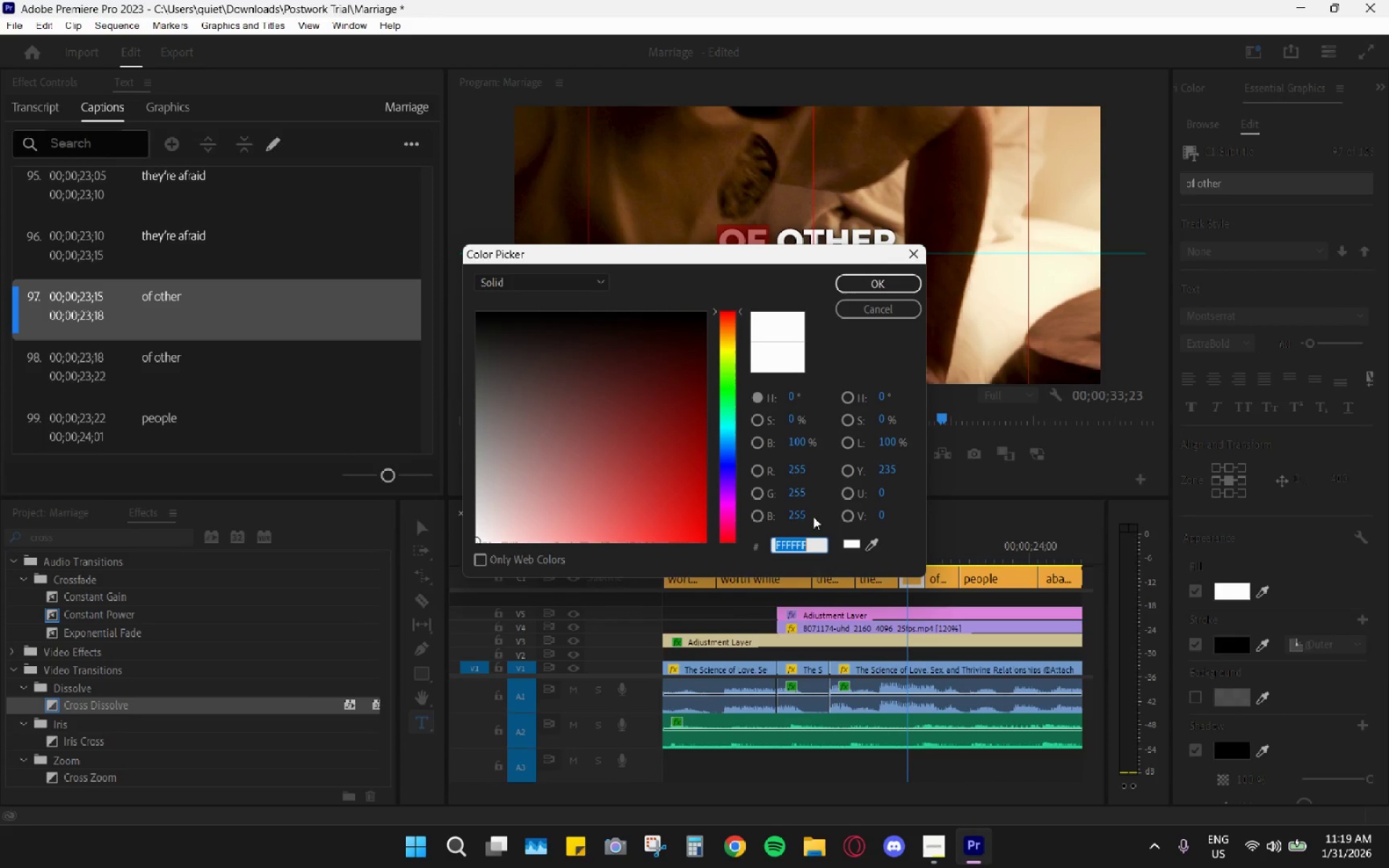 
key(Control+V)
 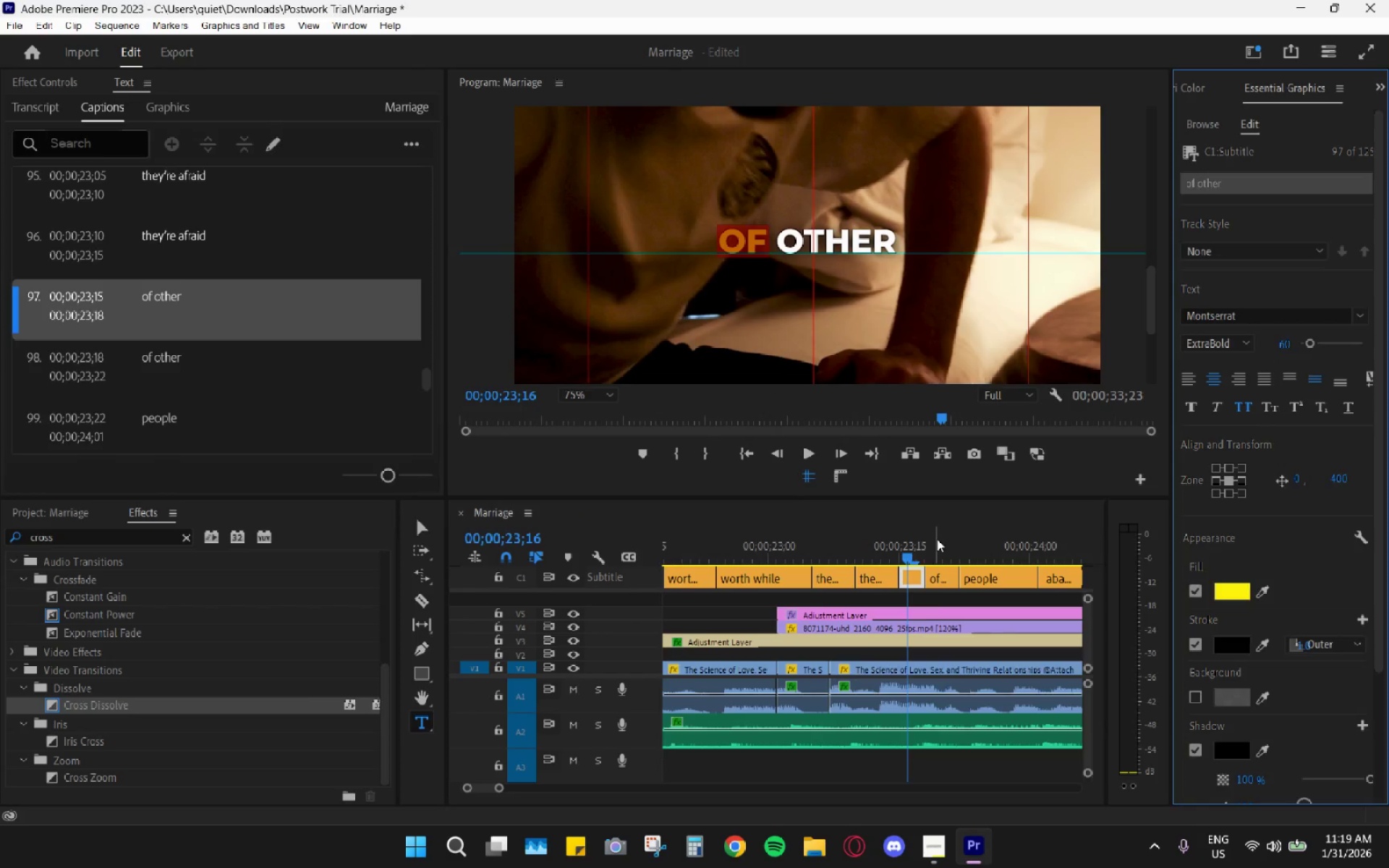 
double_click([940, 573])
 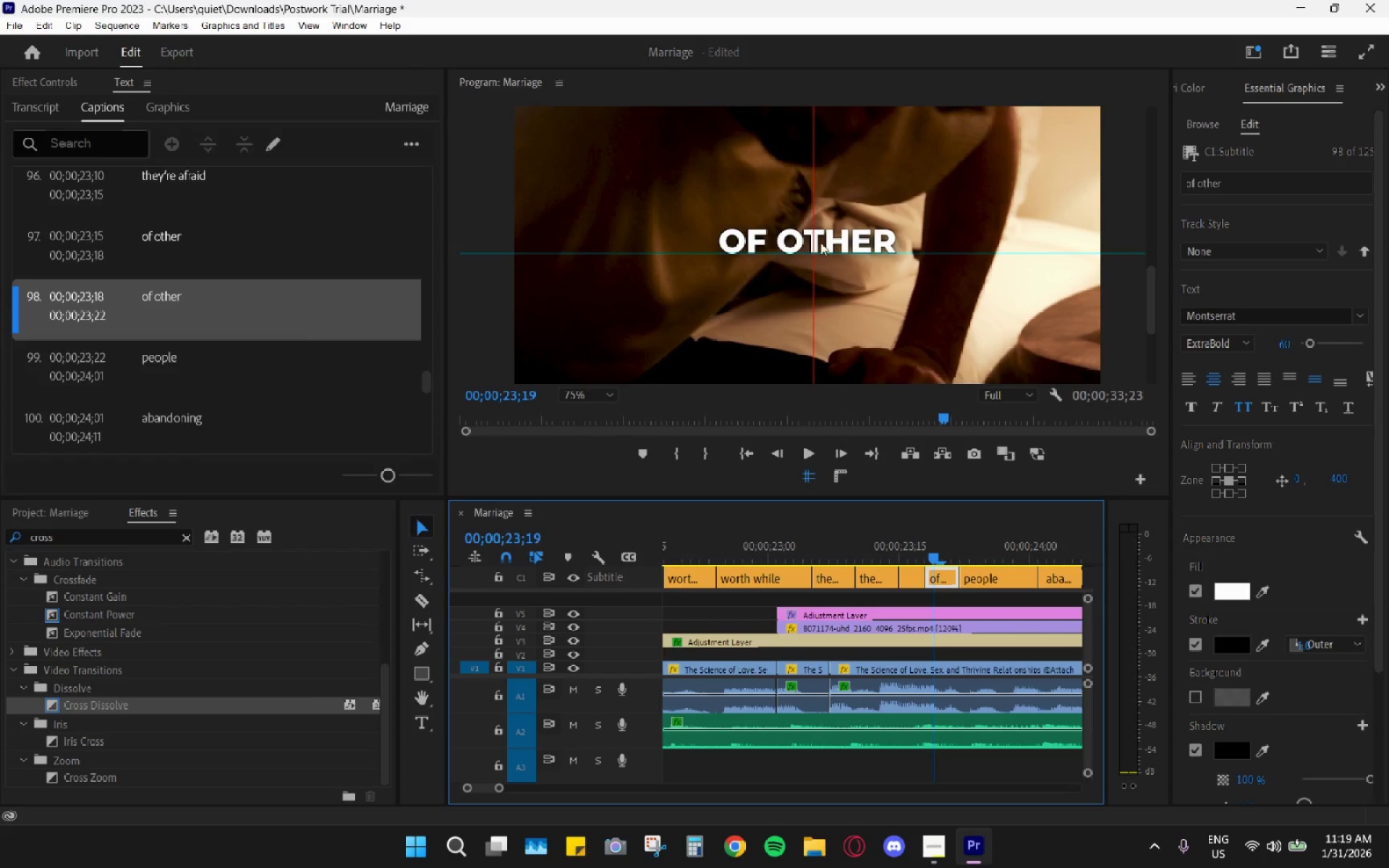 
left_click([845, 234])
 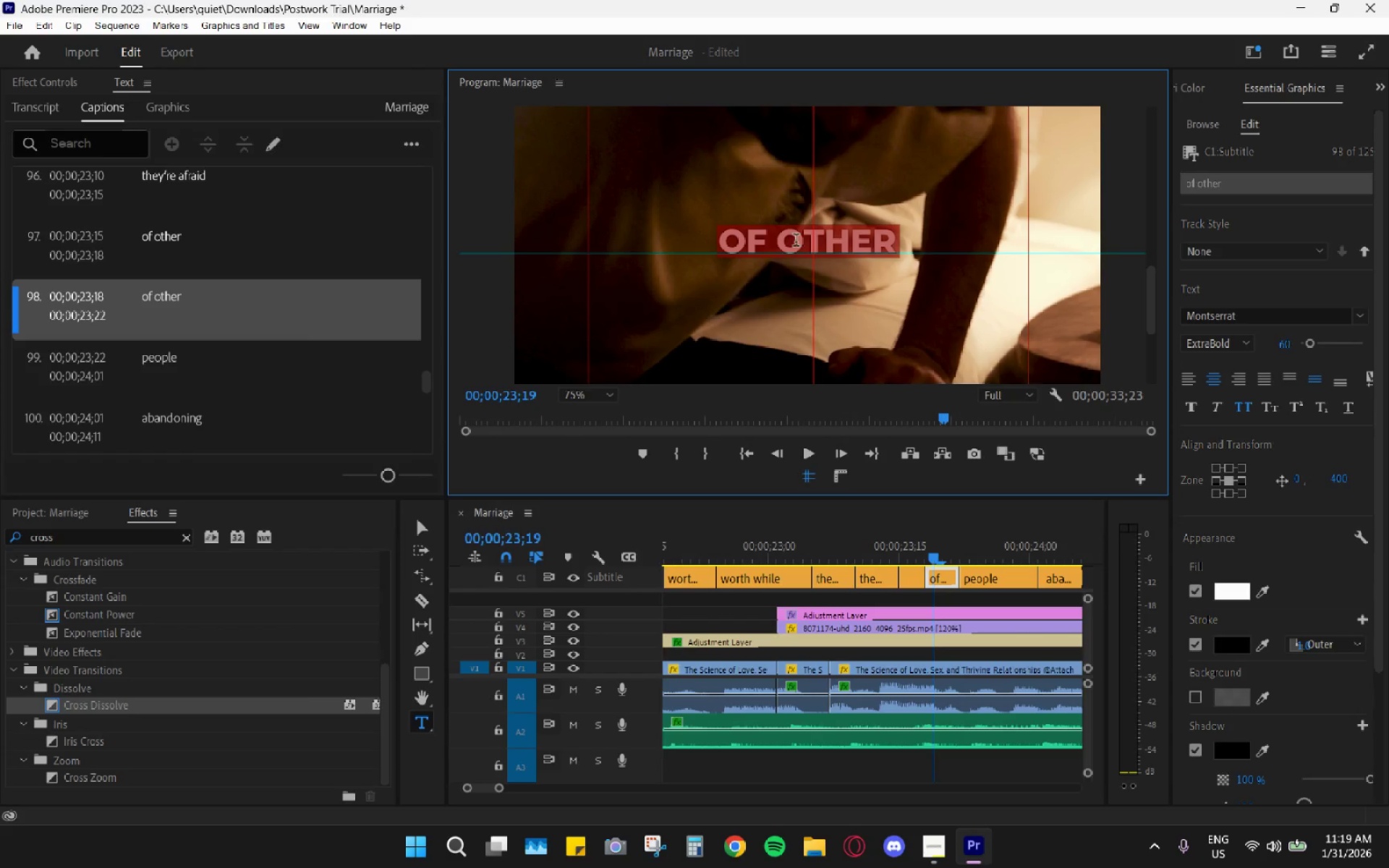 
left_click([796, 242])
 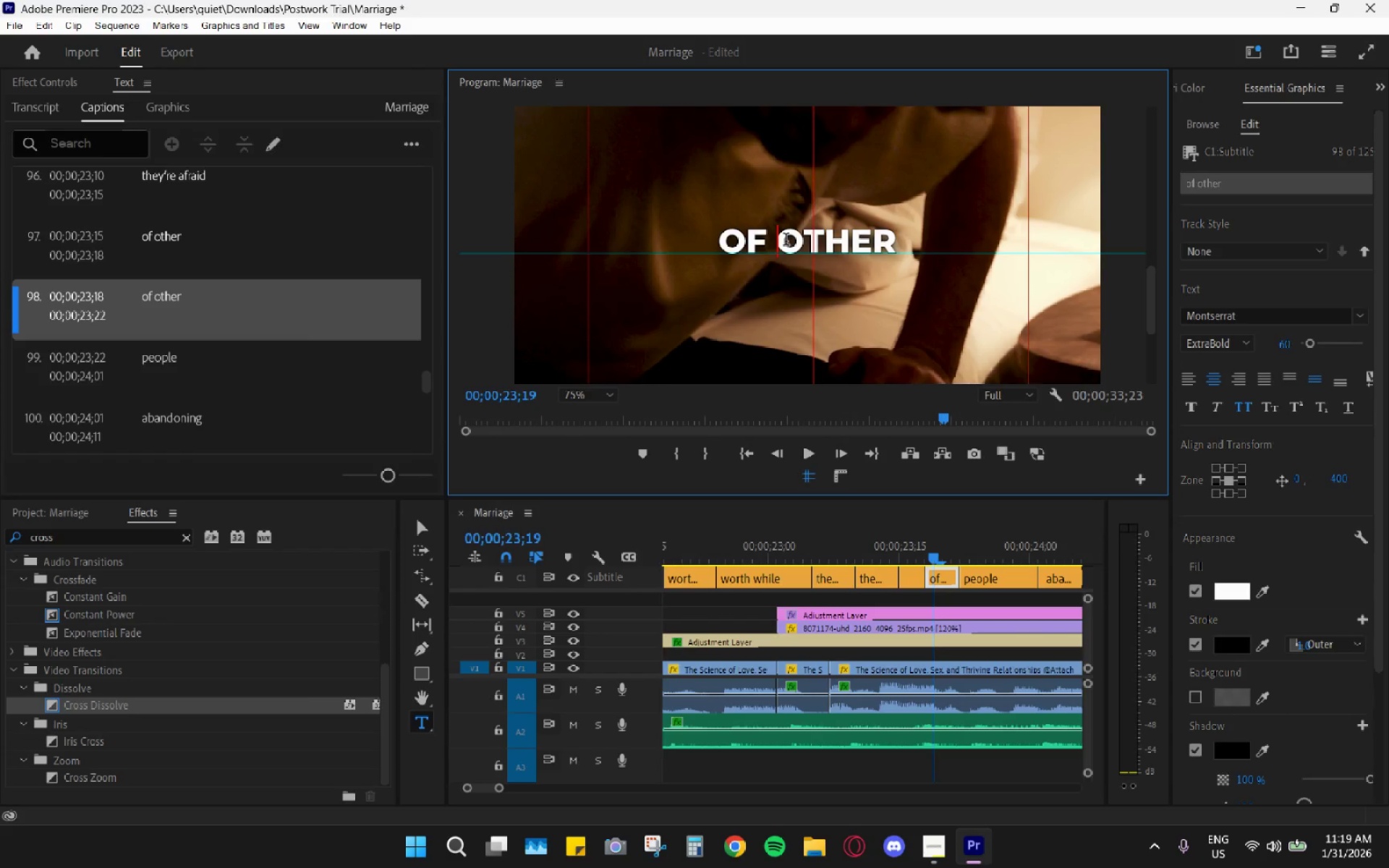 
left_click_drag(start_coordinate=[785, 241], to_coordinate=[897, 234])
 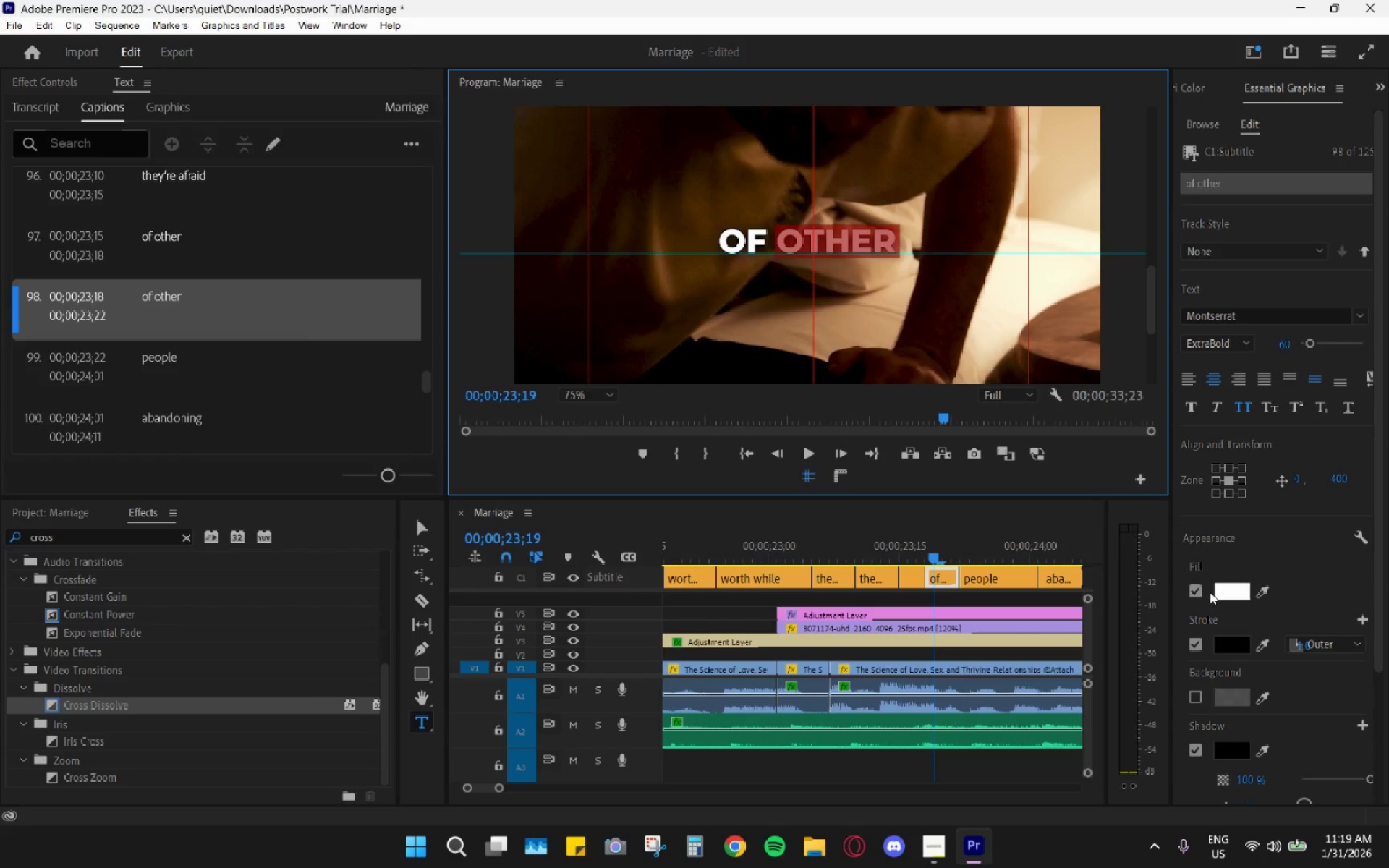 
left_click_drag(start_coordinate=[1226, 592], to_coordinate=[1229, 592])
 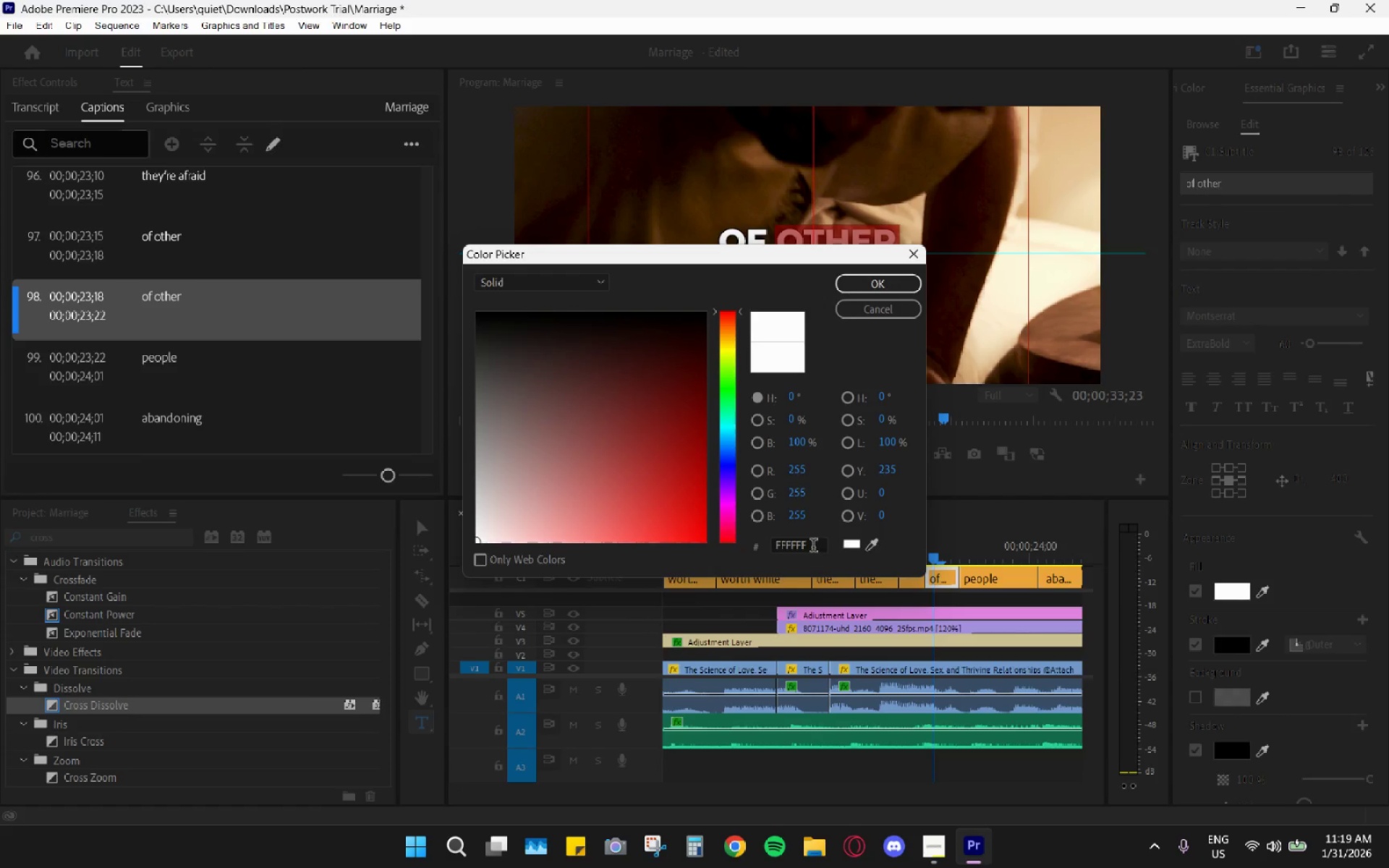 
double_click([808, 547])
 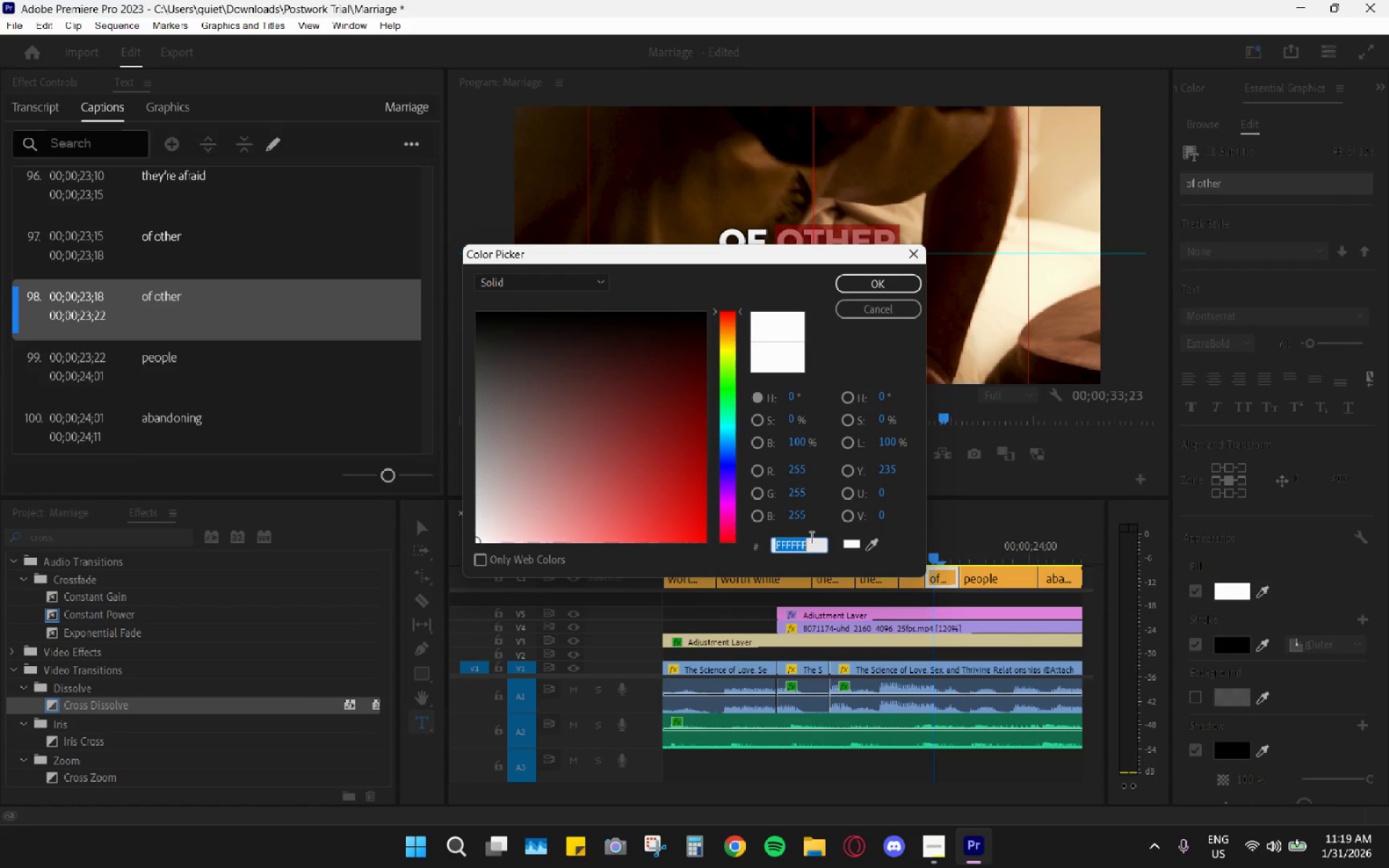 
key(Control+ControlLeft)
 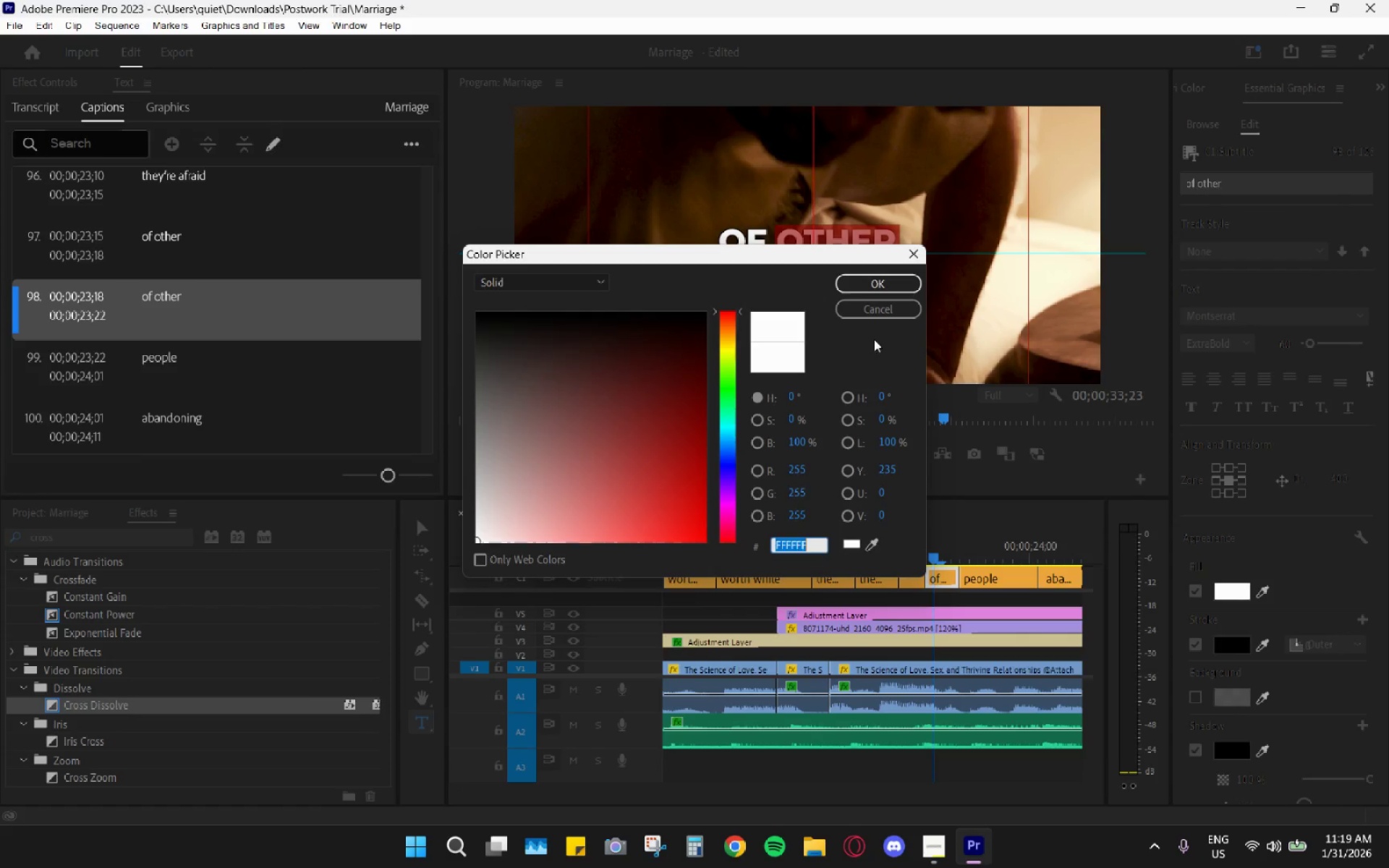 
key(Control+V)
 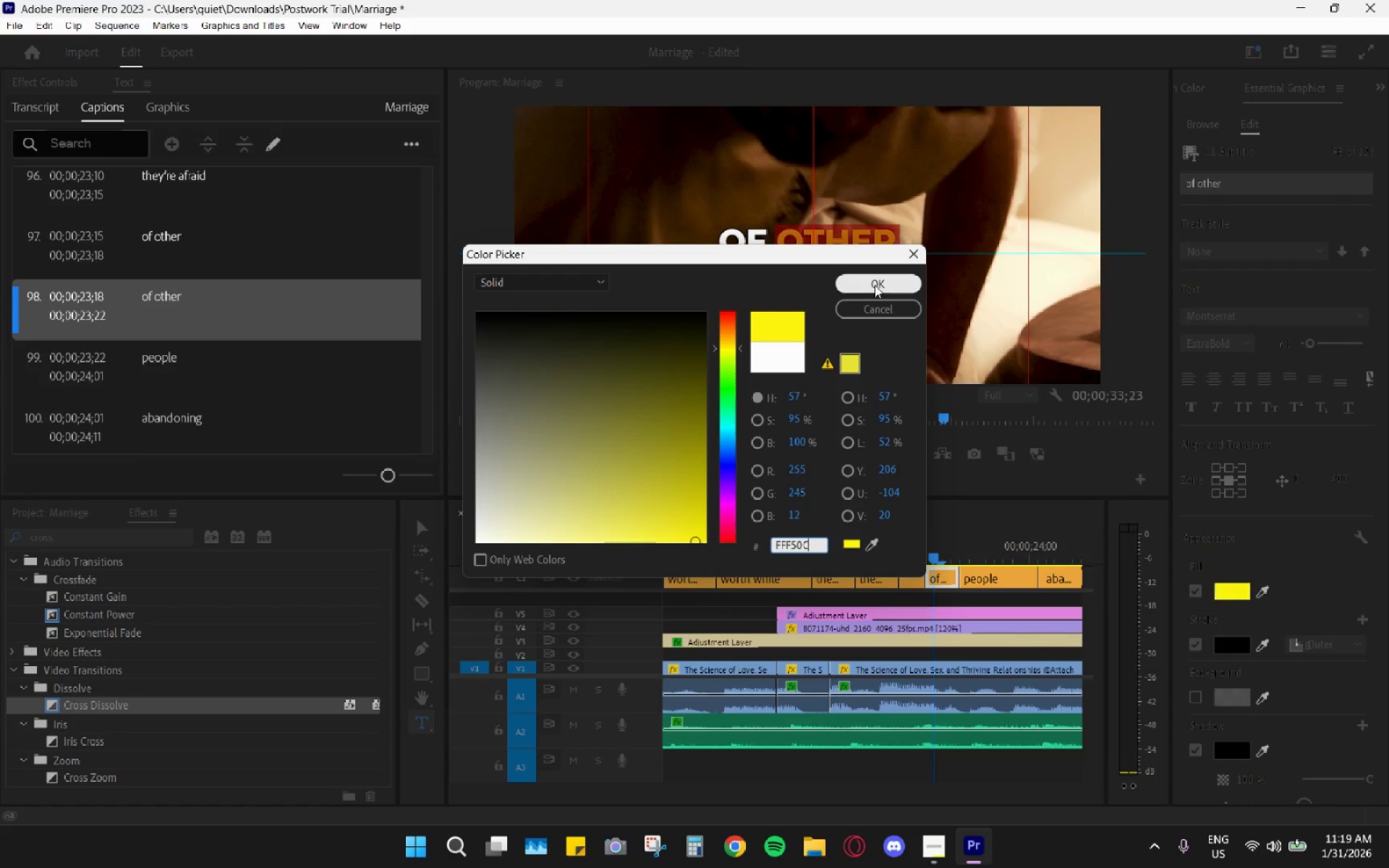 
left_click([875, 285])
 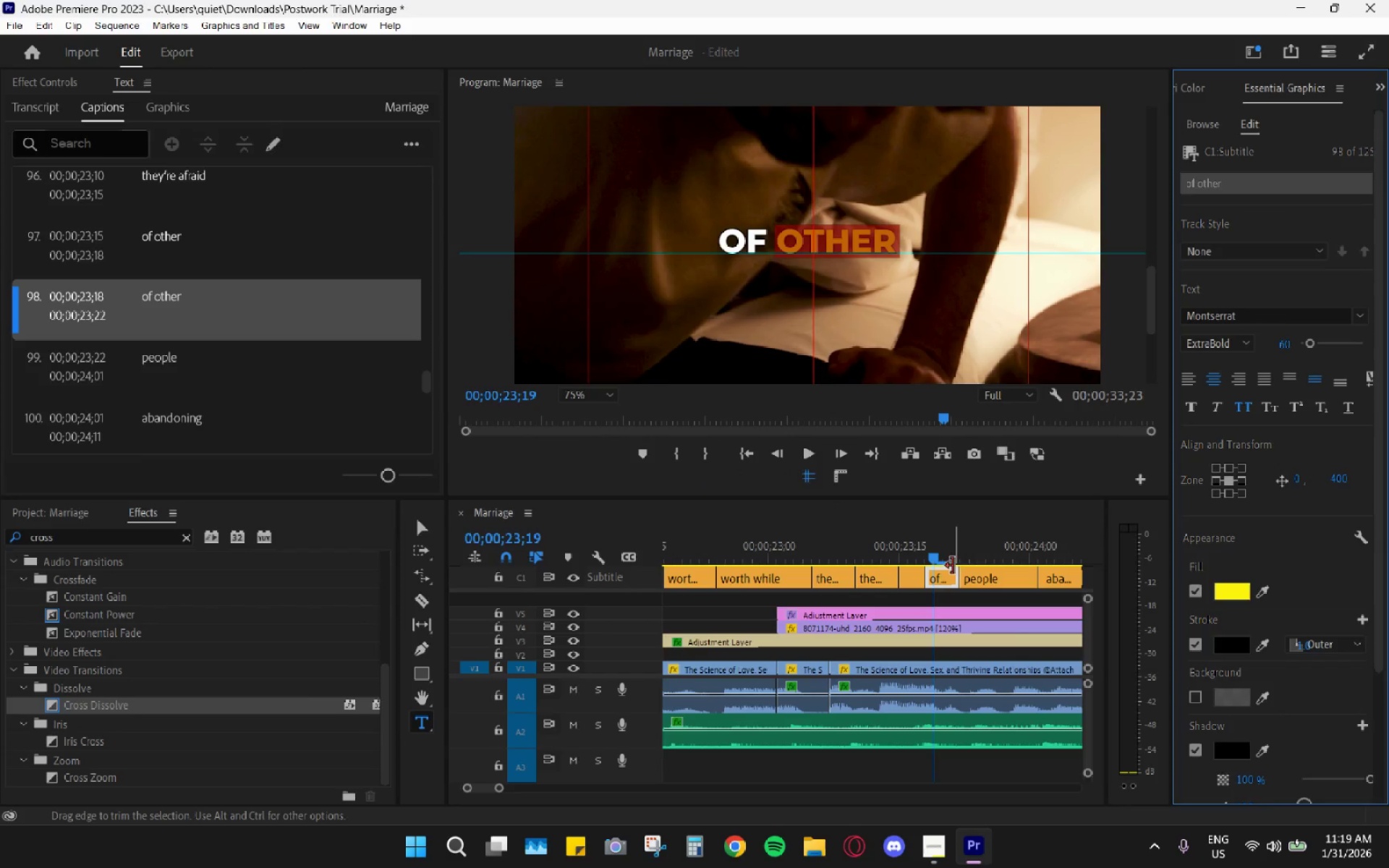 
left_click_drag(start_coordinate=[969, 557], to_coordinate=[986, 554])
 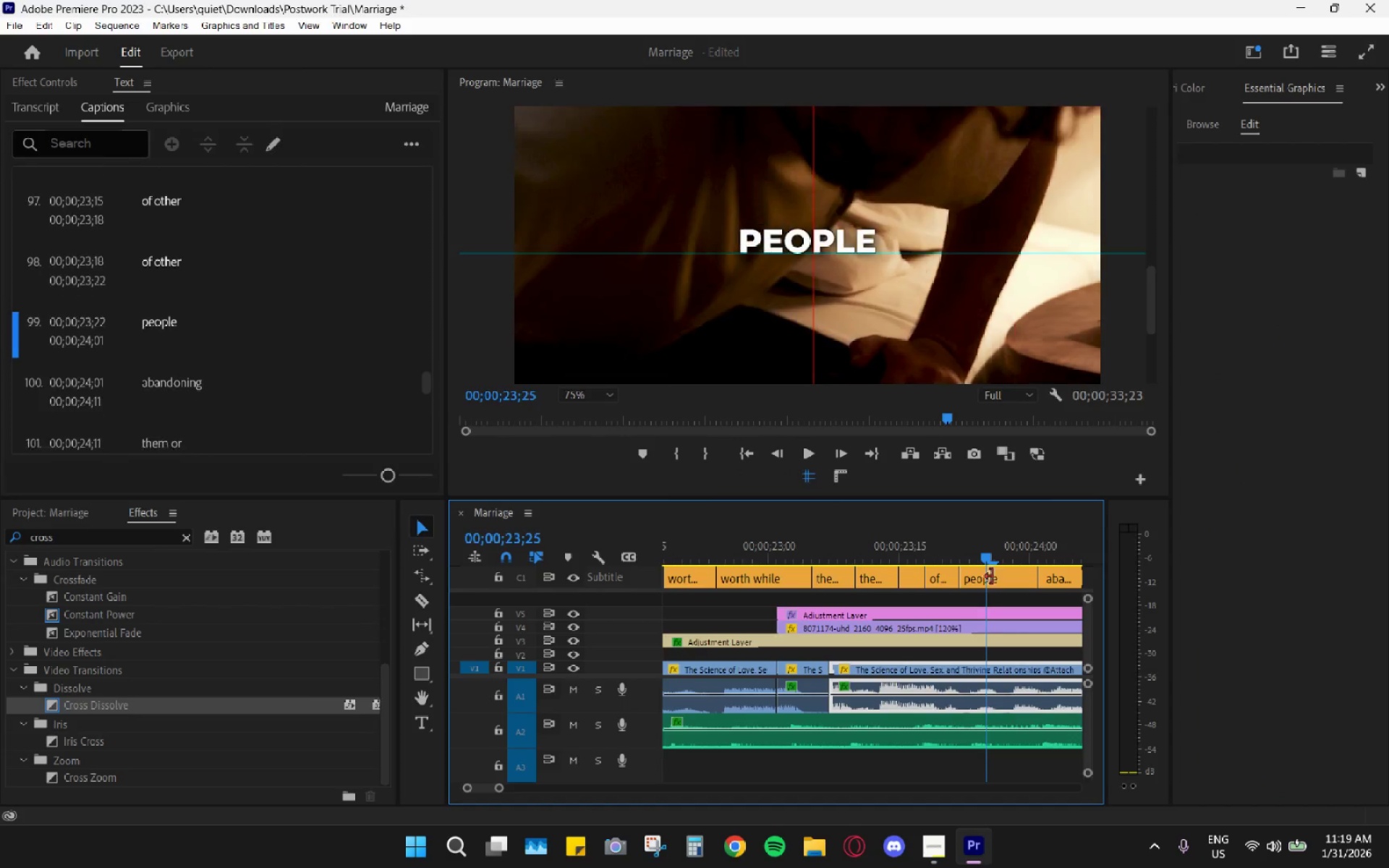 
left_click([992, 577])
 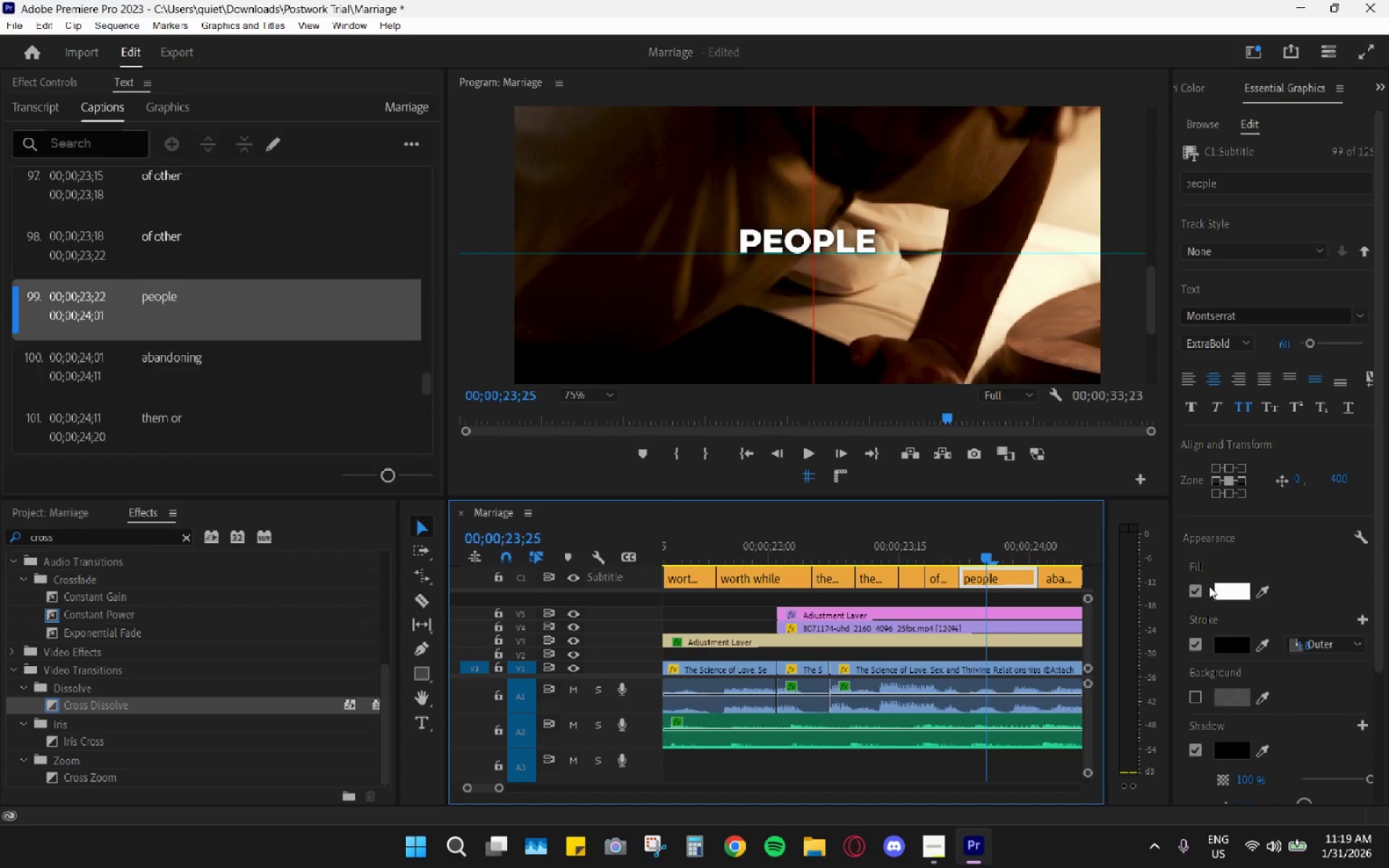 
left_click([1218, 589])
 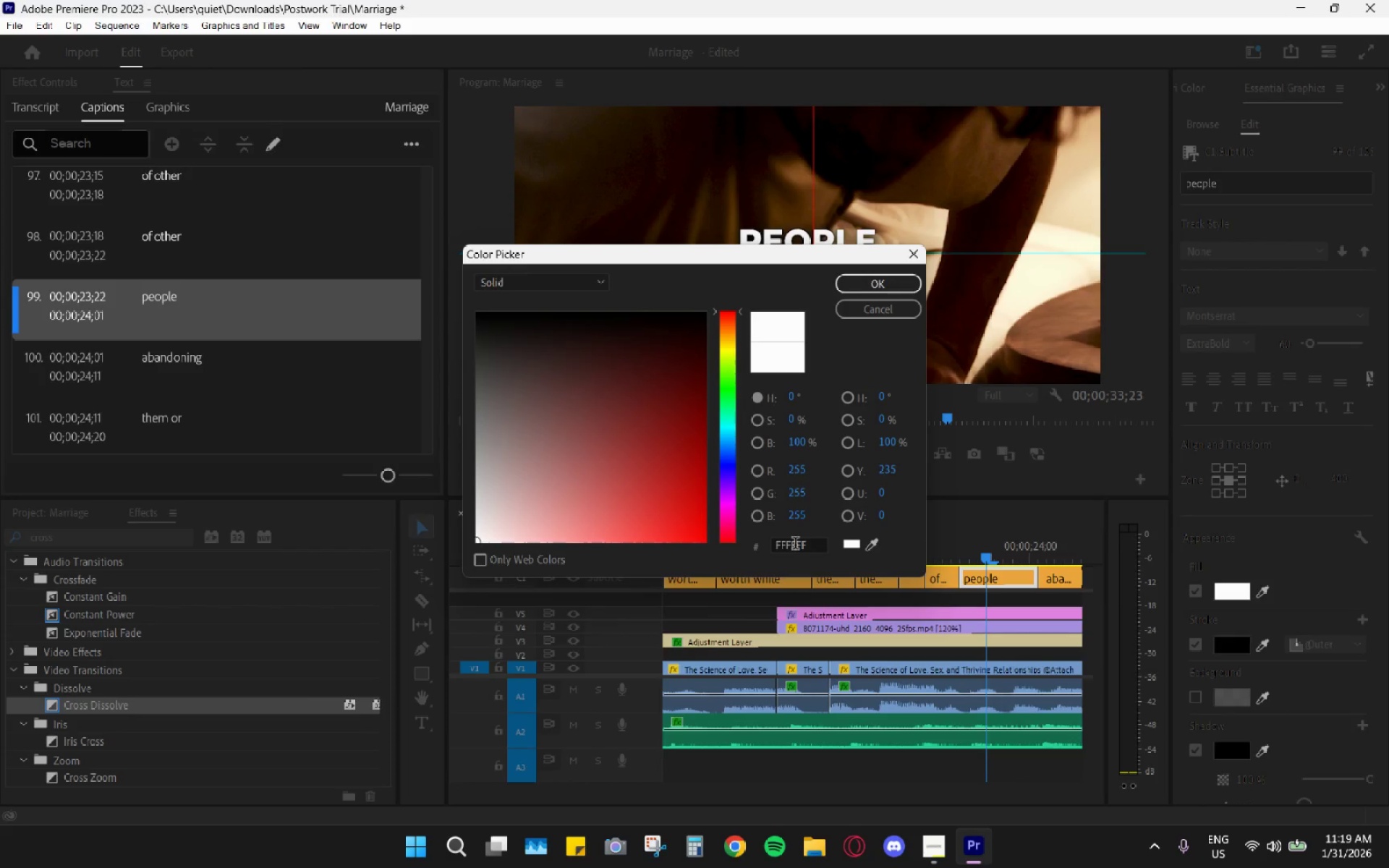 
double_click([799, 542])
 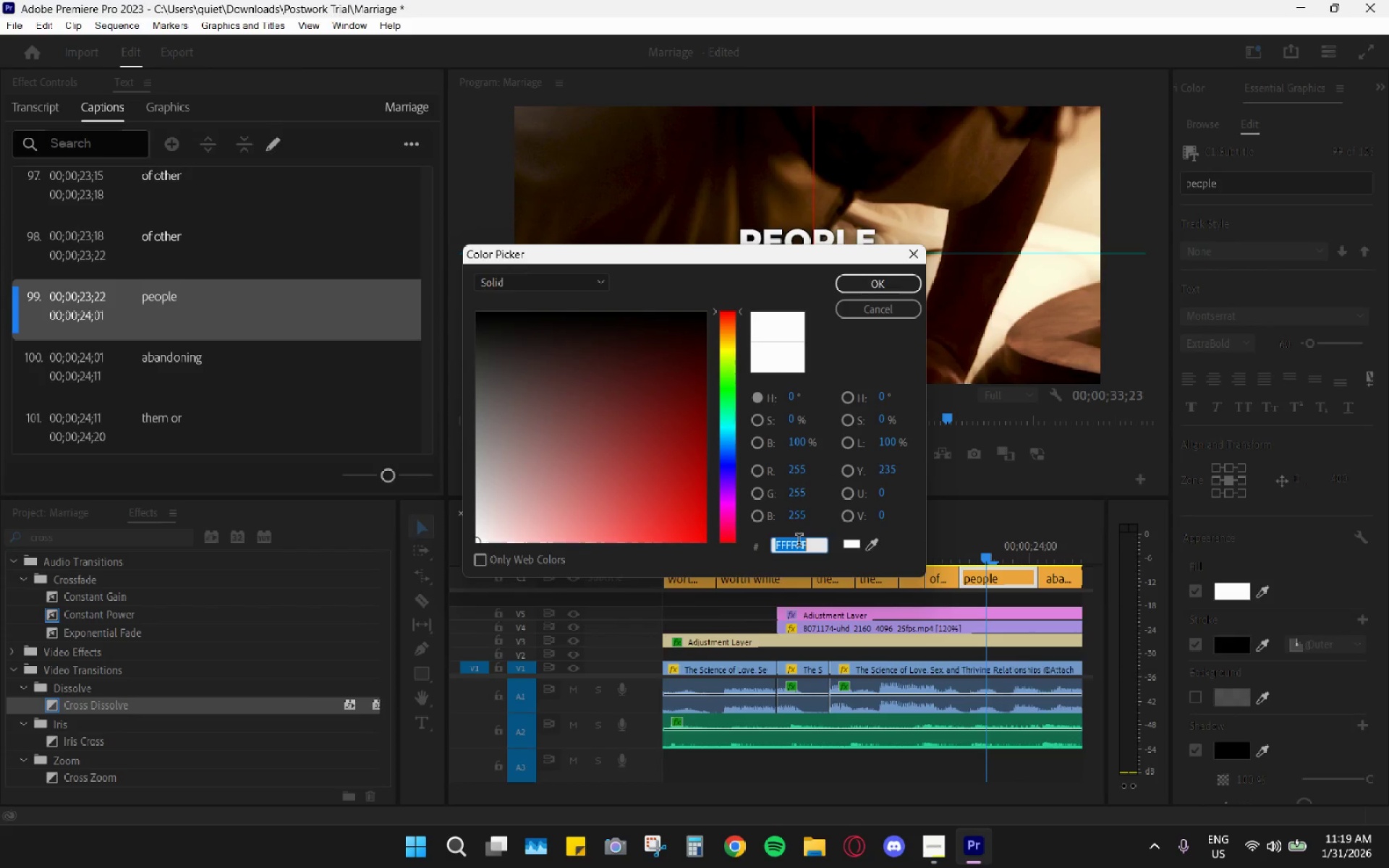 
key(Control+ControlLeft)
 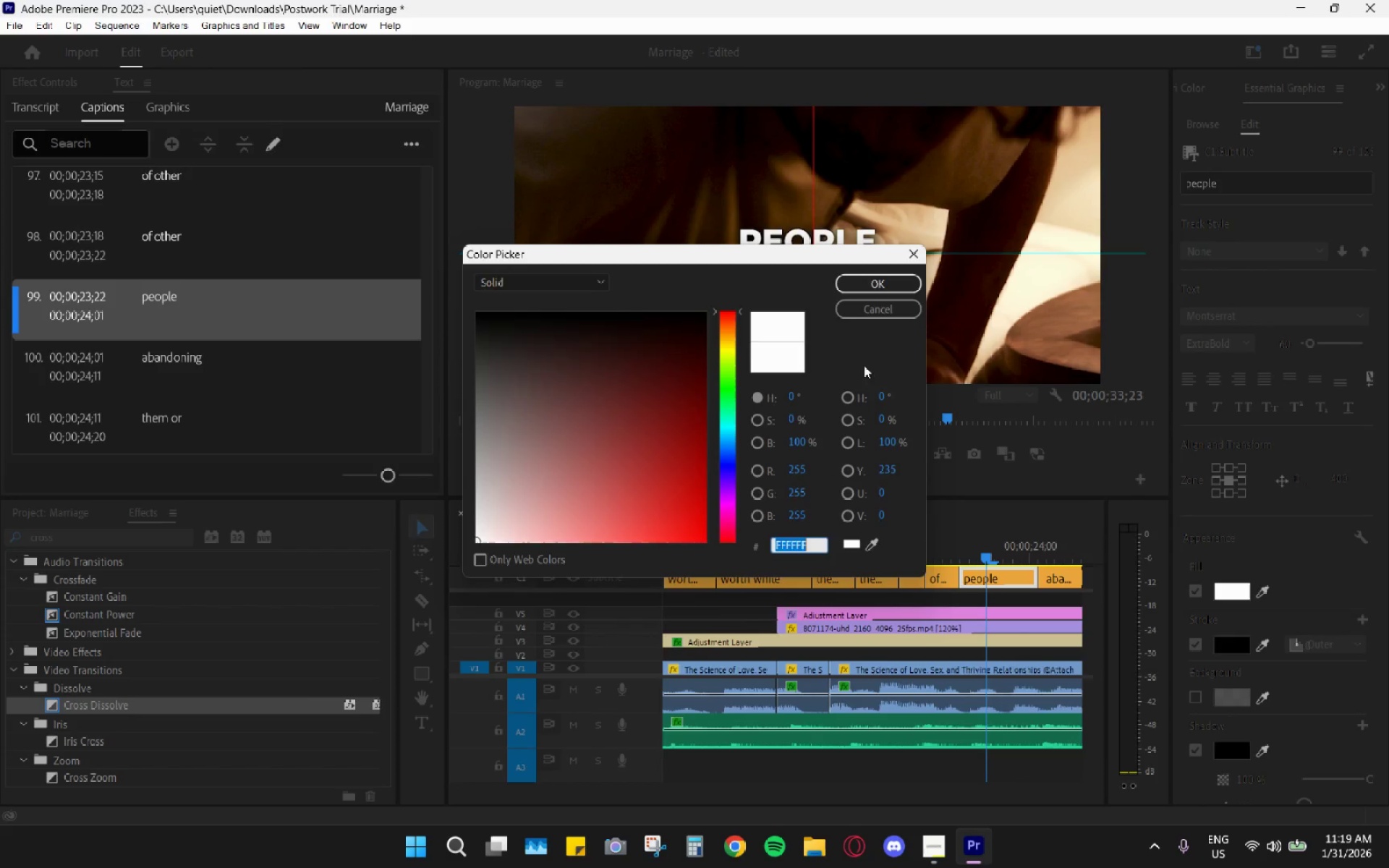 
key(Control+V)
 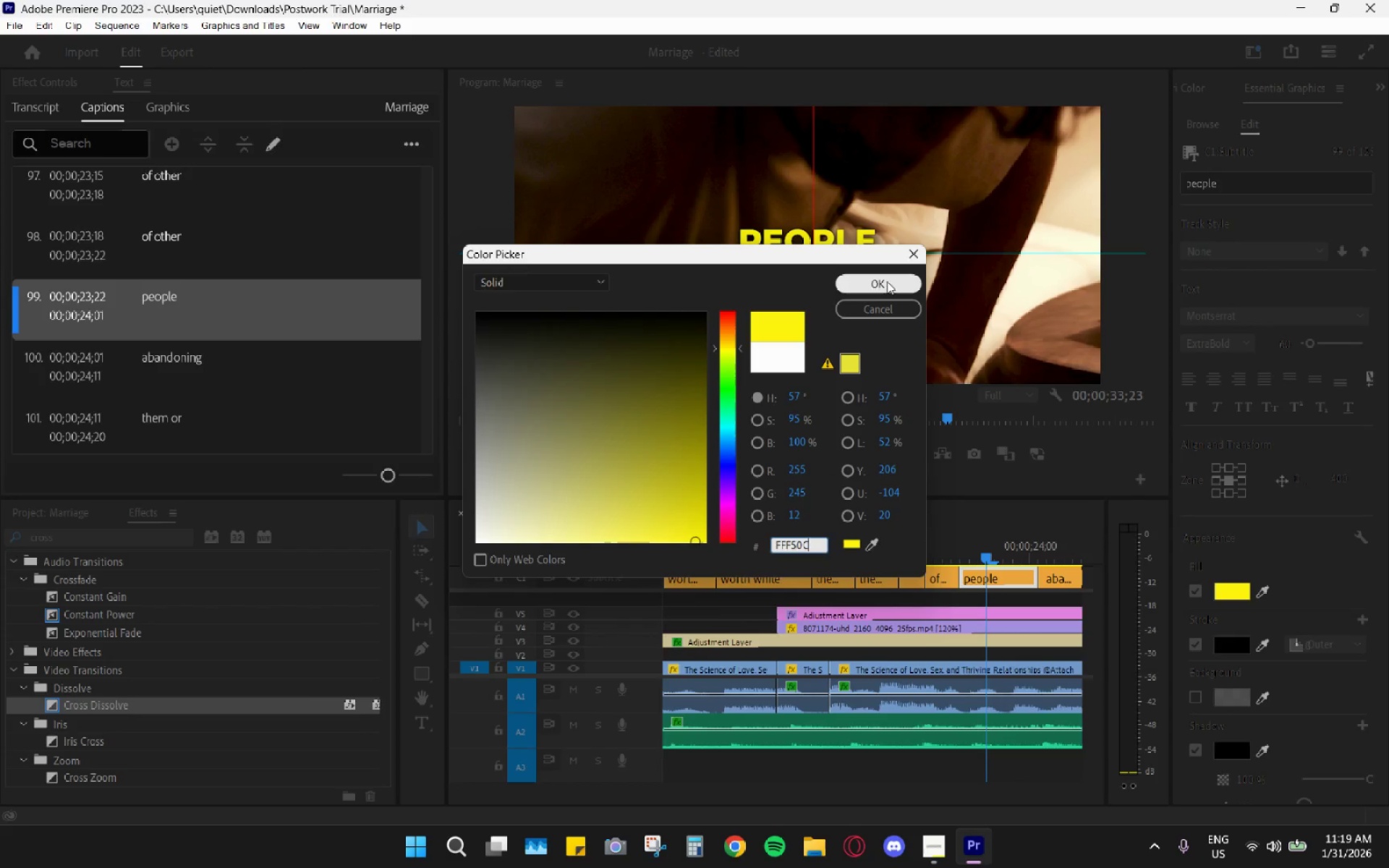 
left_click([887, 281])
 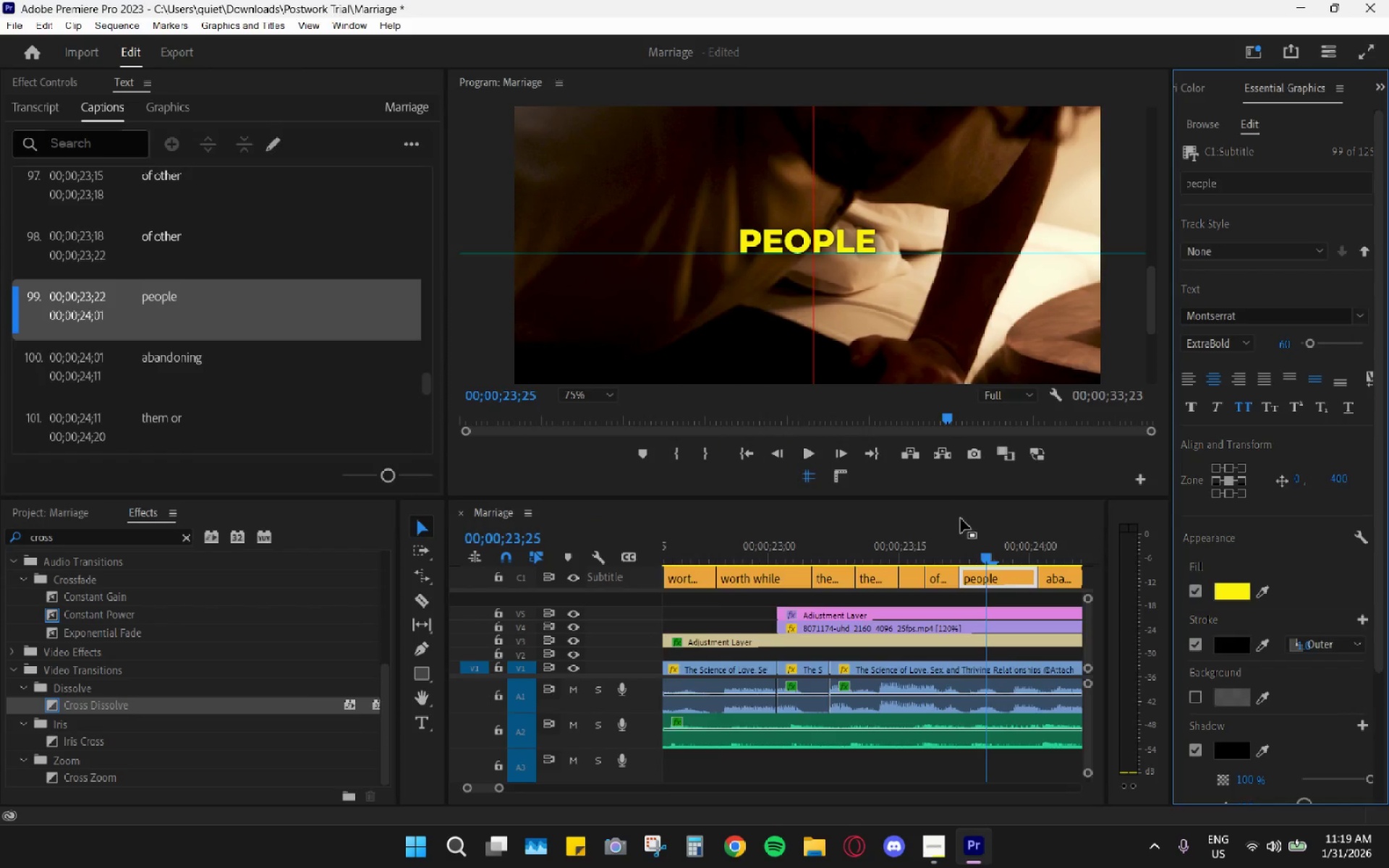 
scroll: coordinate [961, 532], scroll_direction: down, amount: 4.0
 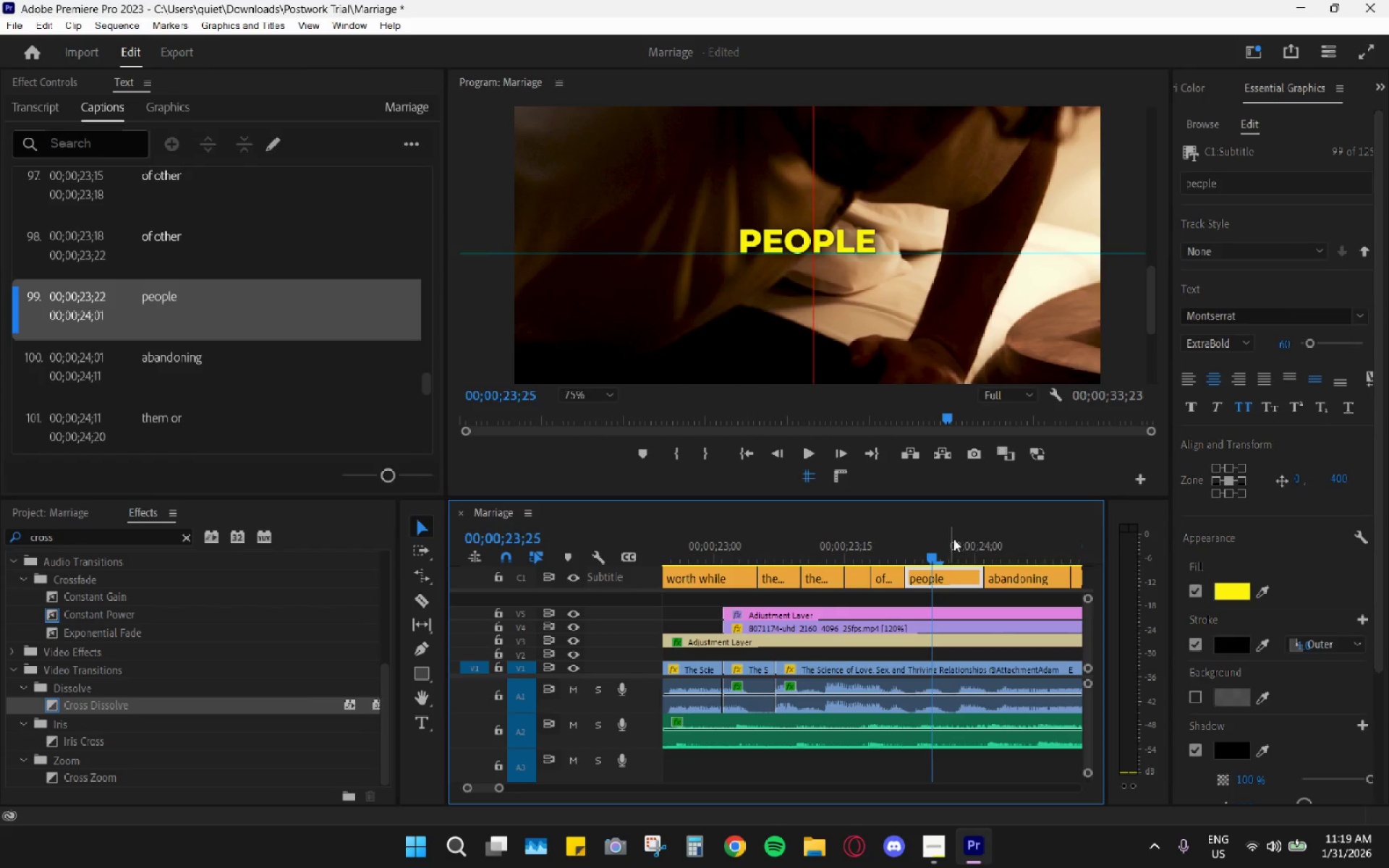 
left_click_drag(start_coordinate=[980, 537], to_coordinate=[1008, 549])
 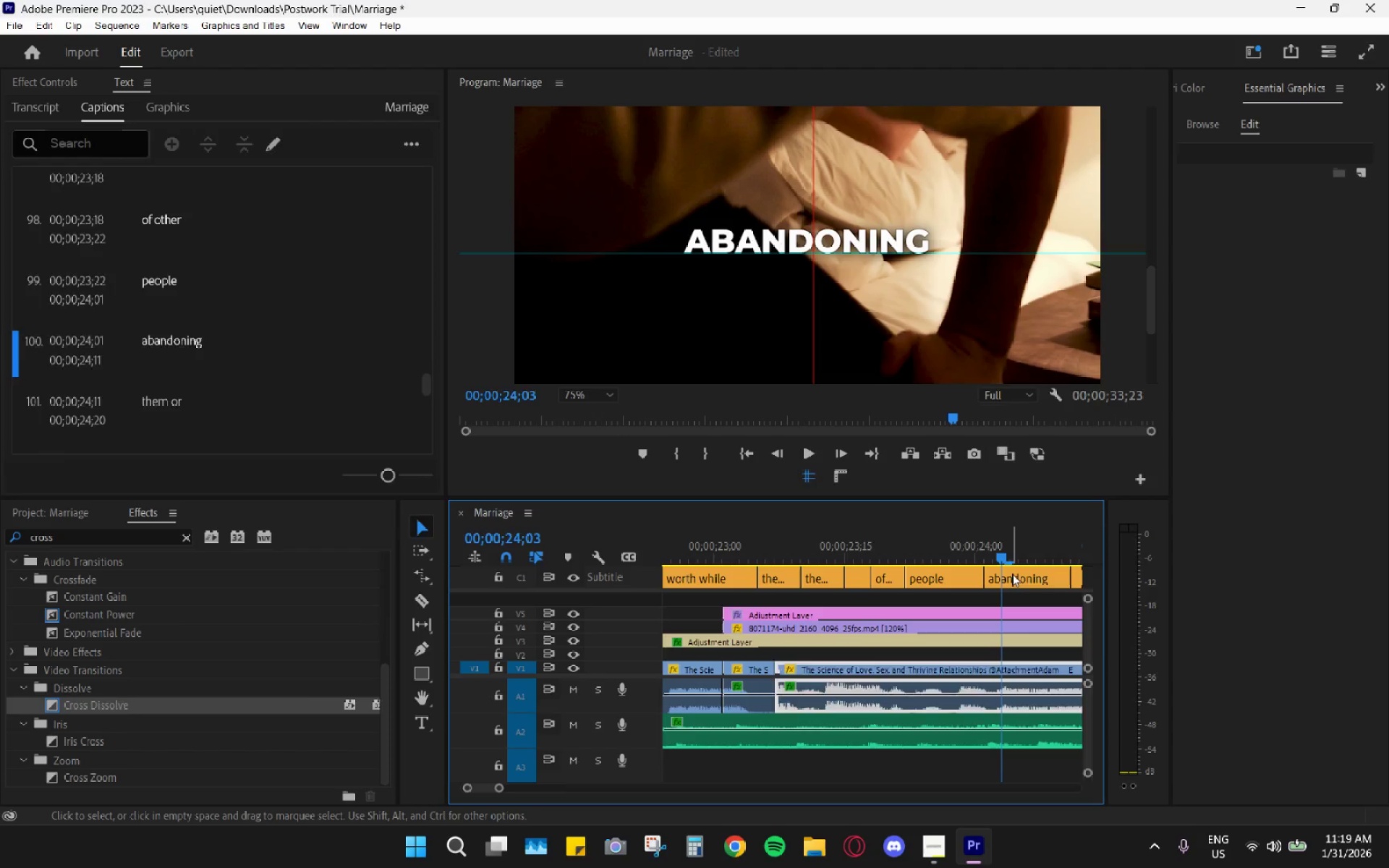 
double_click([1012, 574])
 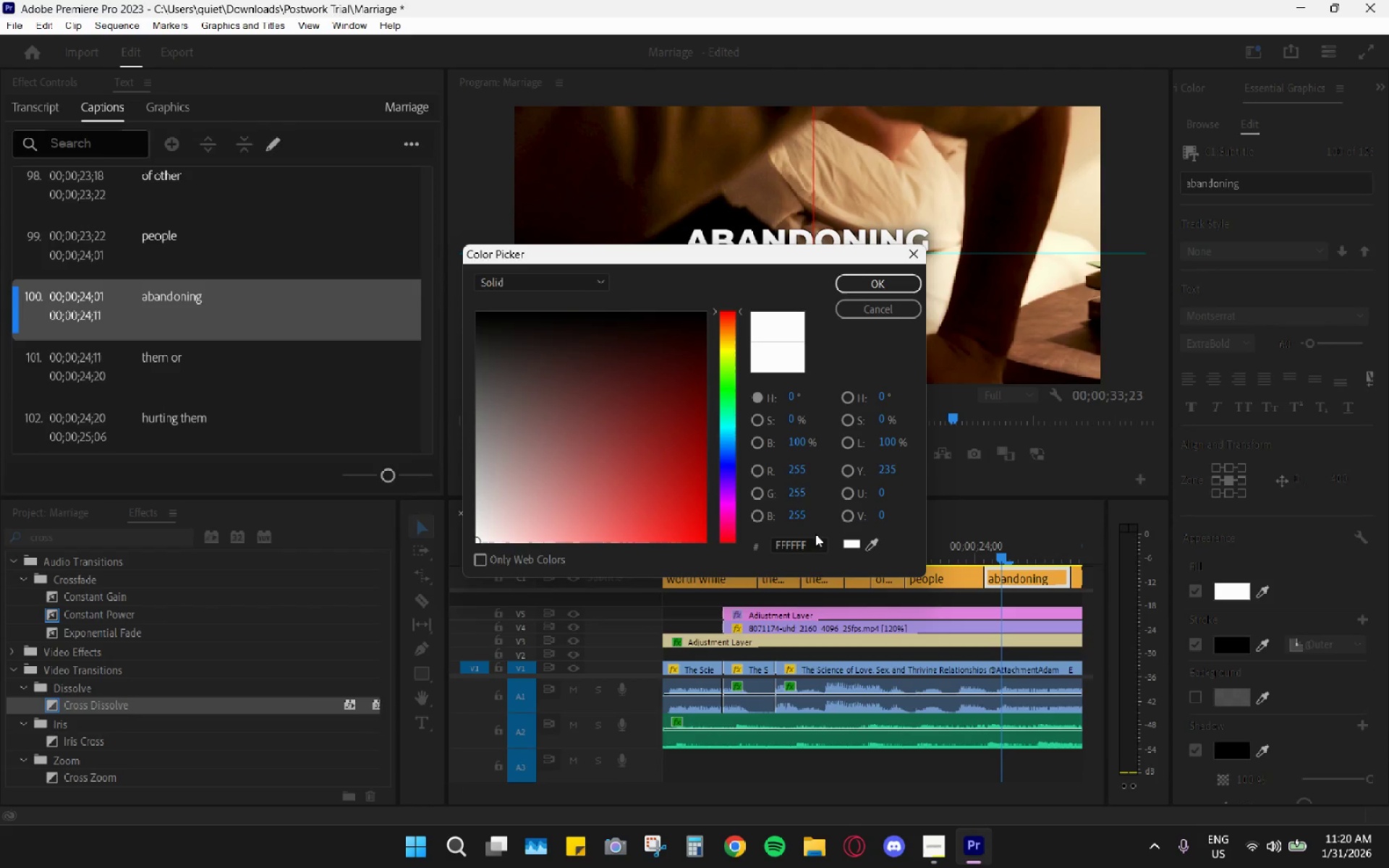 
double_click([804, 542])
 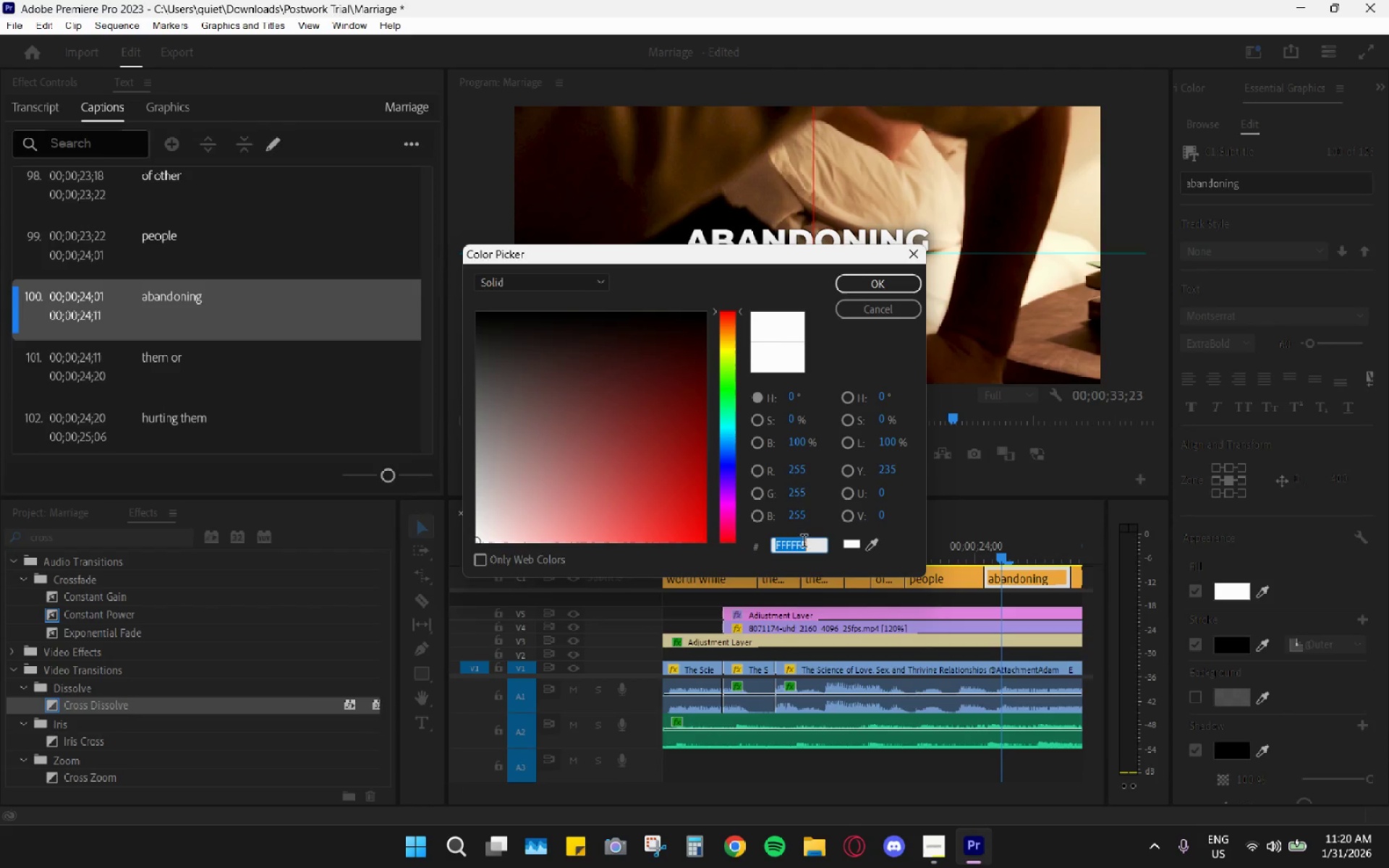 
key(Control+ControlLeft)
 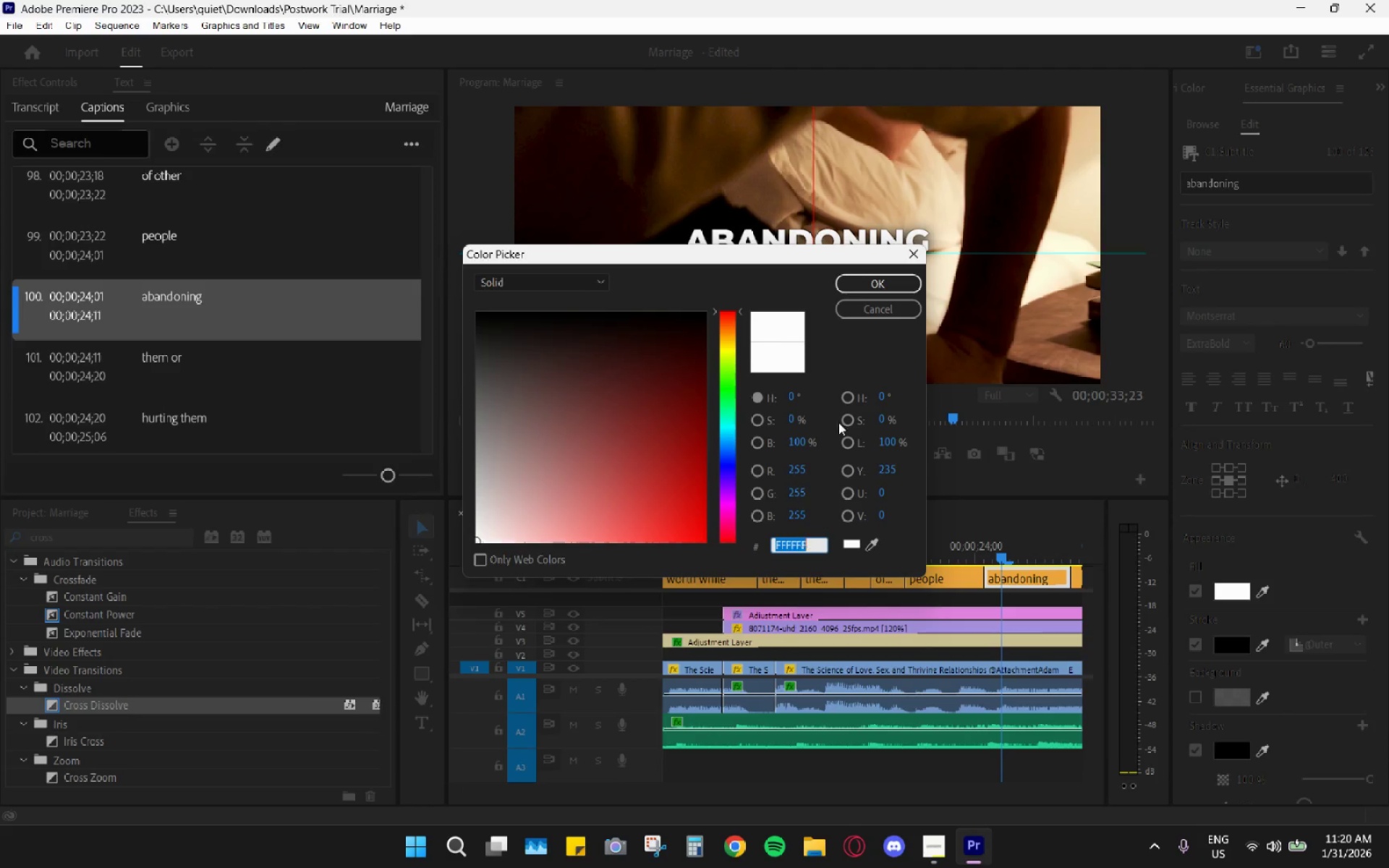 
key(Control+V)
 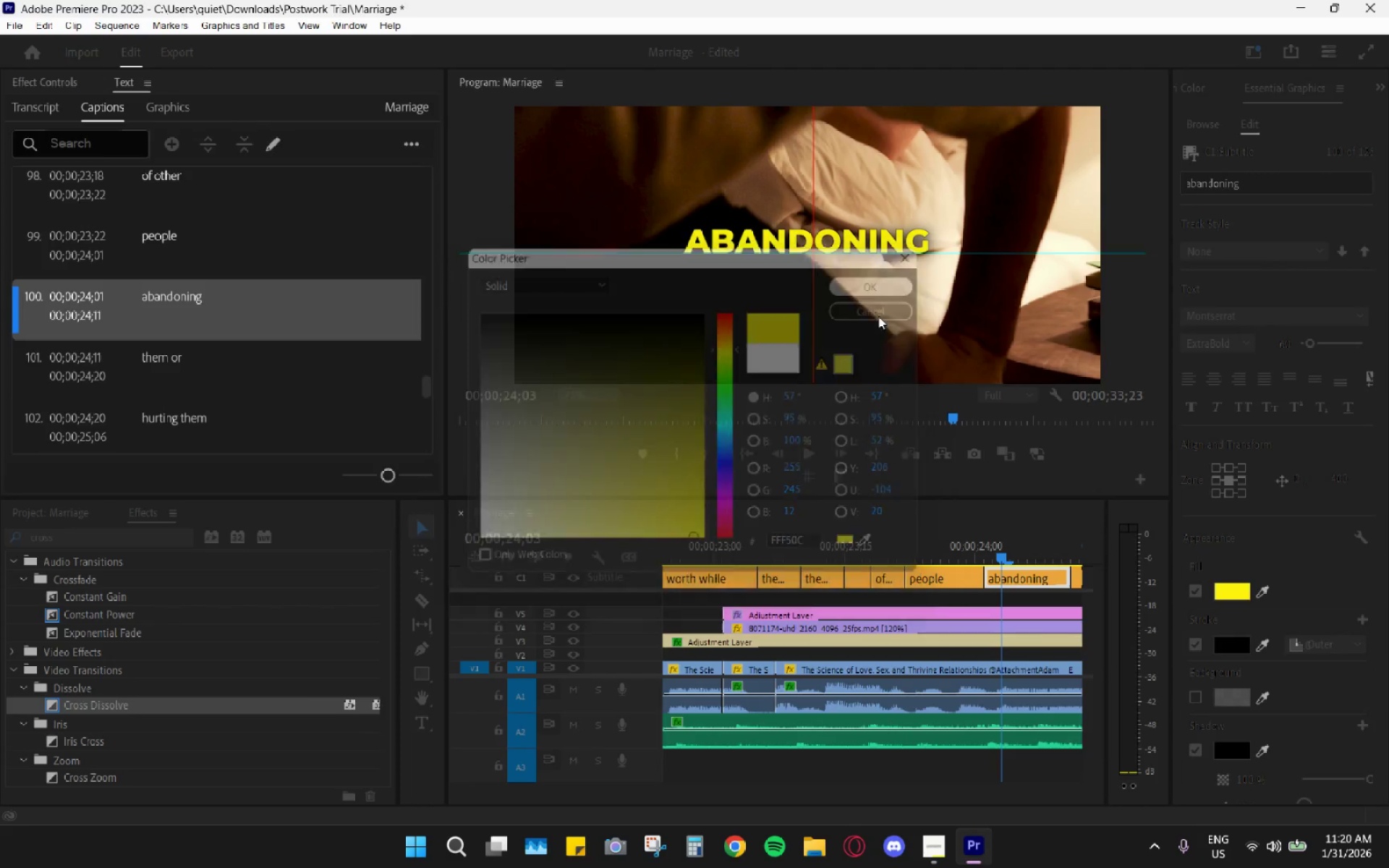 
scroll: coordinate [940, 571], scroll_direction: down, amount: 14.0
 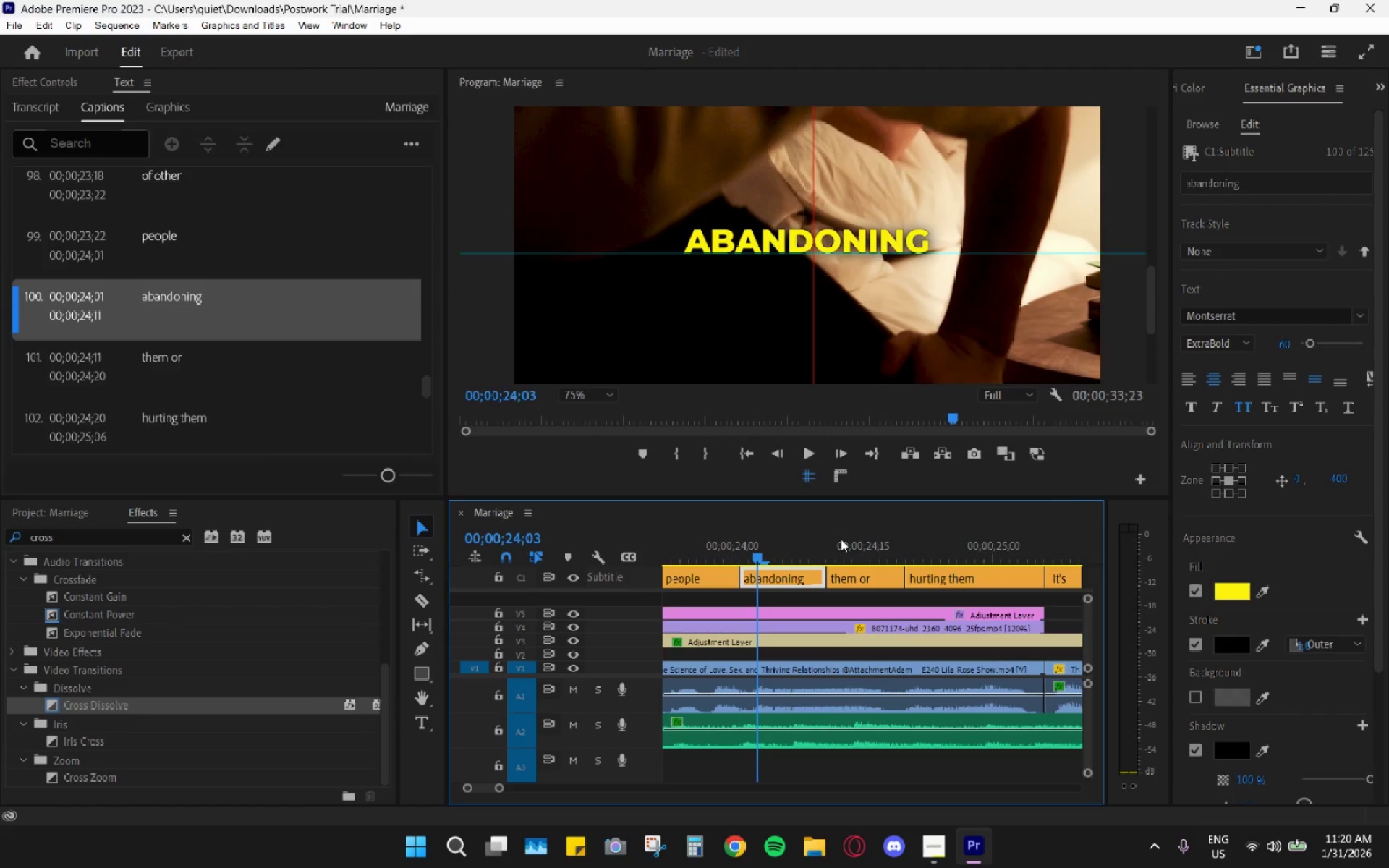 
left_click_drag(start_coordinate=[835, 555], to_coordinate=[828, 556])
 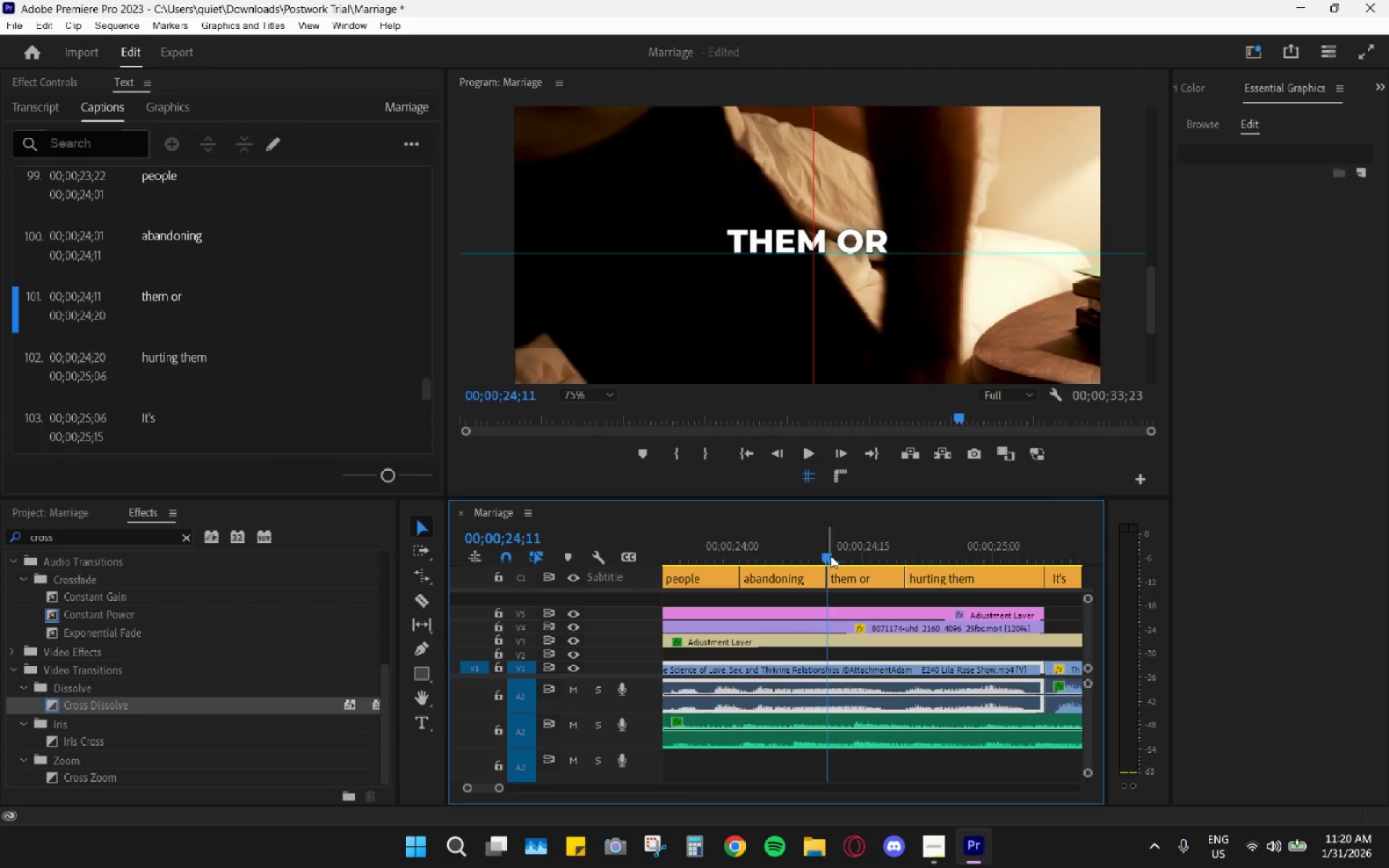 
key(Space)
 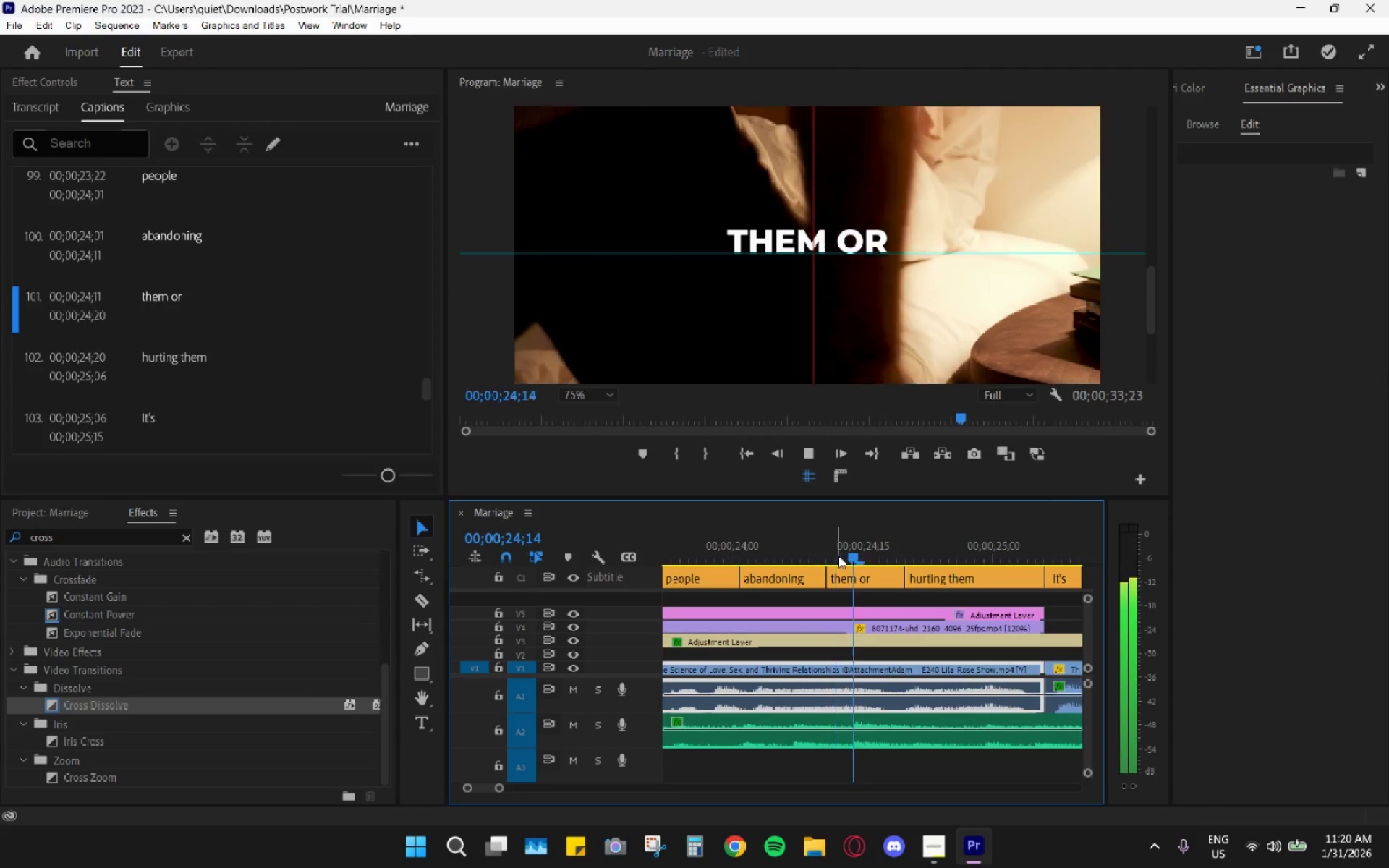 
key(Space)
 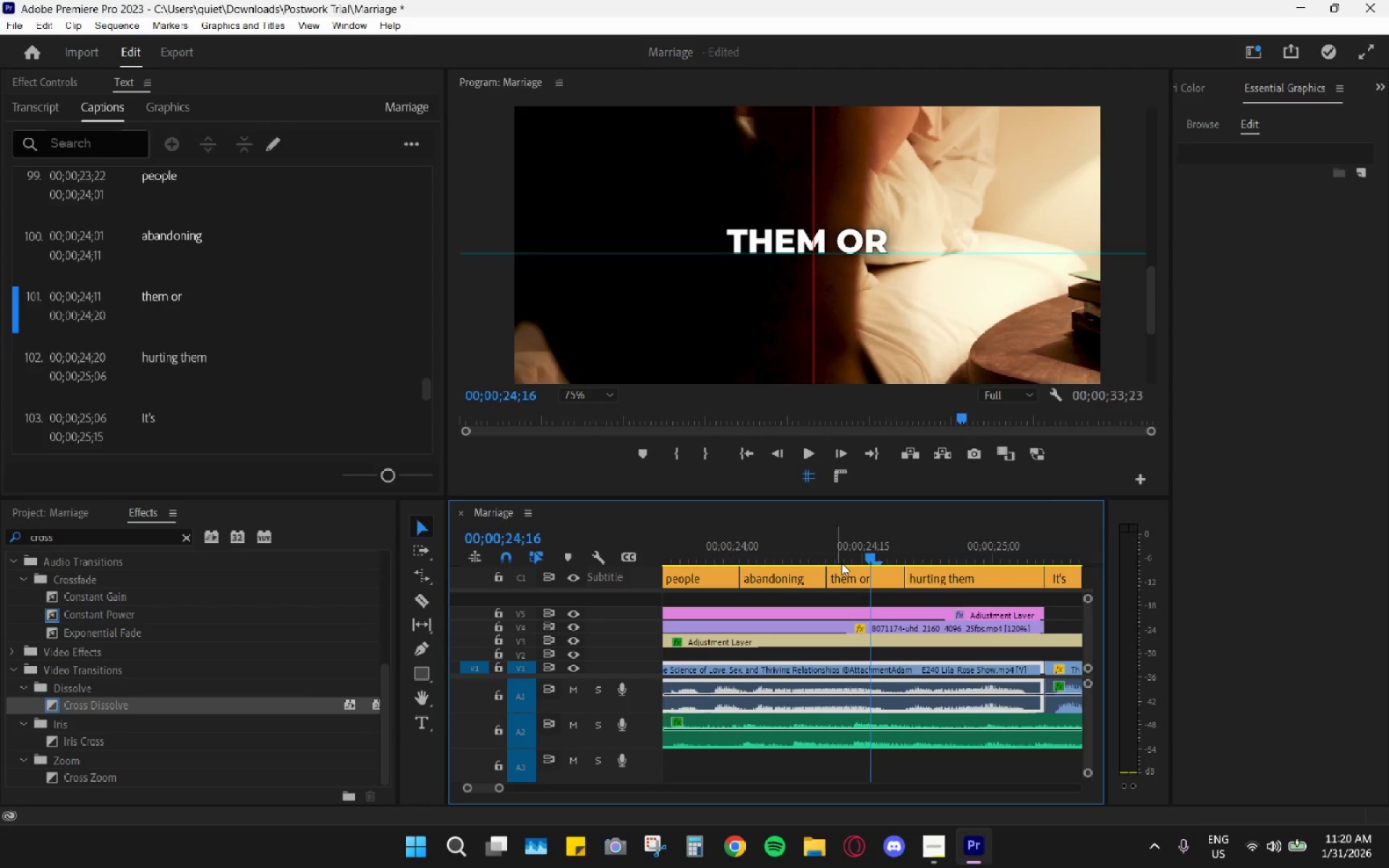 
key(C)
 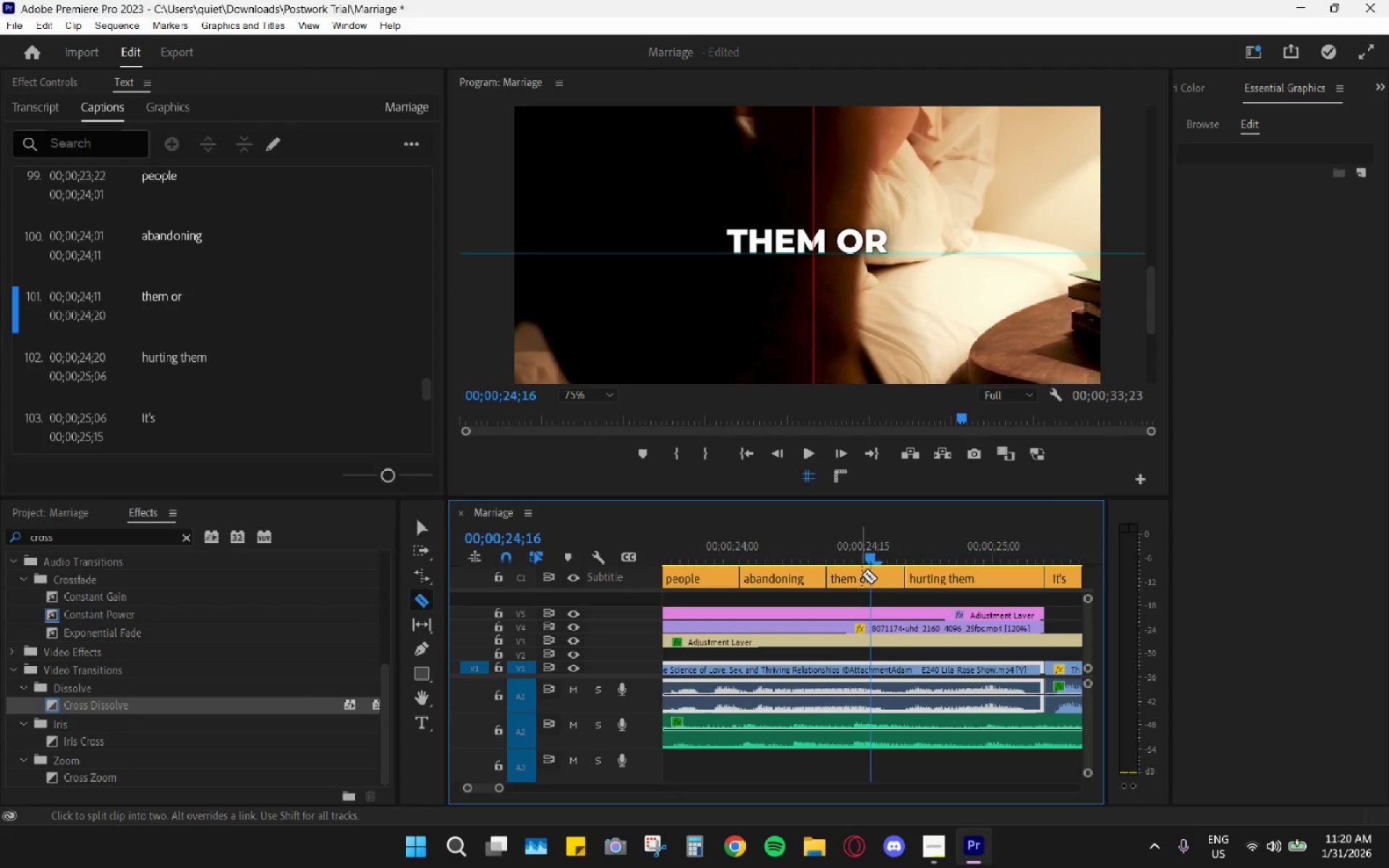 
left_click([874, 575])
 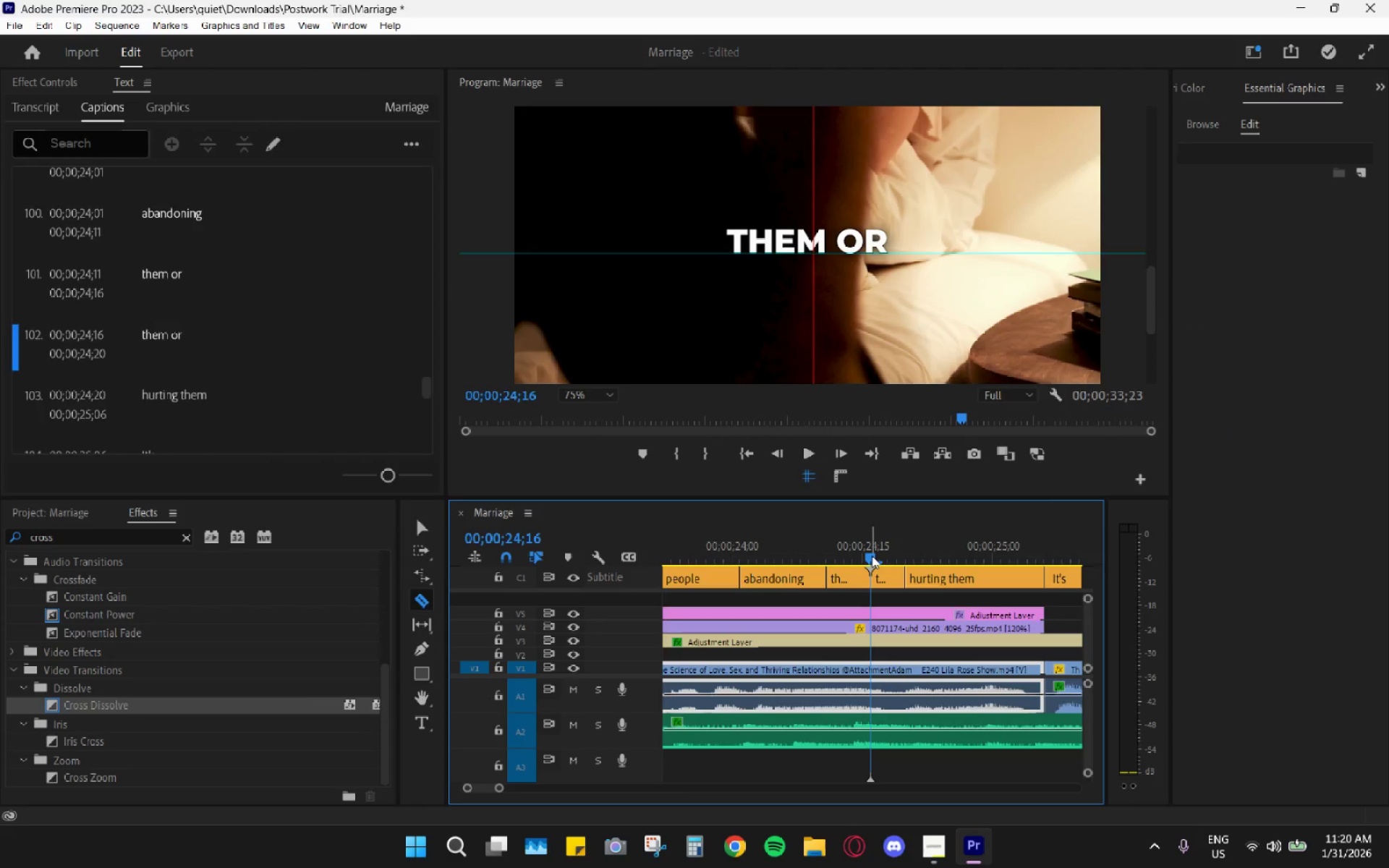 
key(V)
 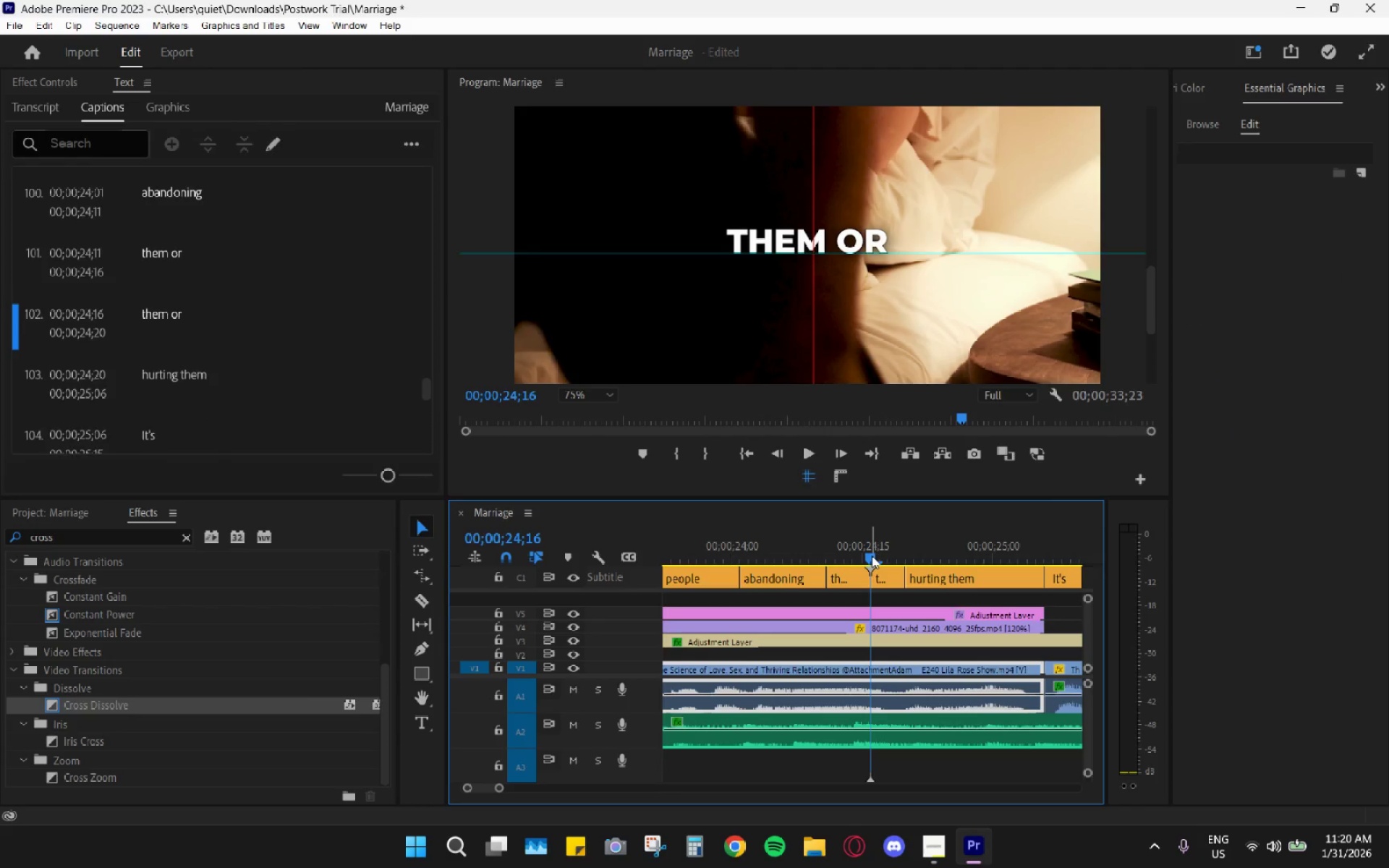 
left_click_drag(start_coordinate=[872, 556], to_coordinate=[859, 554])
 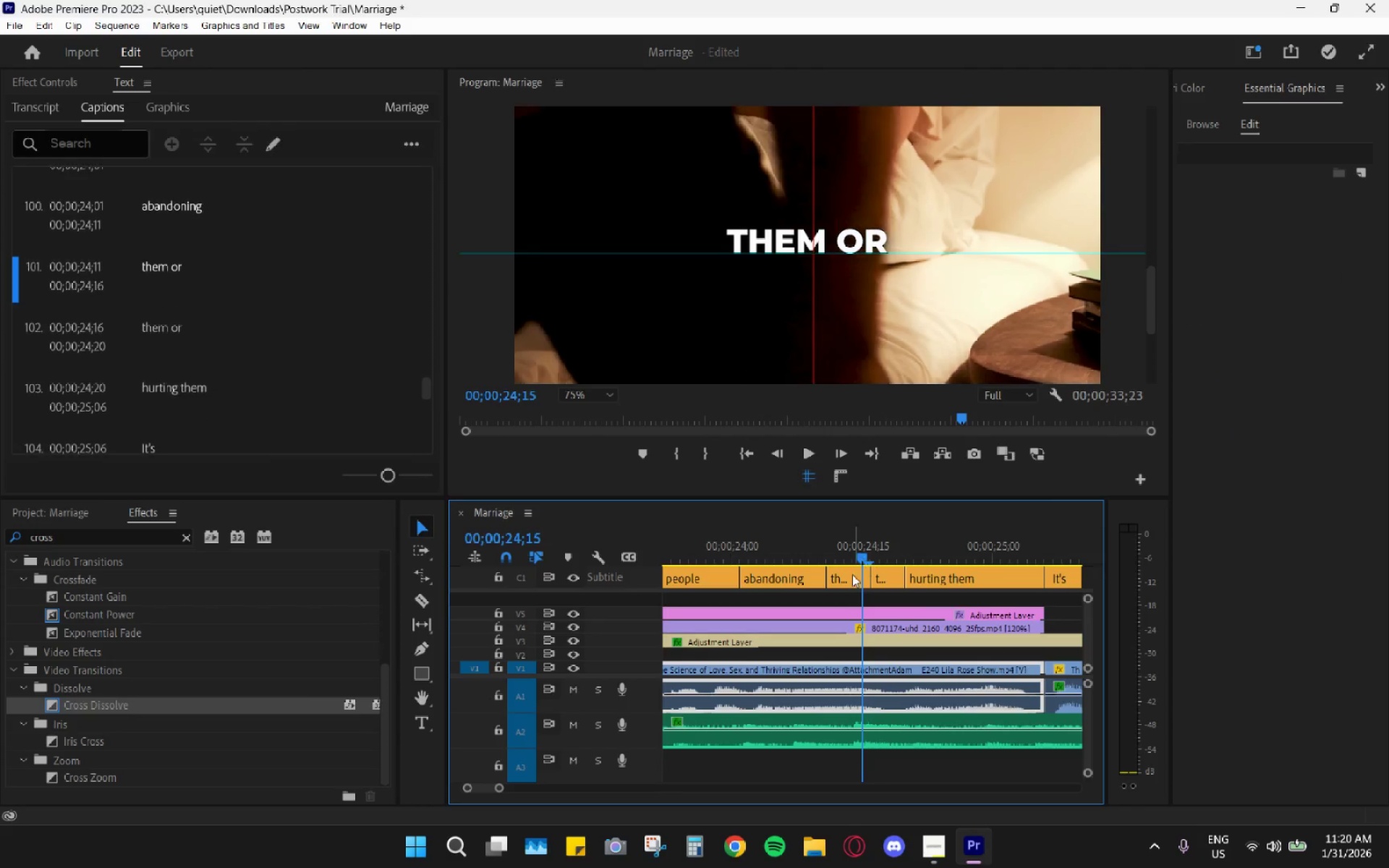 
double_click([851, 575])
 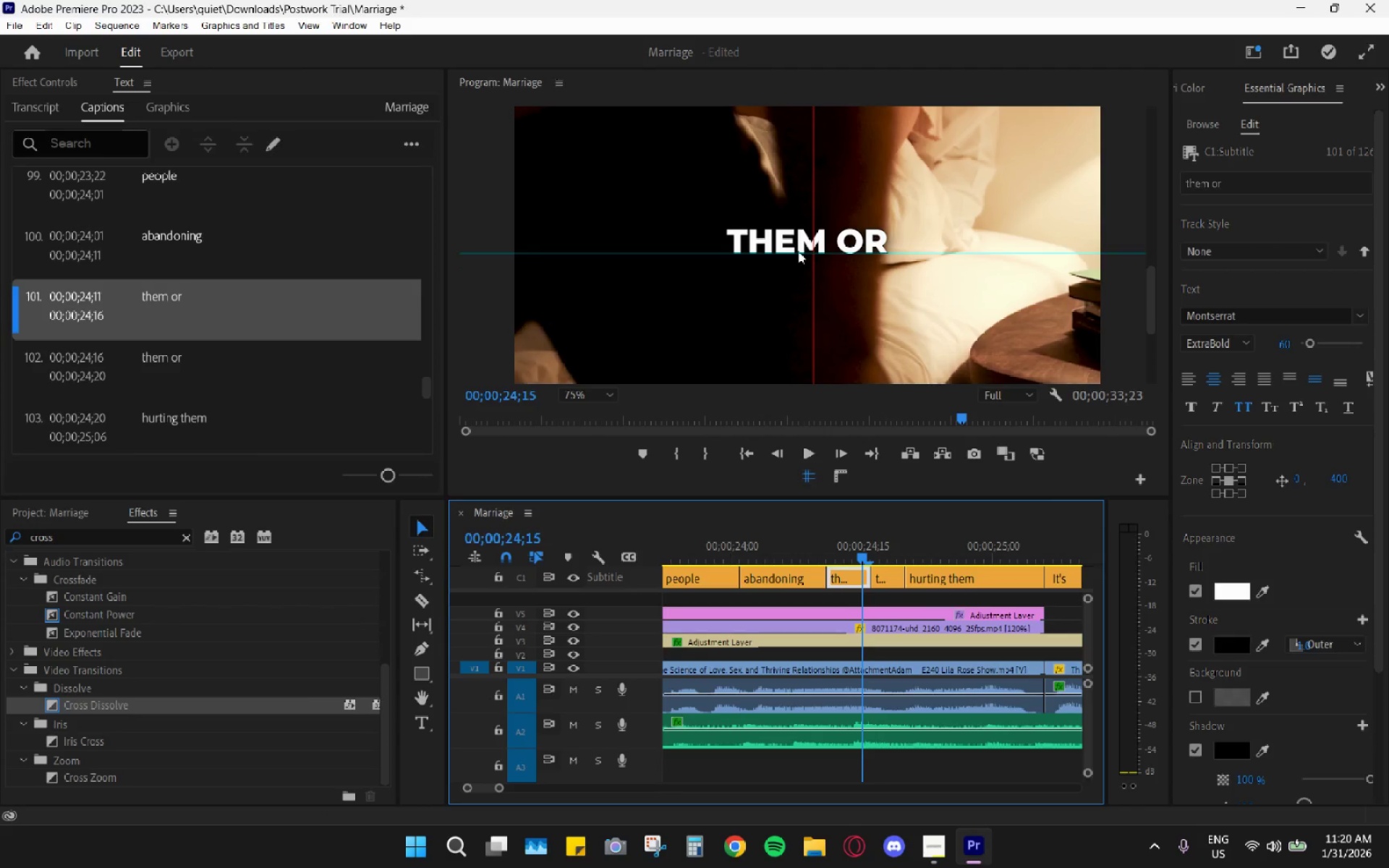 
double_click([755, 231])
 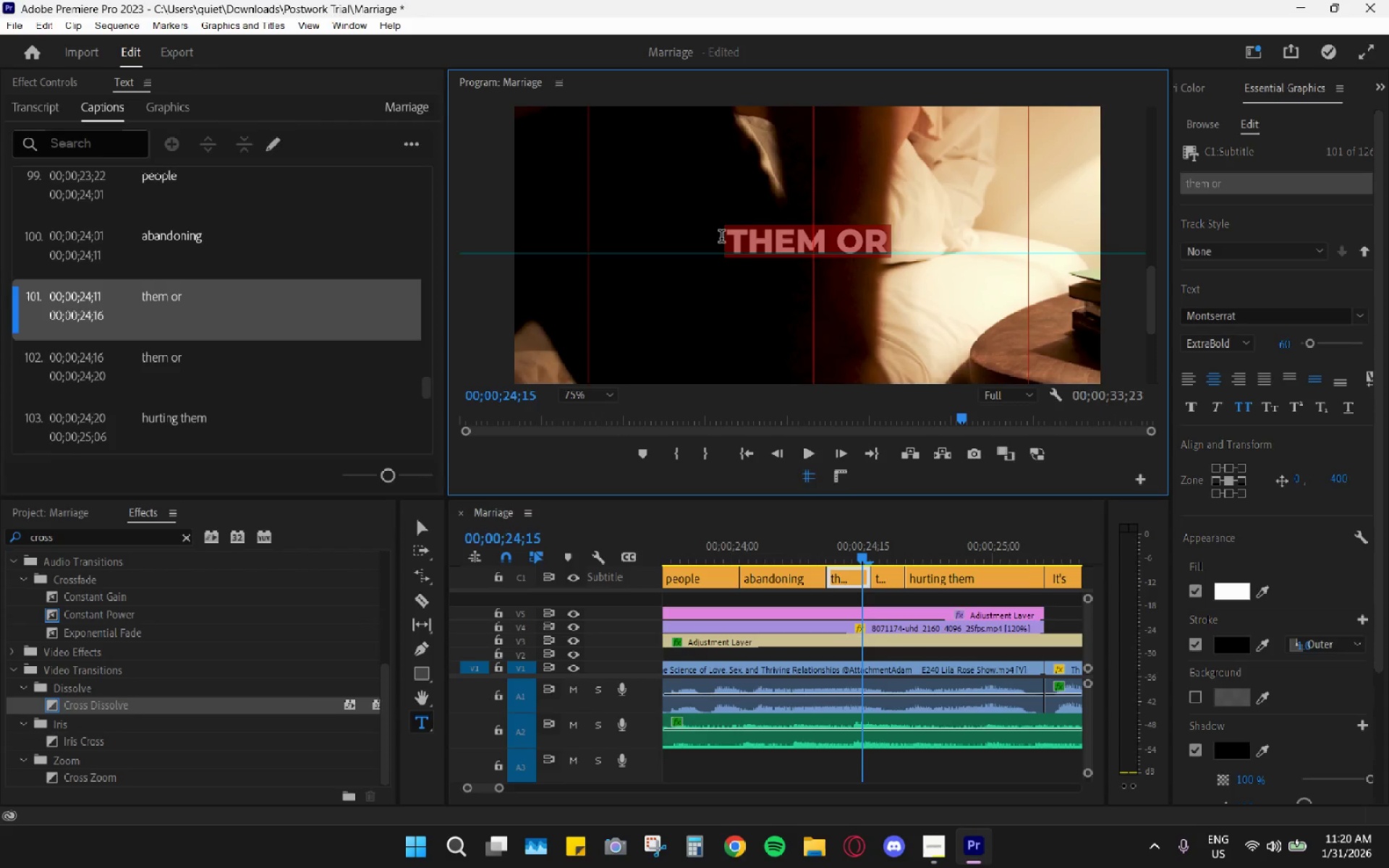 
triple_click([721, 238])
 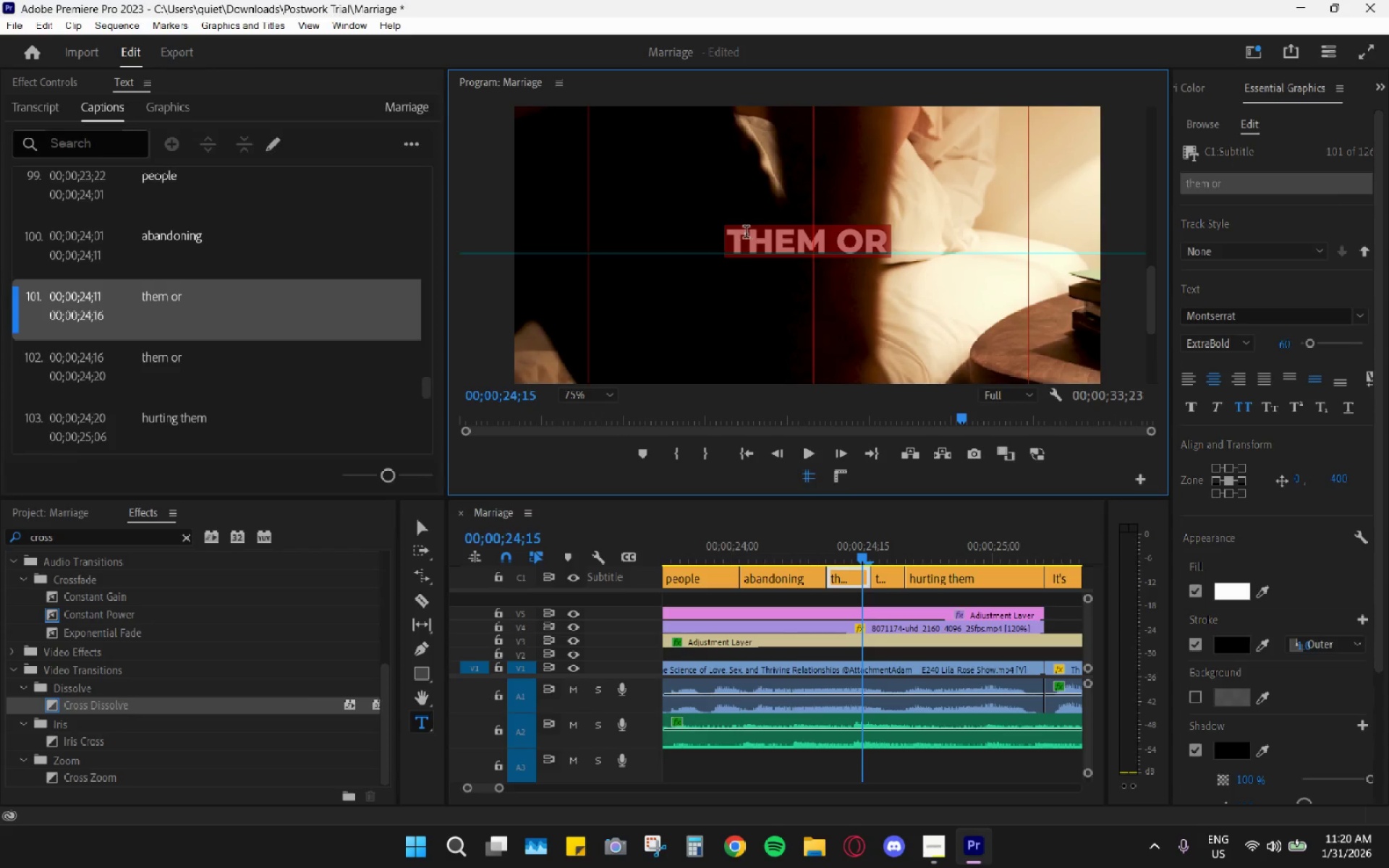 
triple_click([746, 234])
 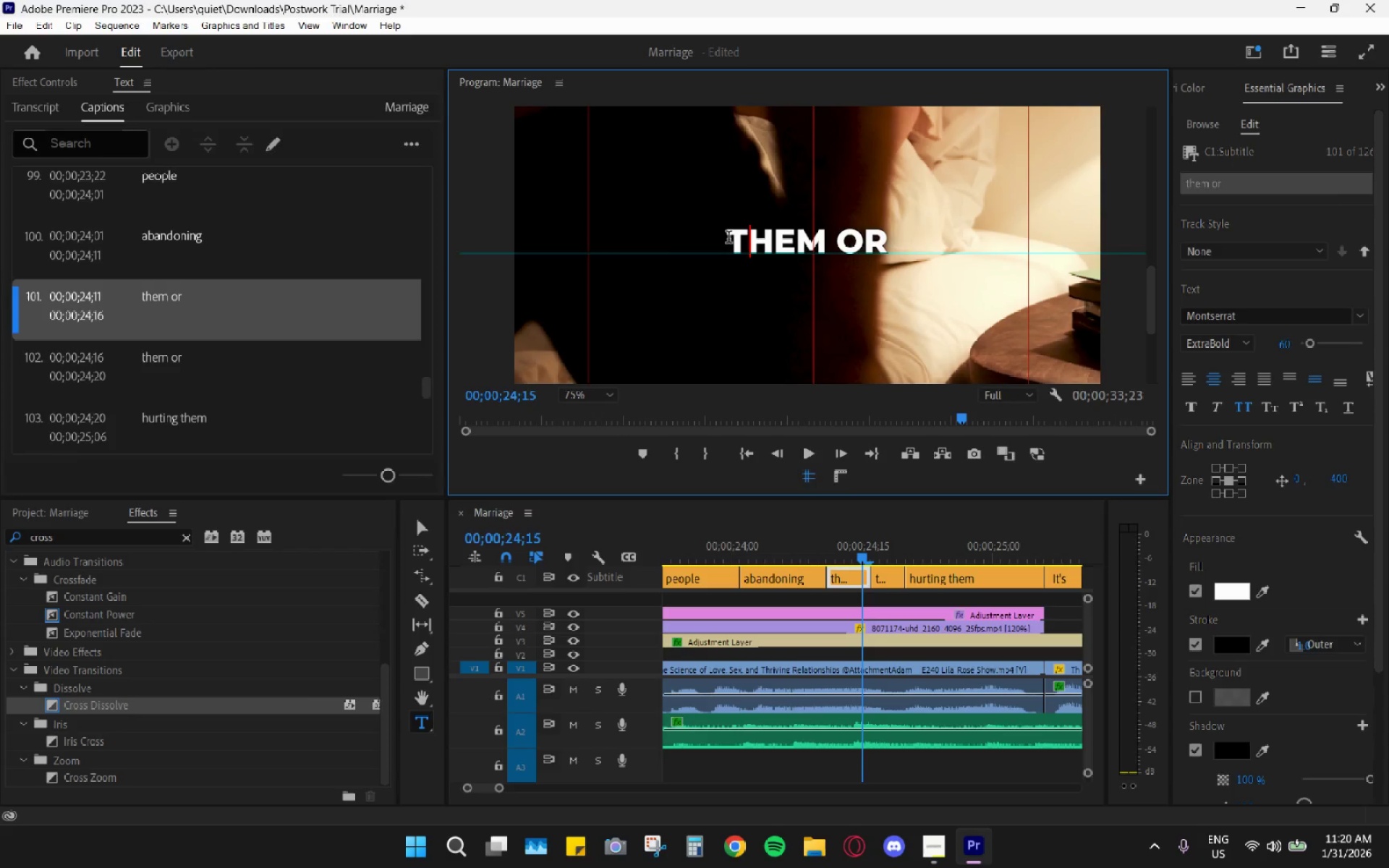 
left_click_drag(start_coordinate=[729, 239], to_coordinate=[820, 238])
 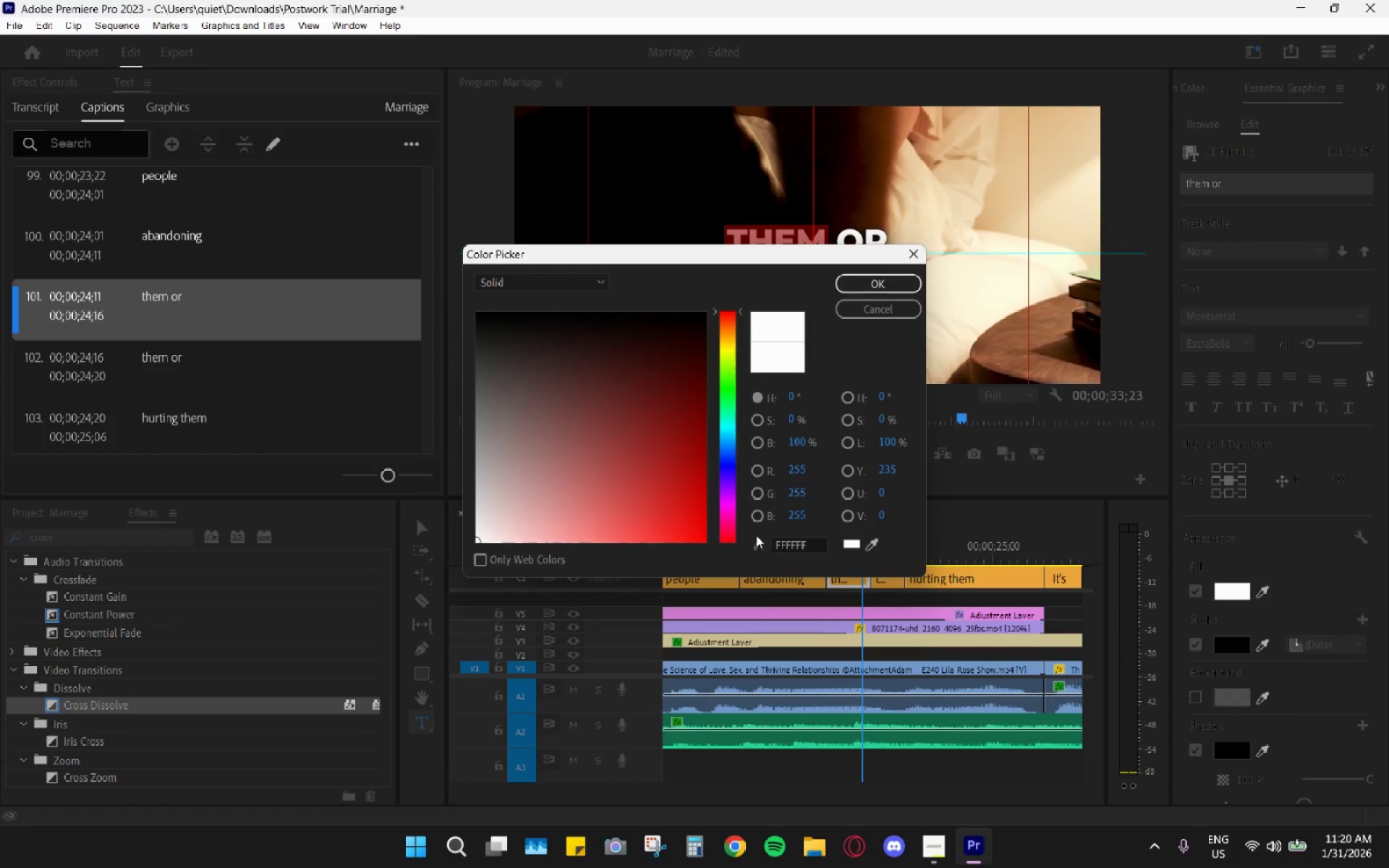 
double_click([791, 540])
 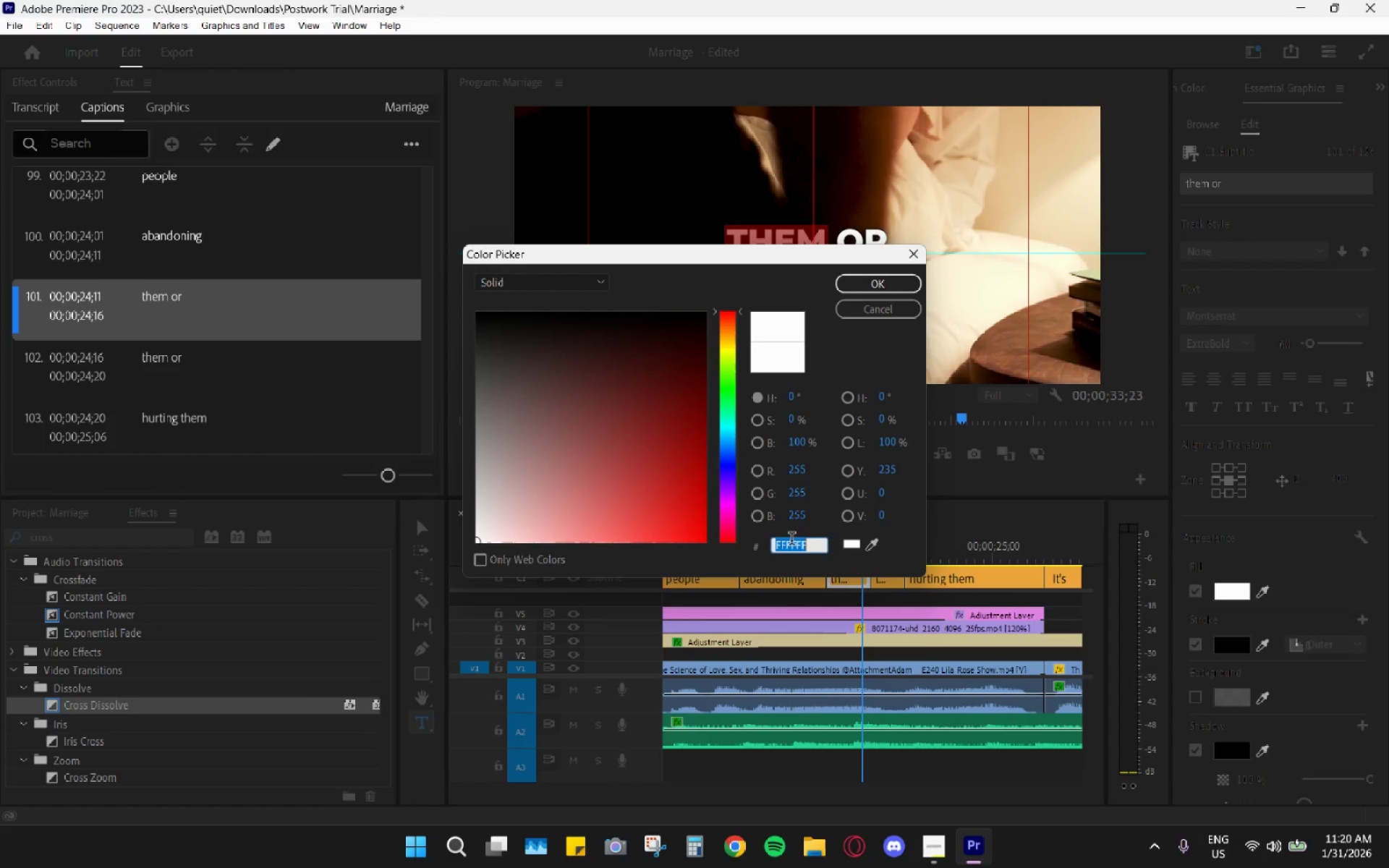 
key(Control+ControlLeft)
 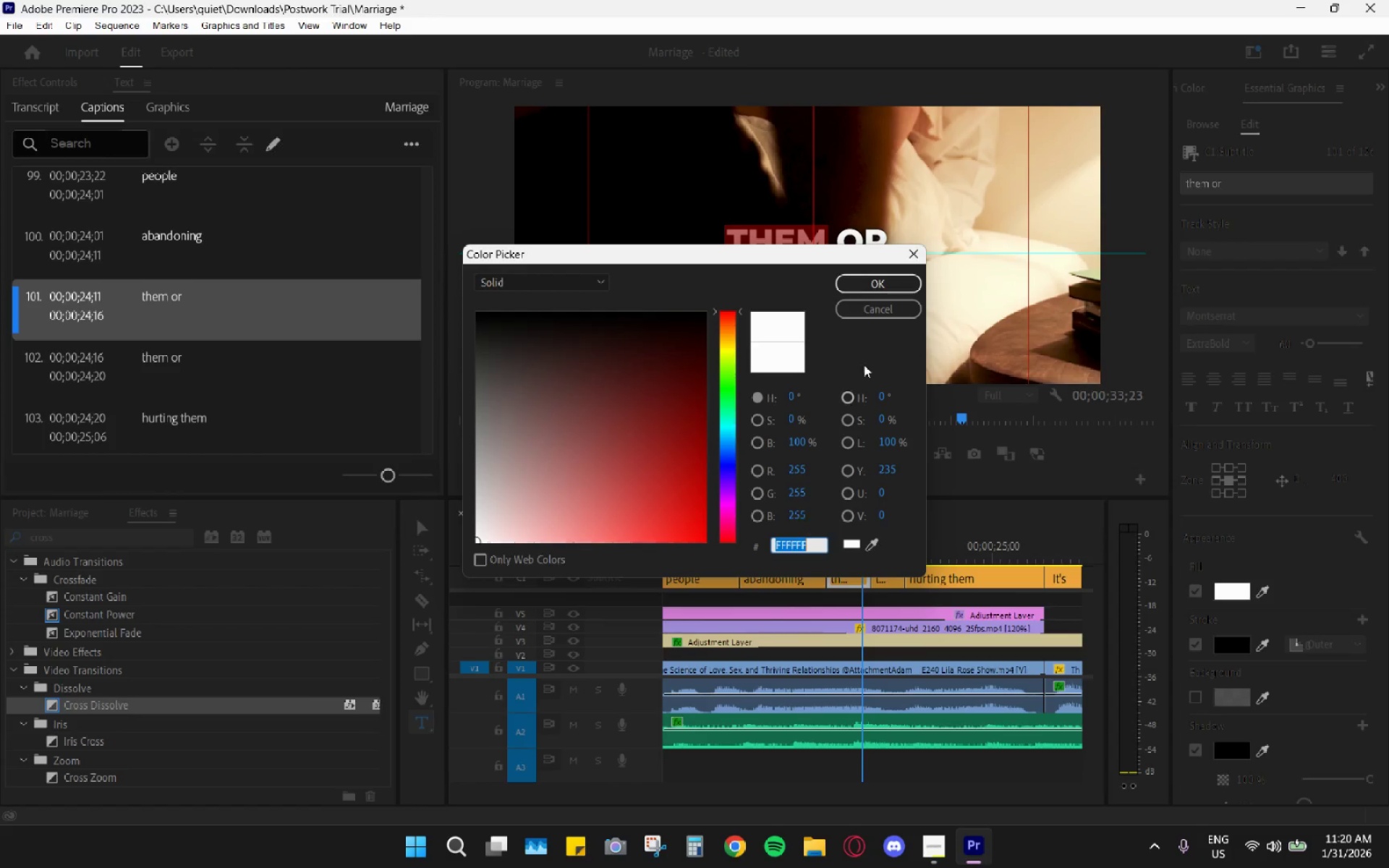 
key(Control+V)
 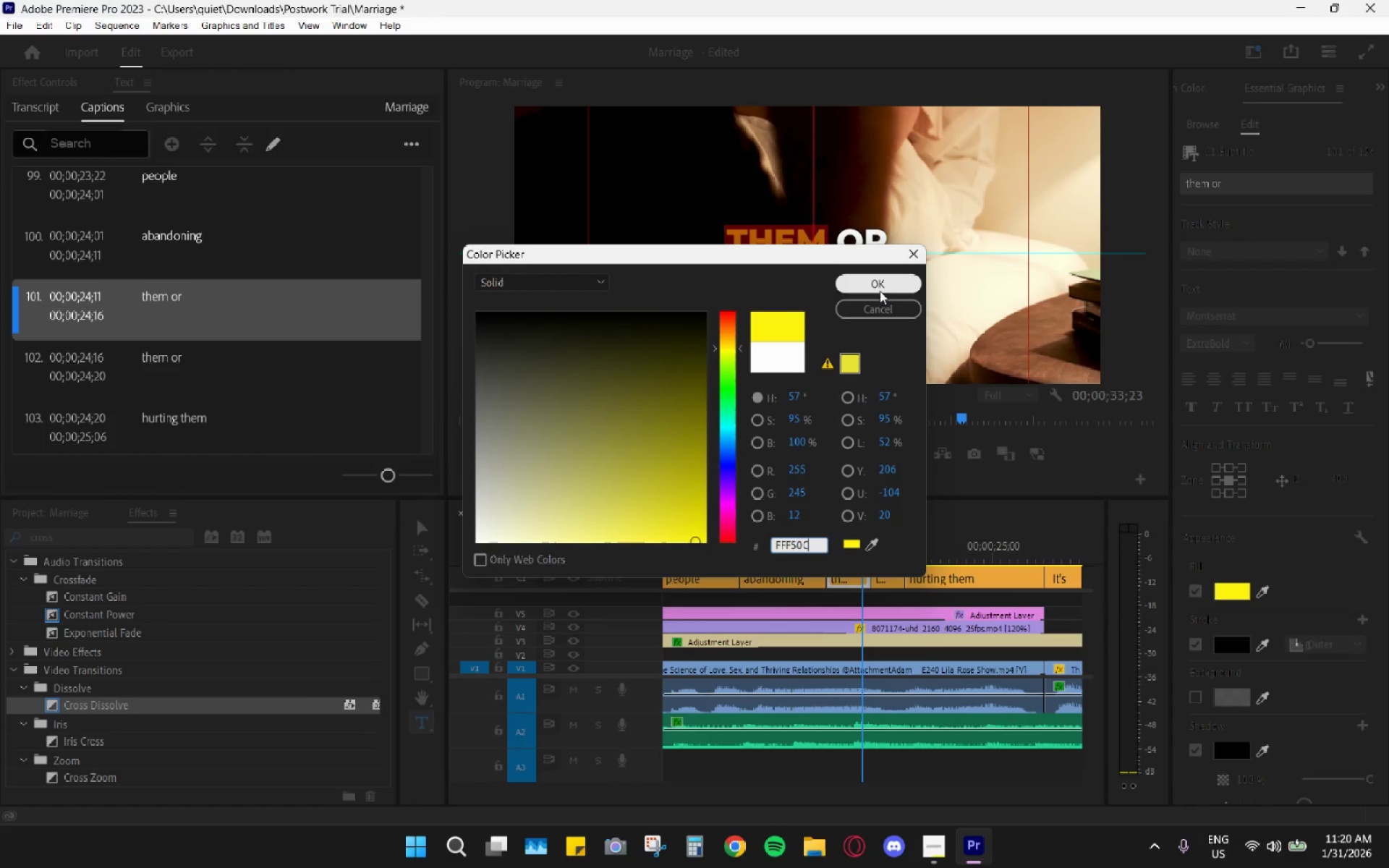 
left_click([880, 291])
 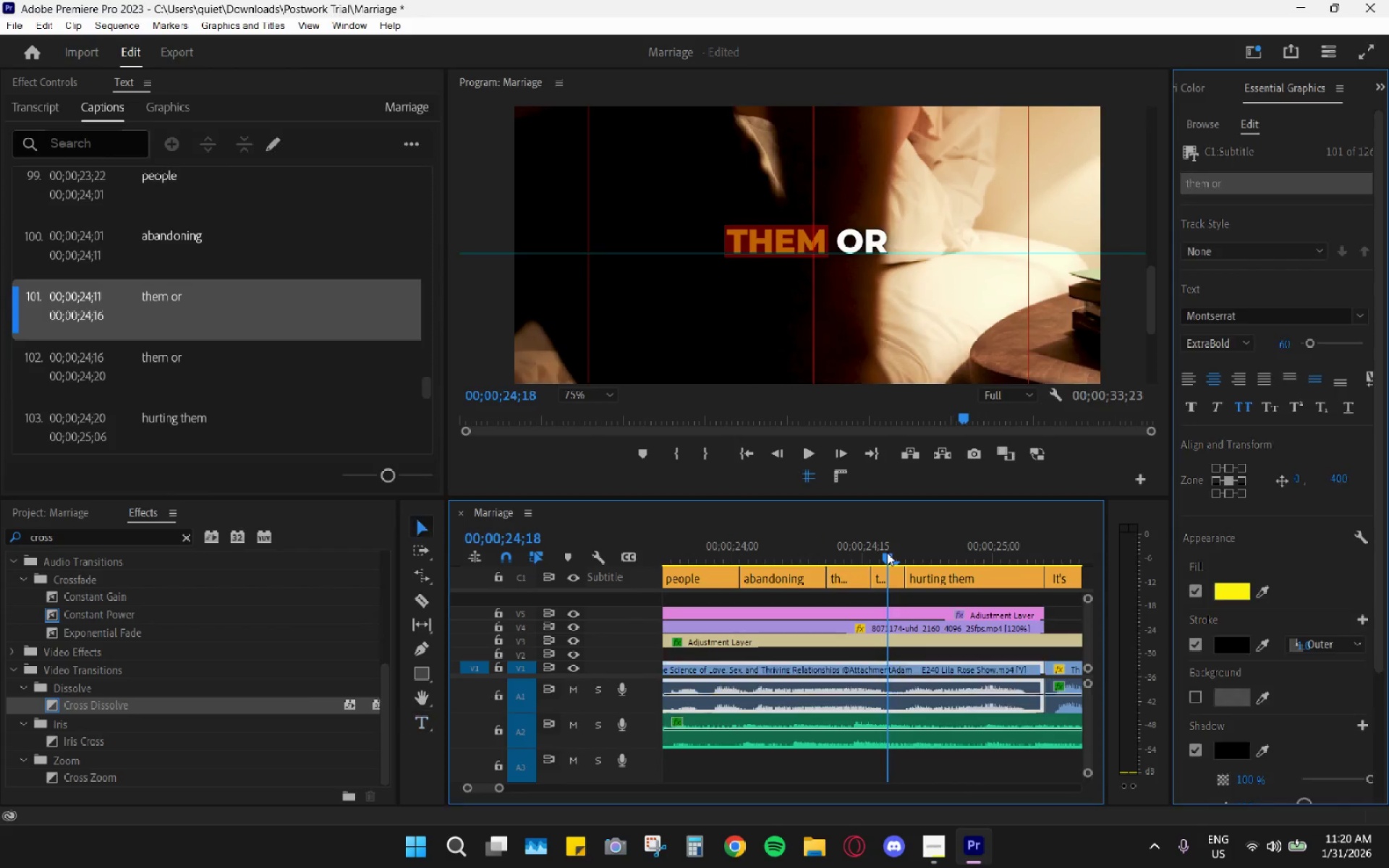 
double_click([885, 583])
 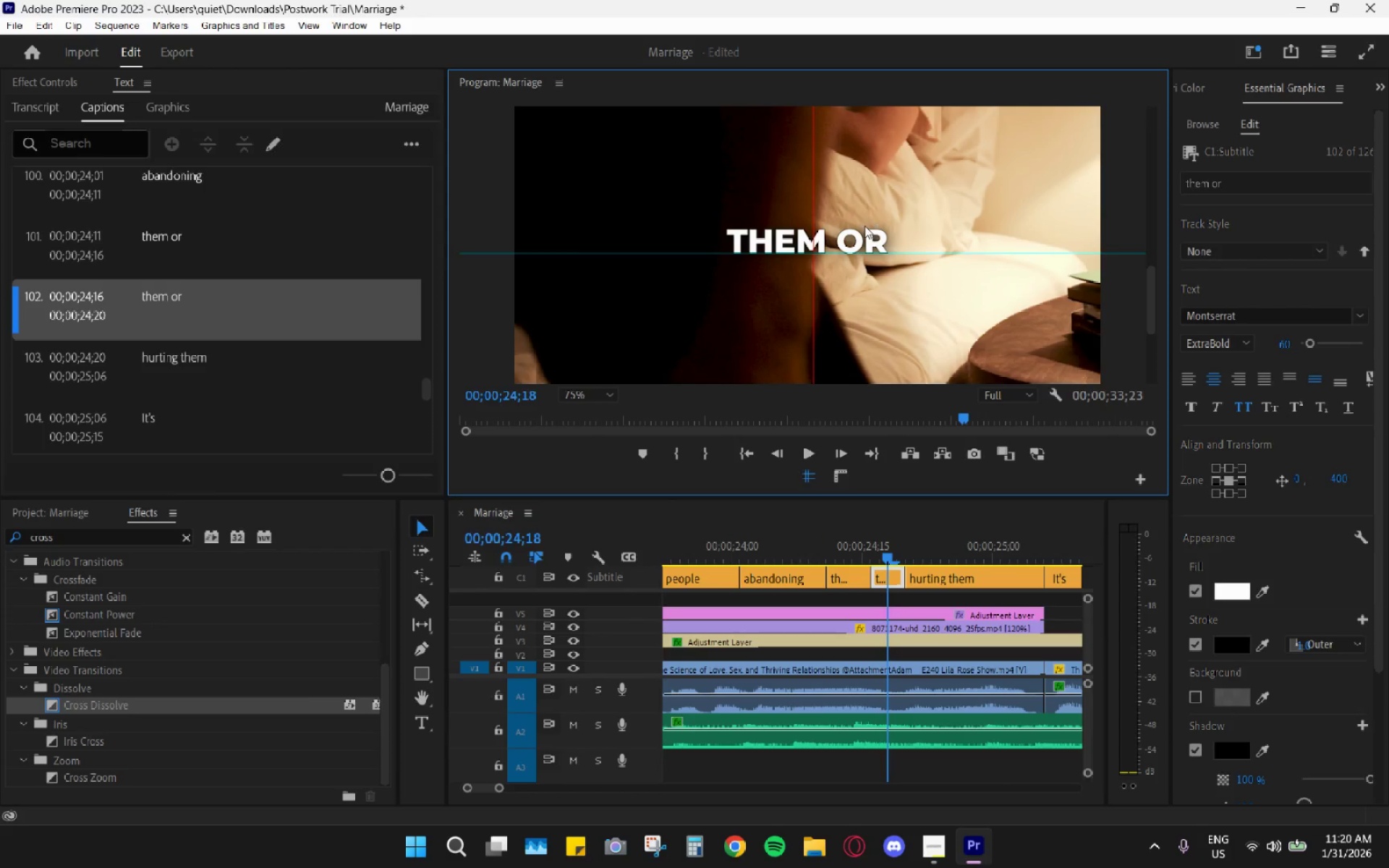 
double_click([851, 238])
 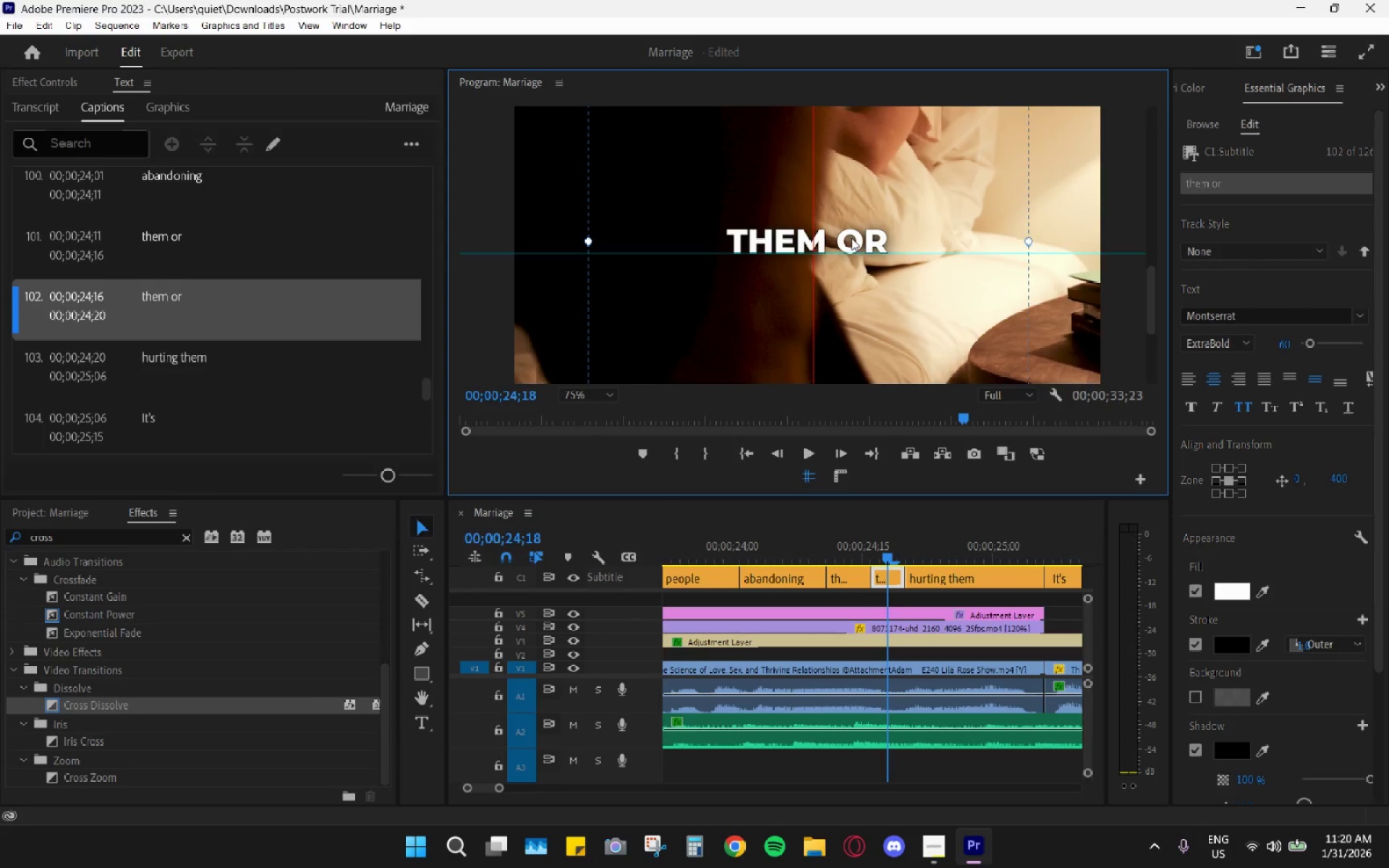 
triple_click([851, 238])
 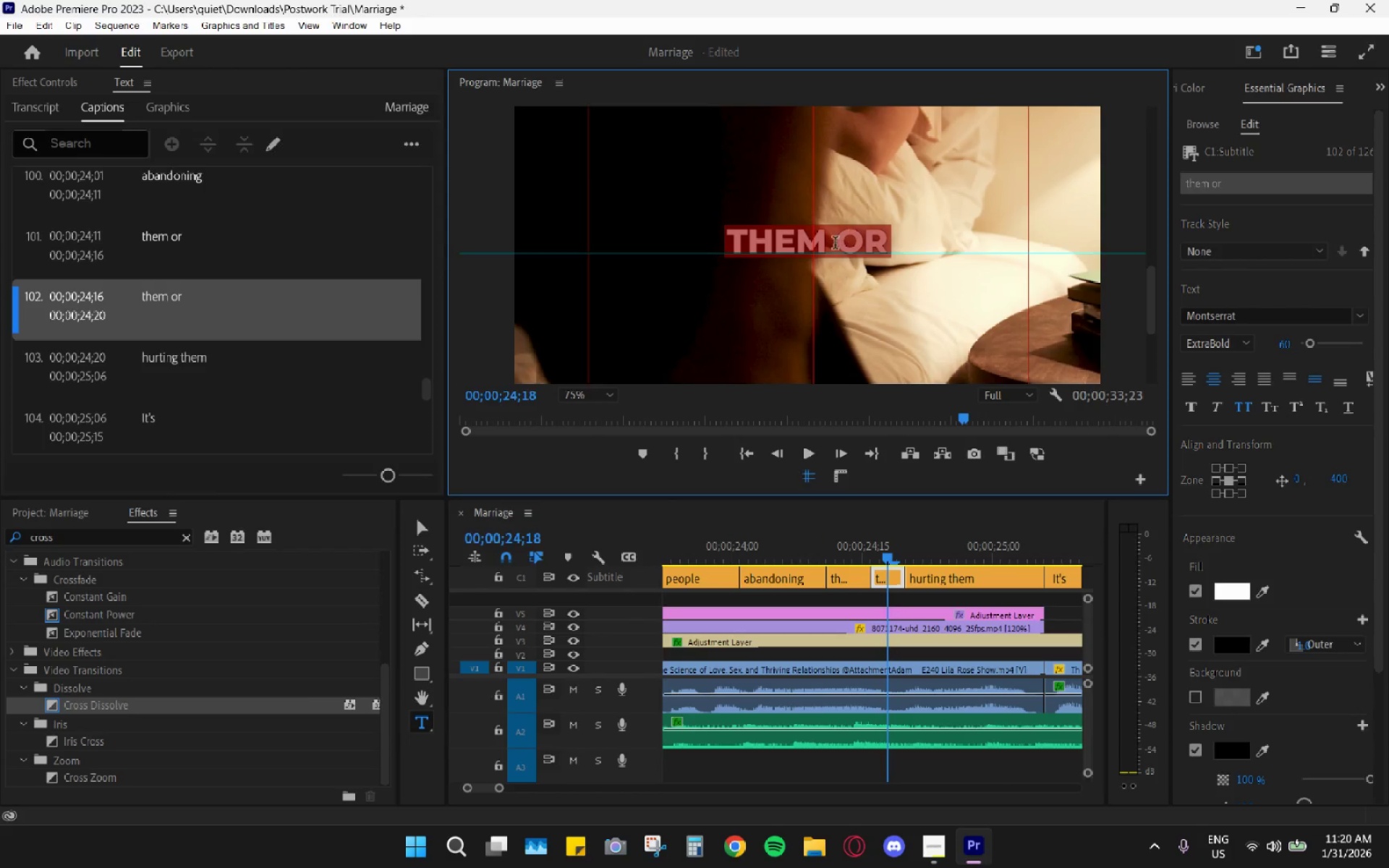 
left_click_drag(start_coordinate=[834, 244], to_coordinate=[891, 236])
 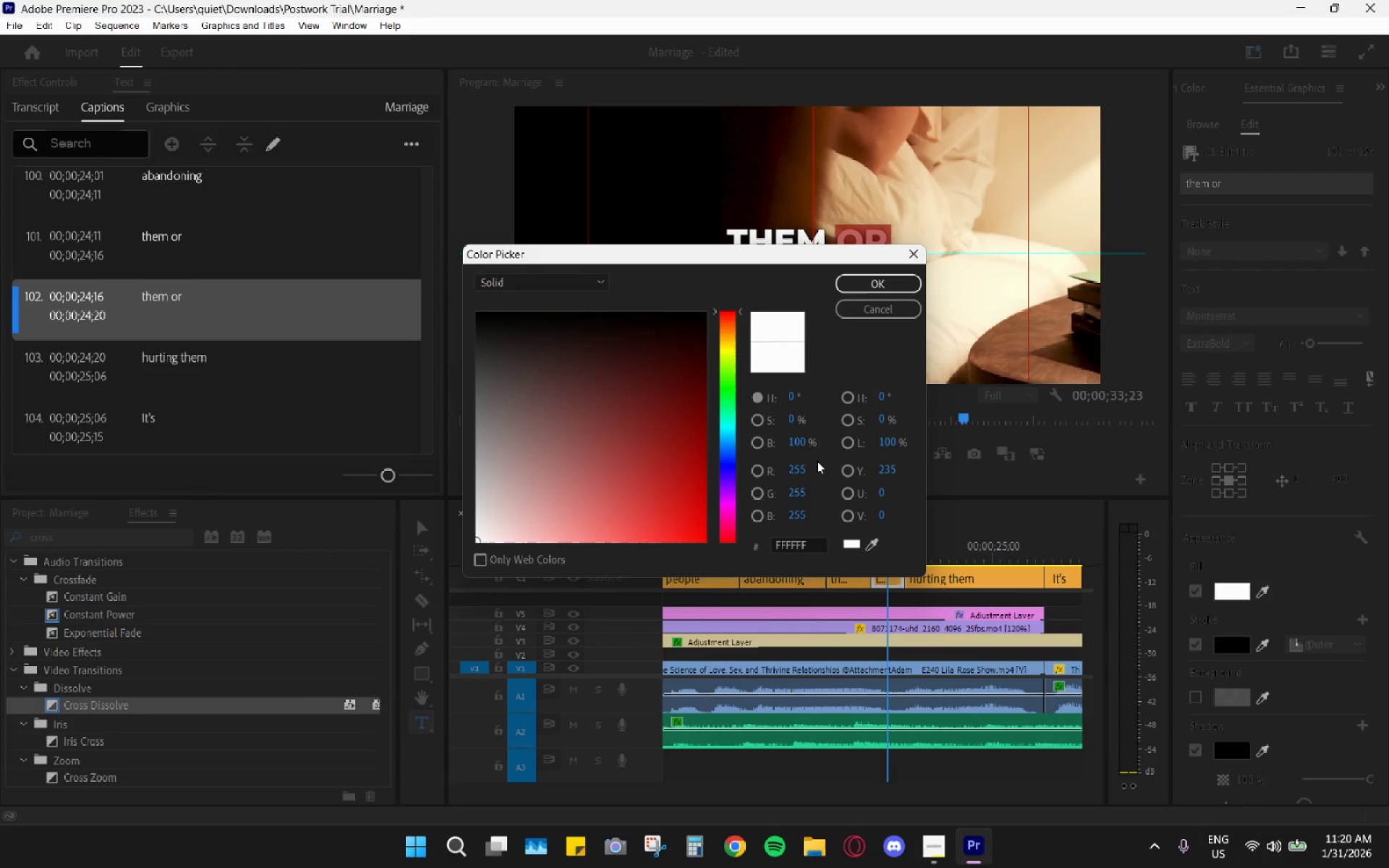 
double_click([792, 543])
 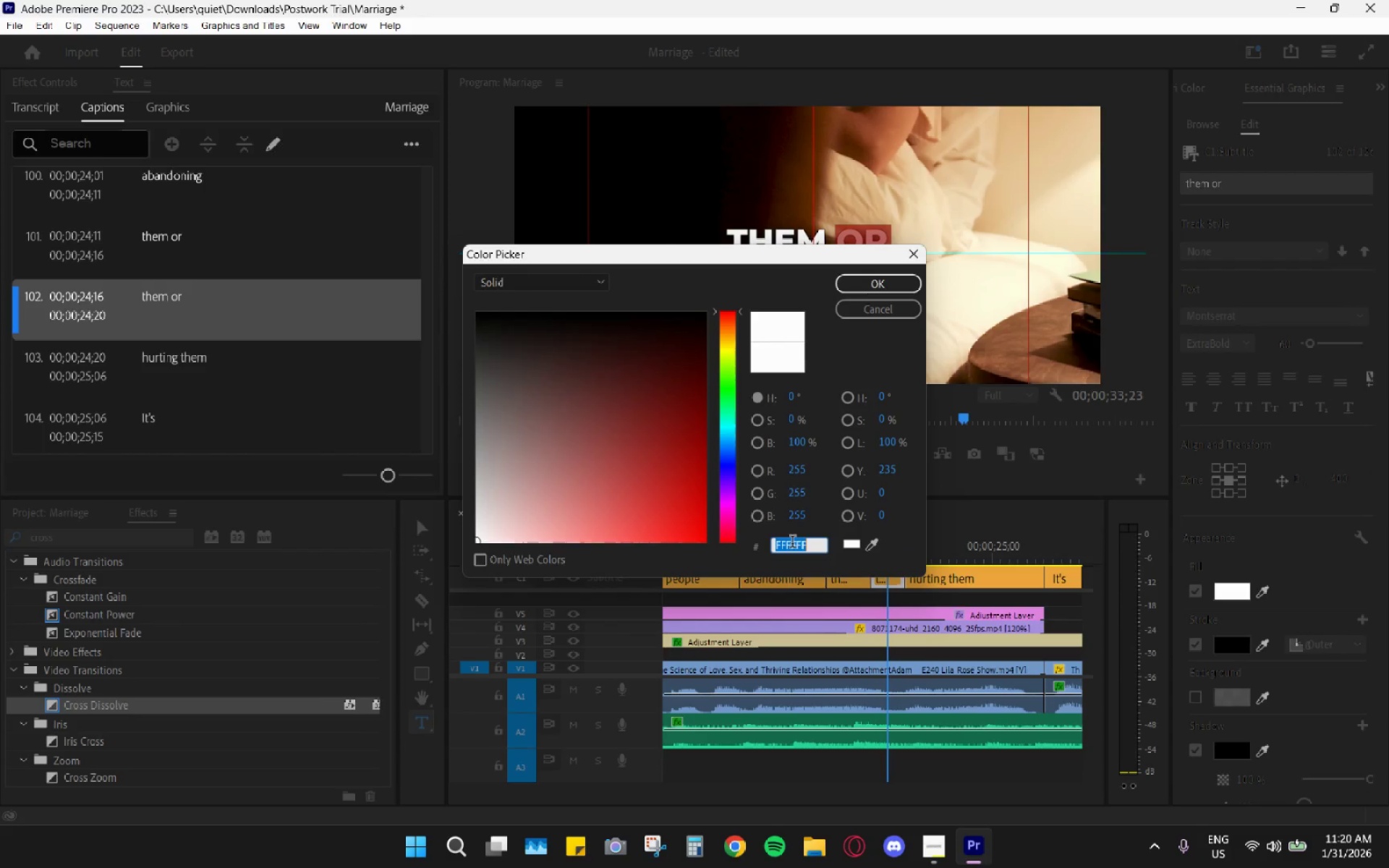 
key(Control+ControlLeft)
 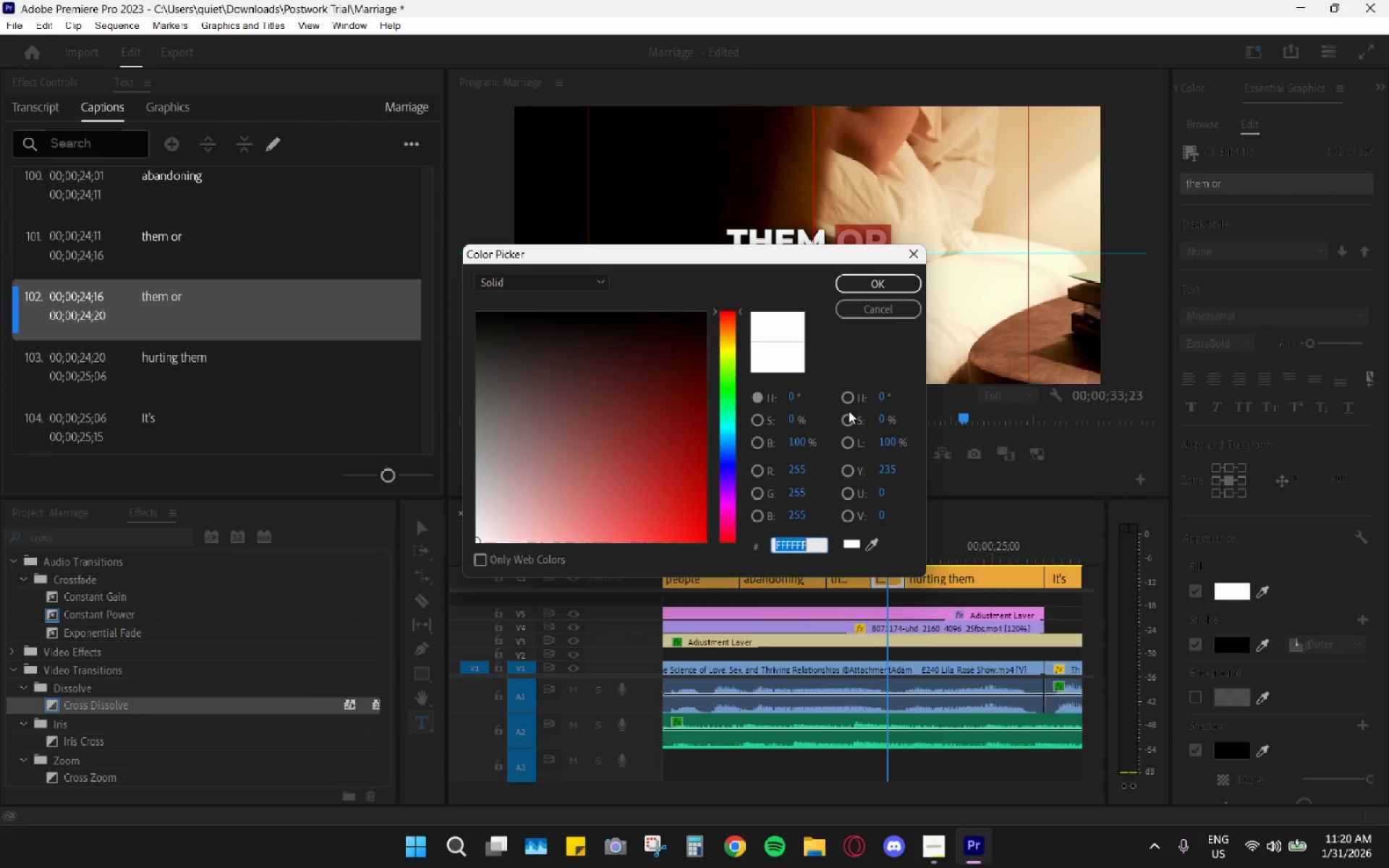 
key(Control+V)
 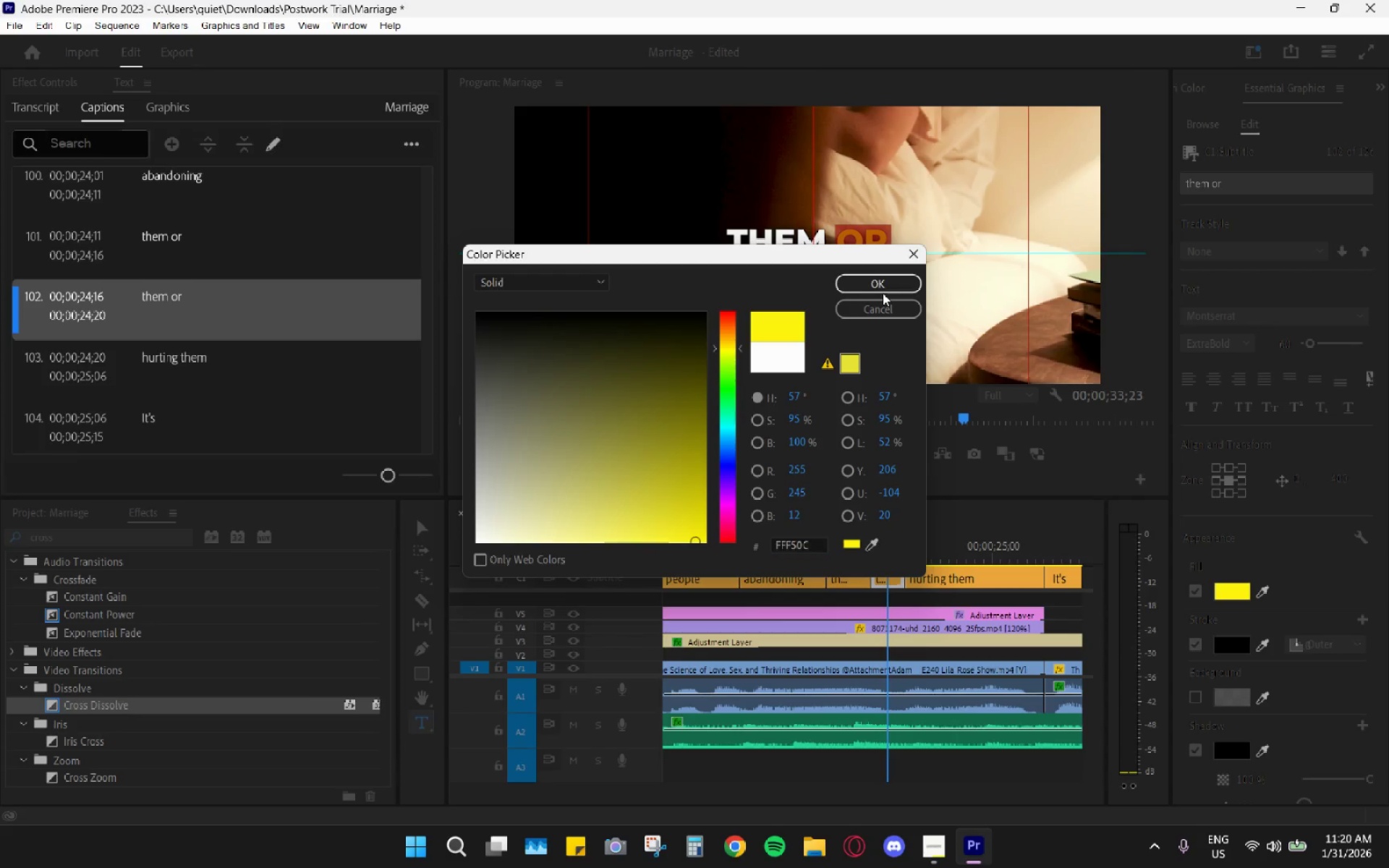 
double_click([891, 287])
 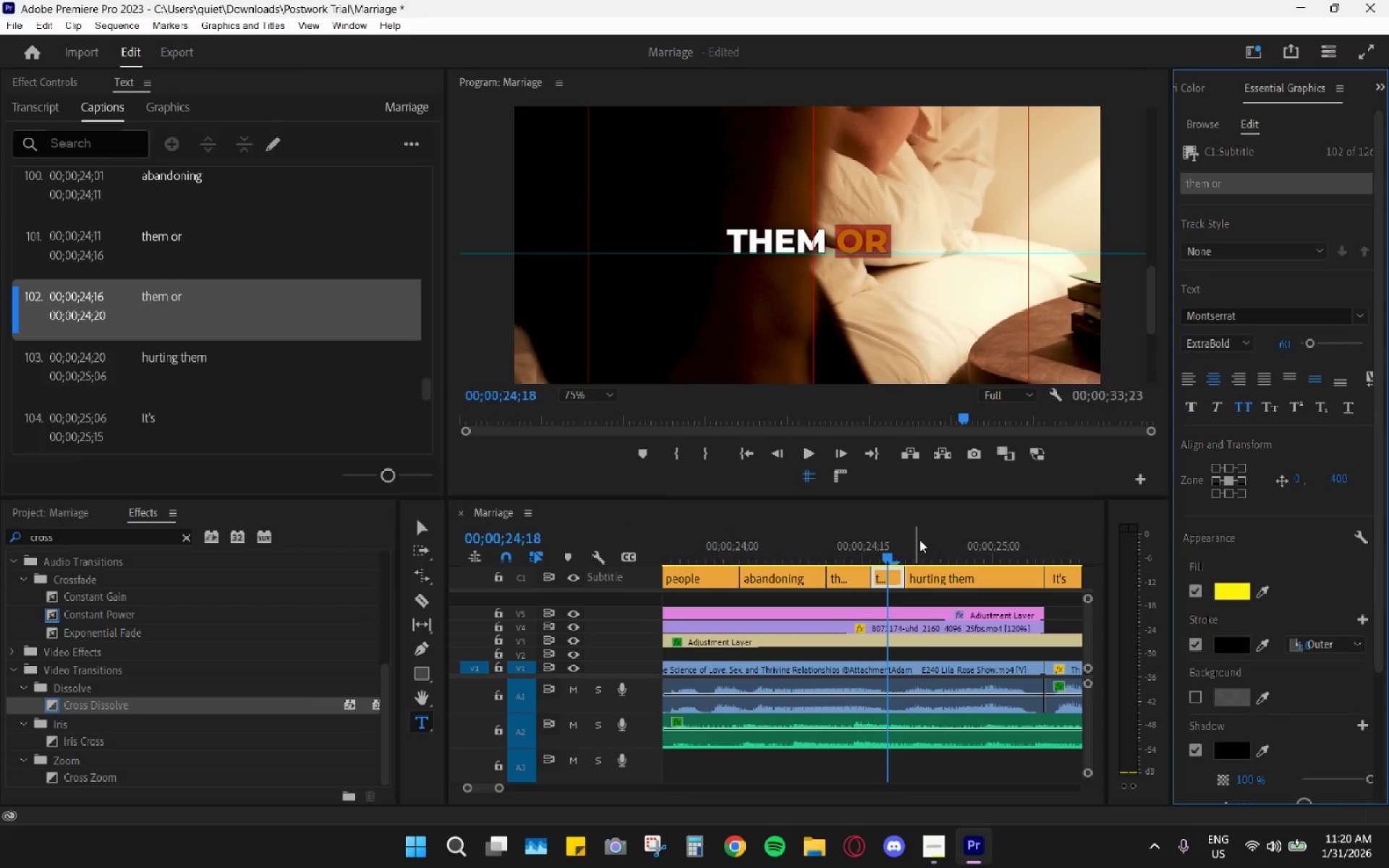 
left_click_drag(start_coordinate=[919, 540], to_coordinate=[909, 542])
 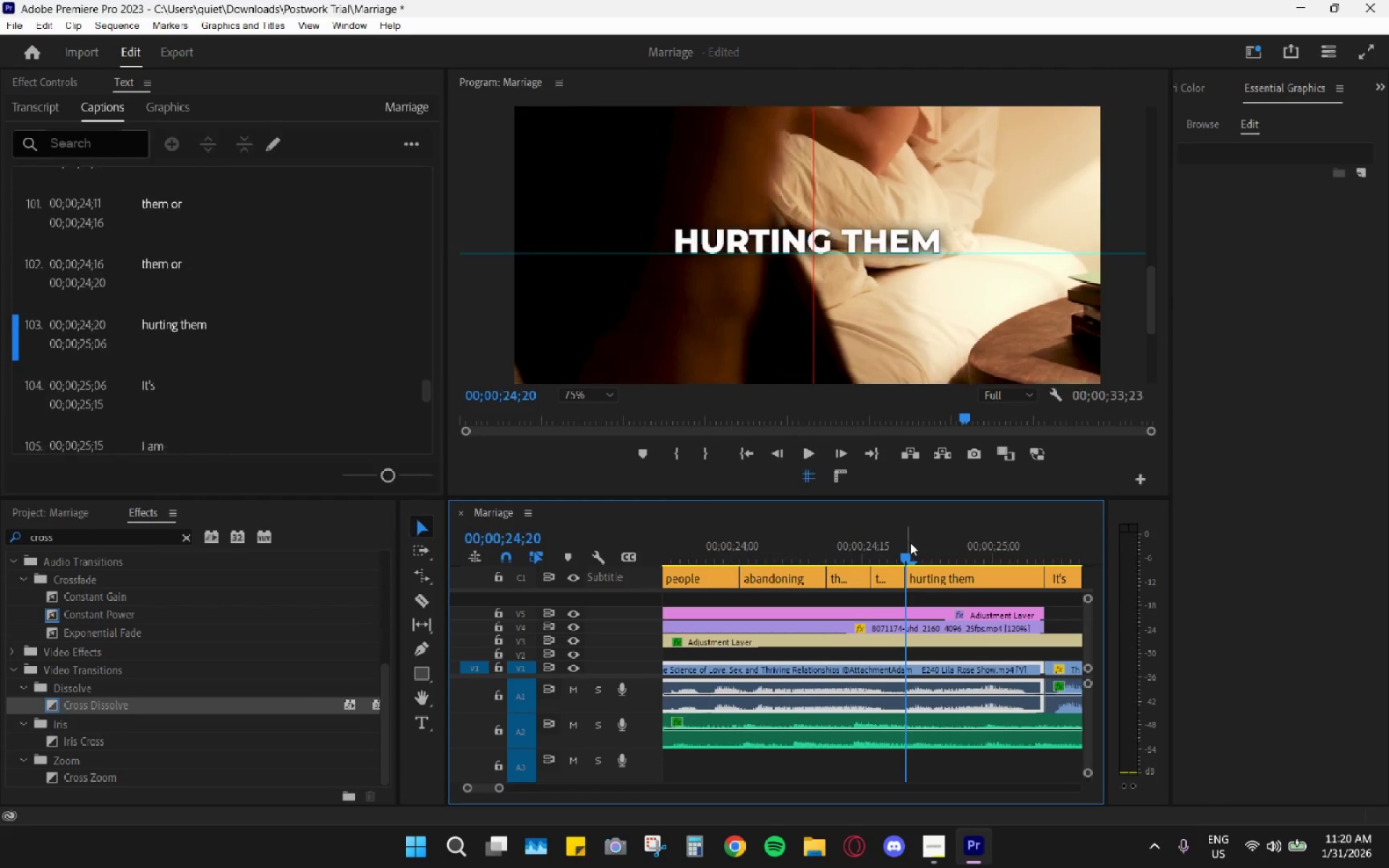 
key(Space)
 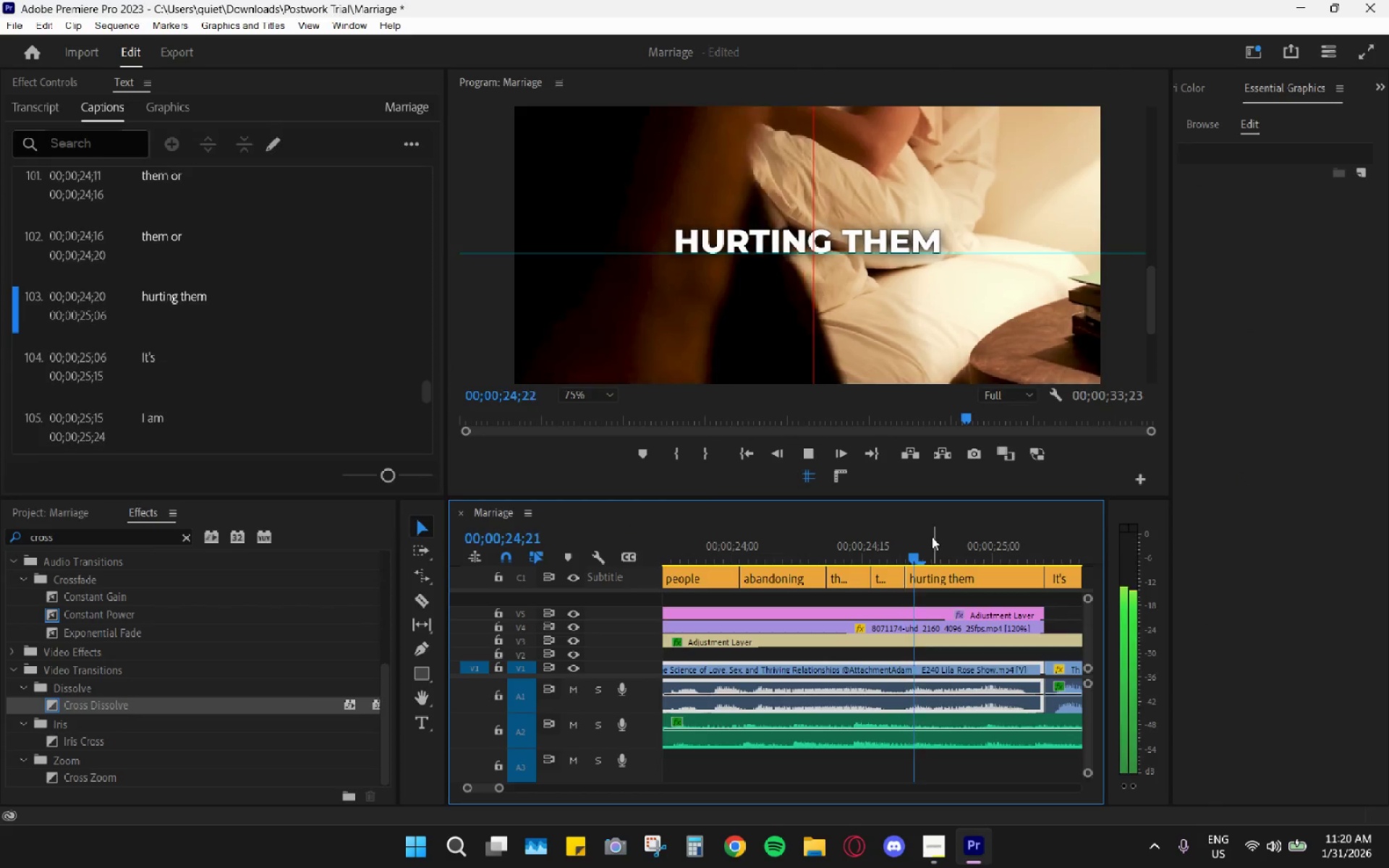 
key(Space)
 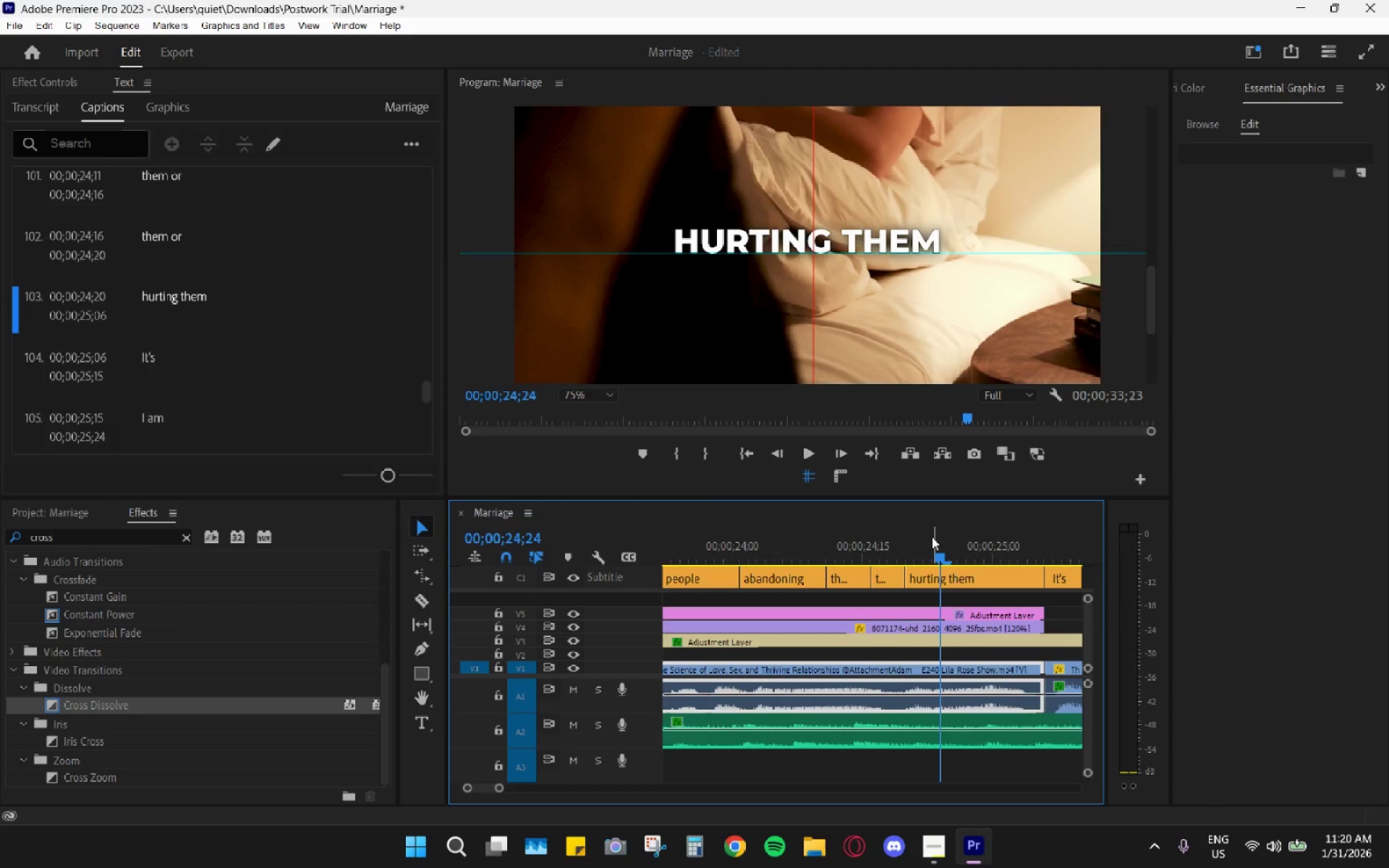 
key(Space)
 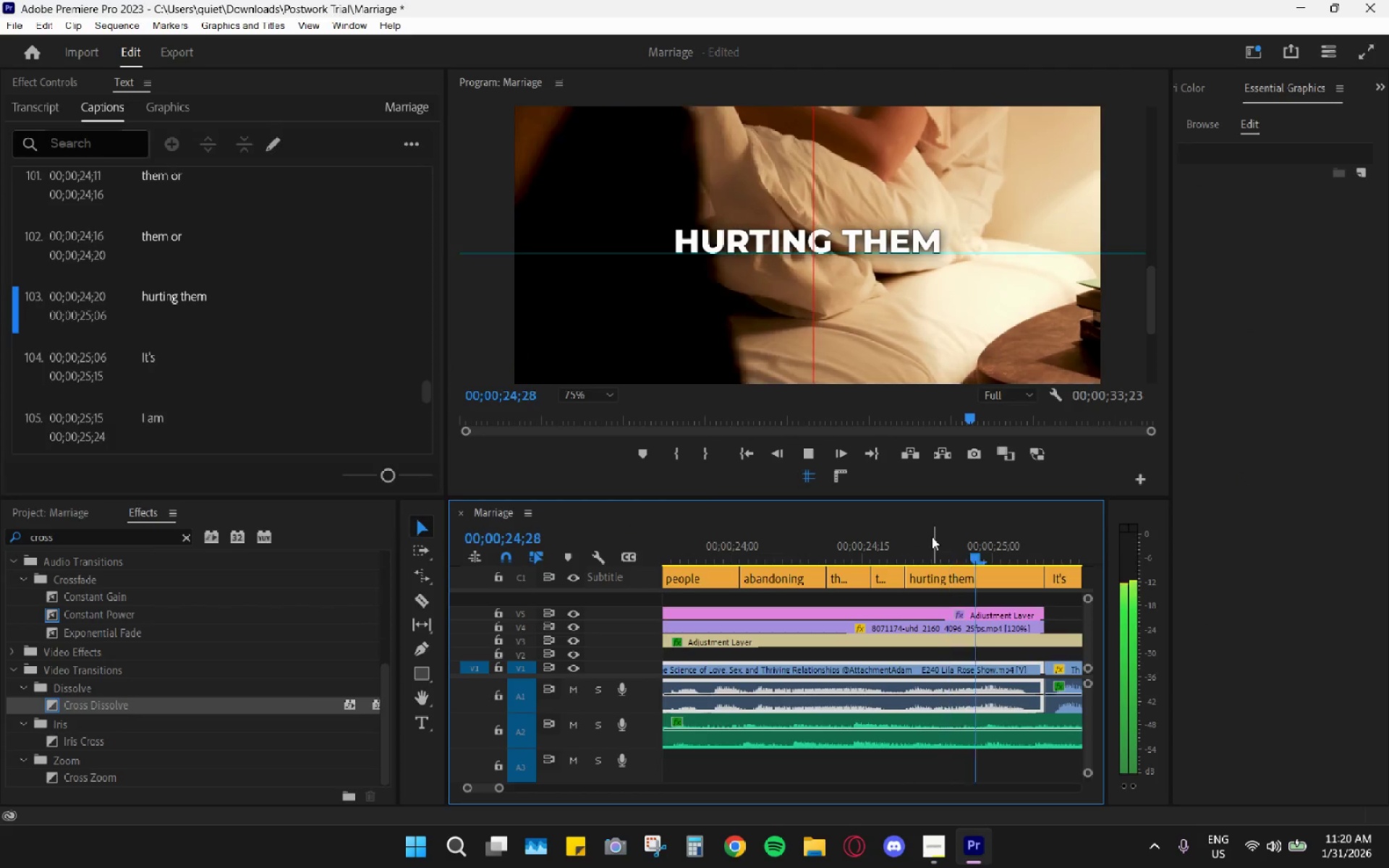 
key(Space)
 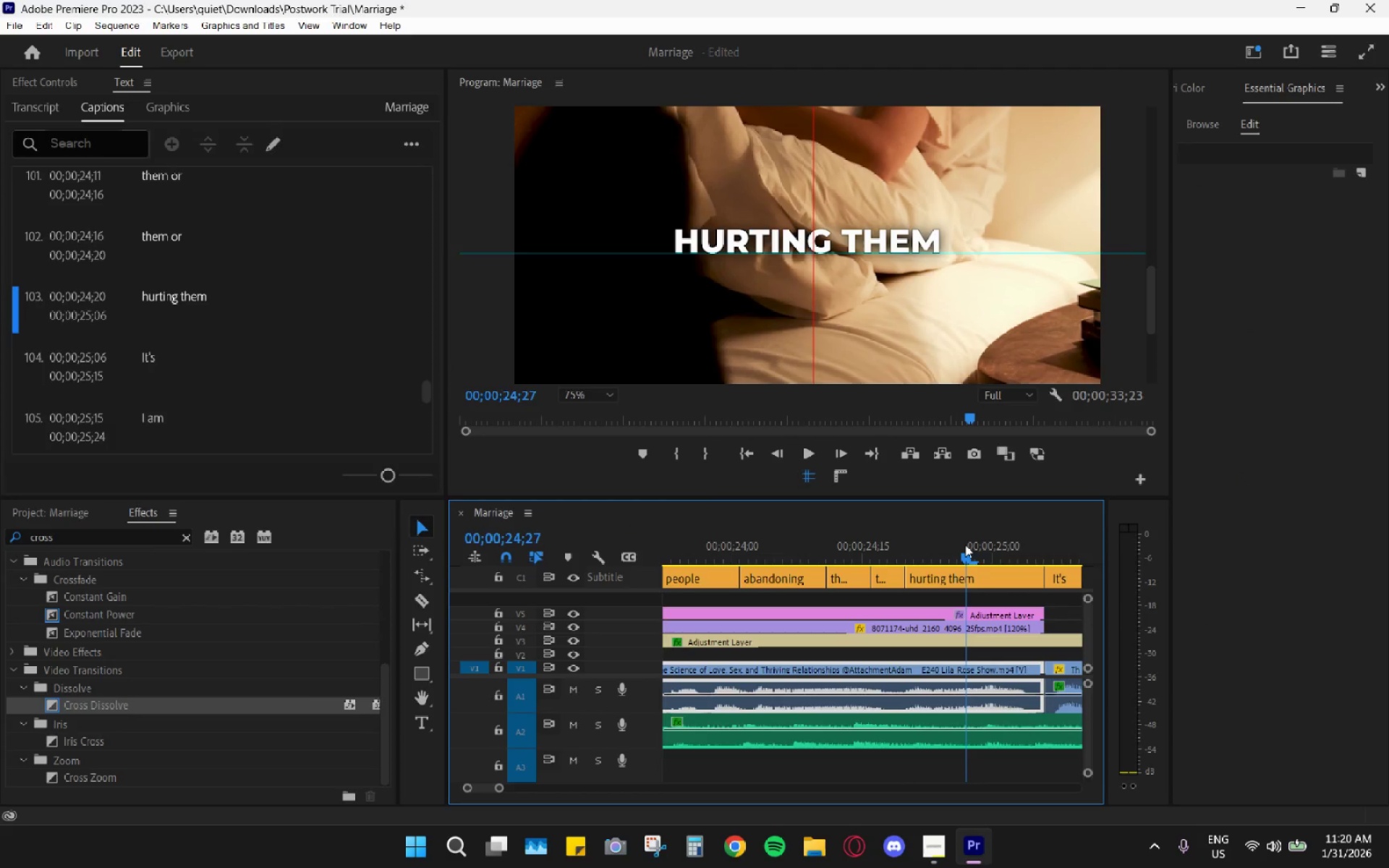 
key(Space)
 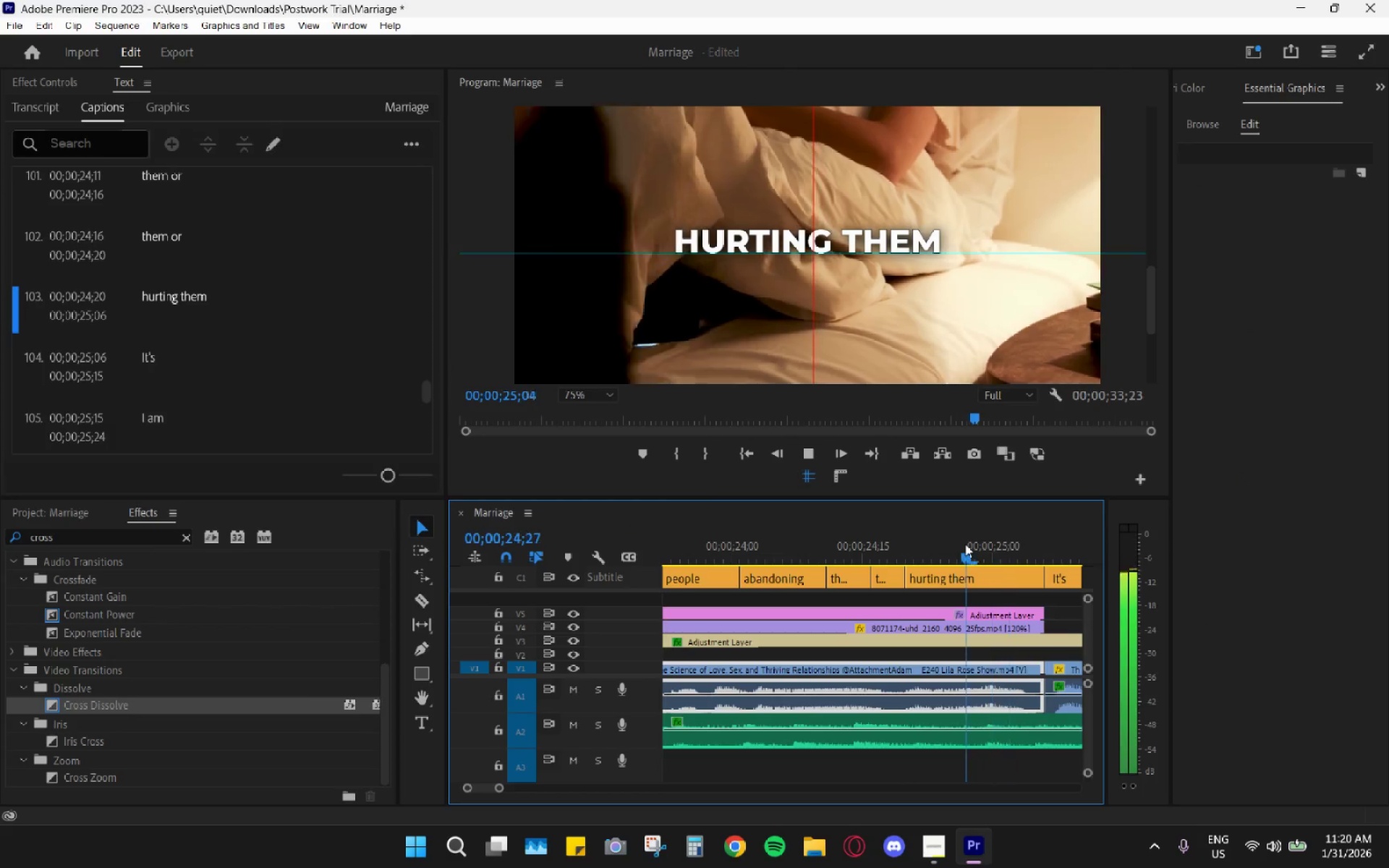 
left_click_drag(start_coordinate=[965, 544], to_coordinate=[977, 552])
 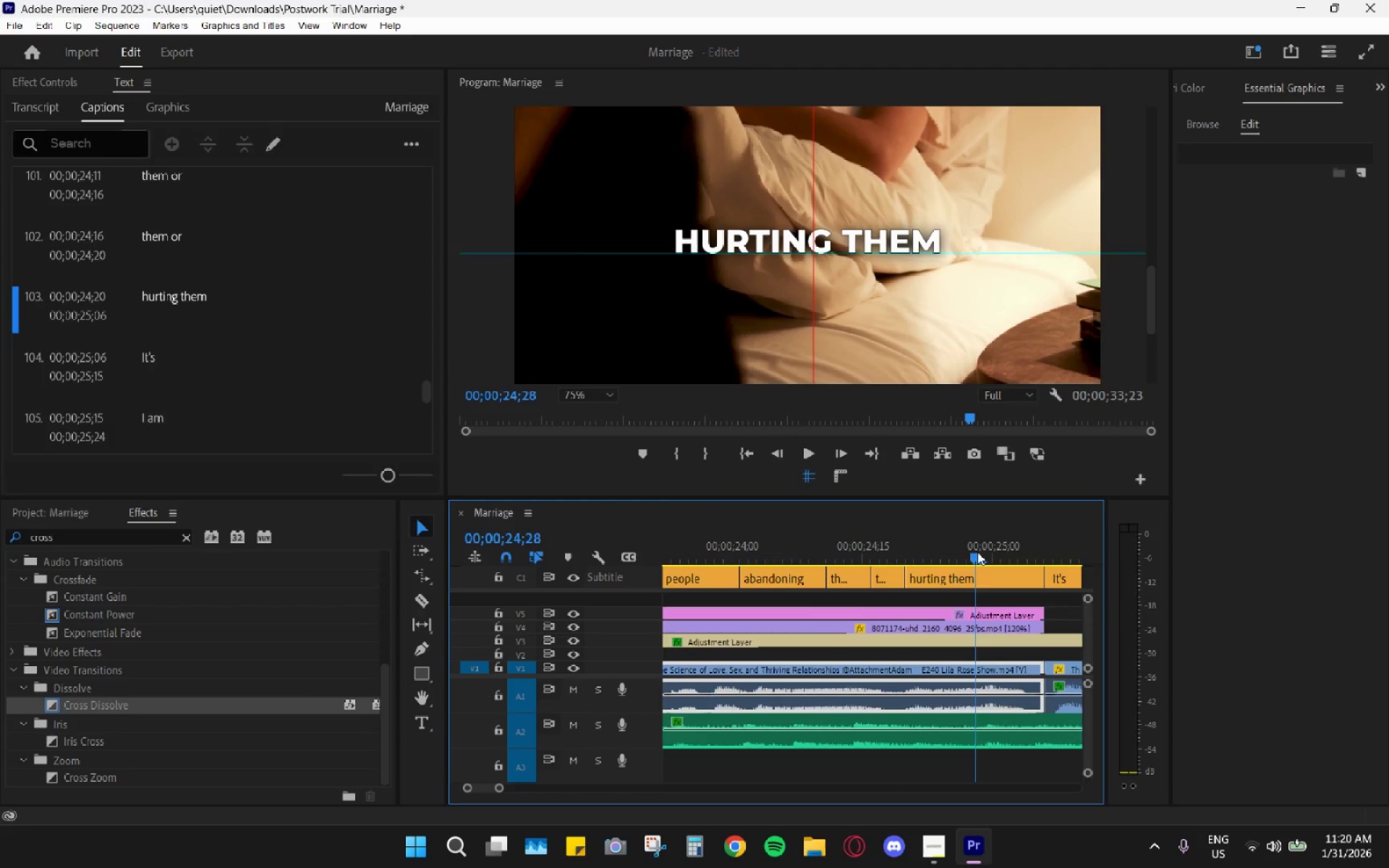 
key(C)
 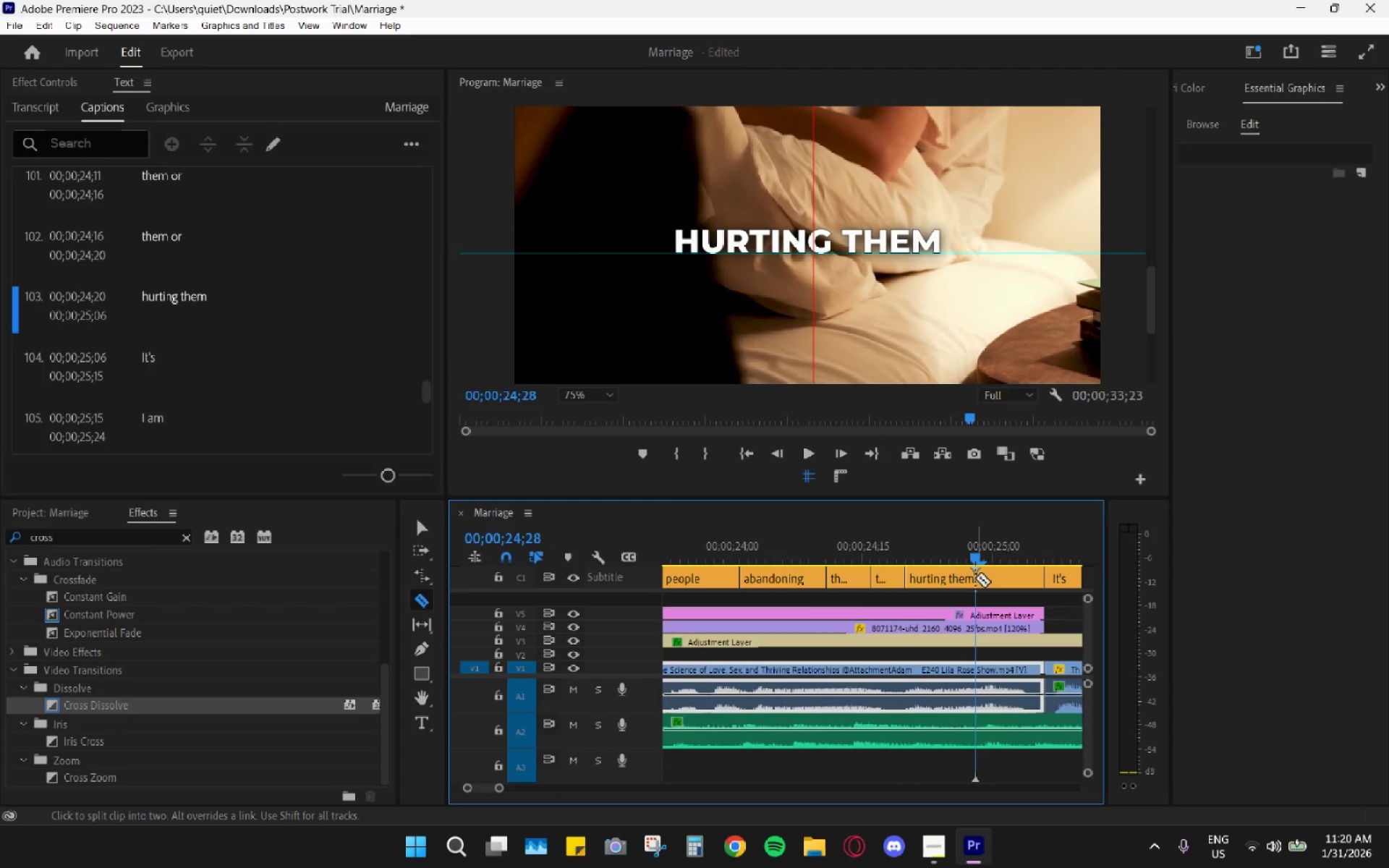 
left_click([974, 582])
 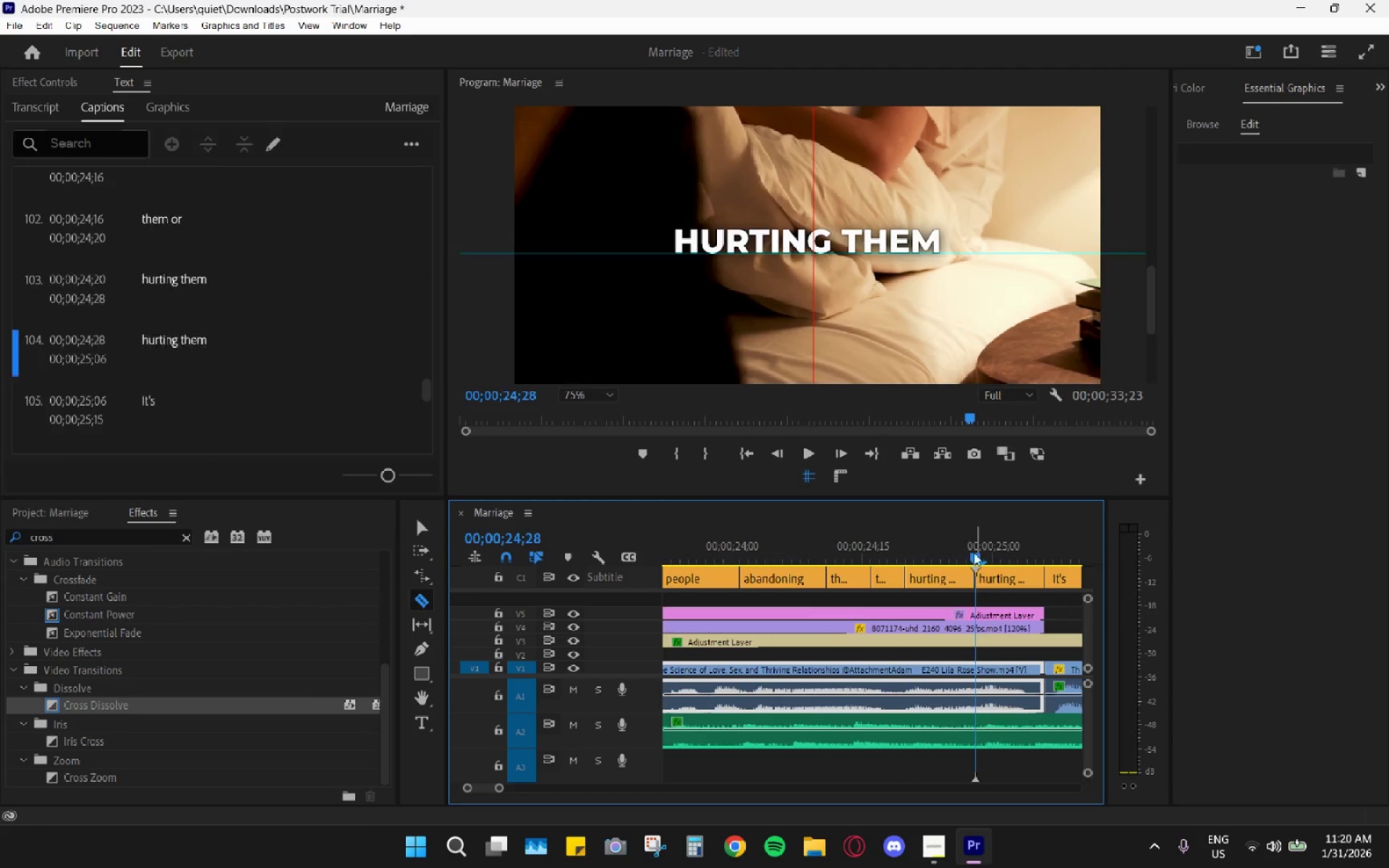 
left_click_drag(start_coordinate=[972, 550], to_coordinate=[955, 541])
 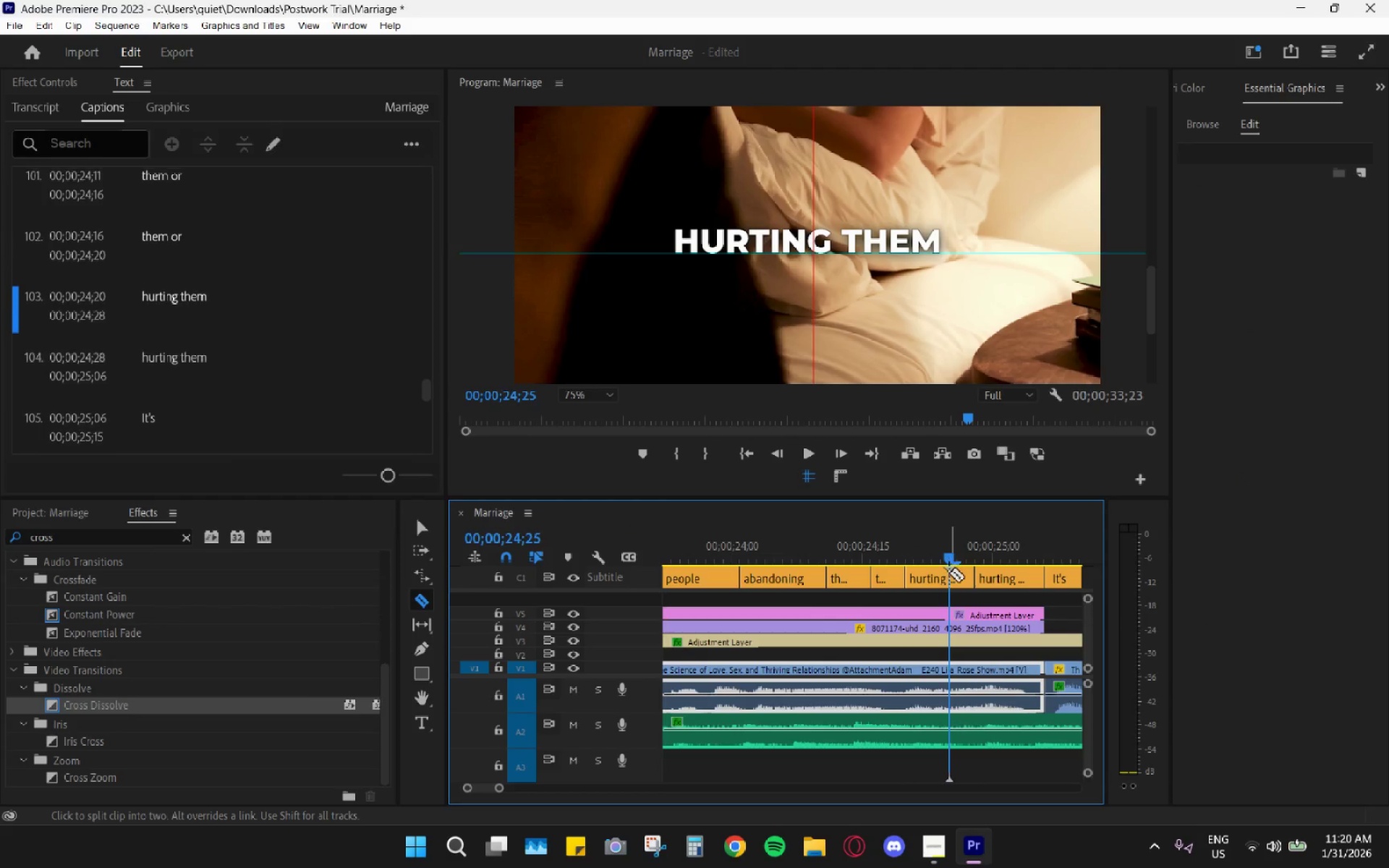 
key(V)
 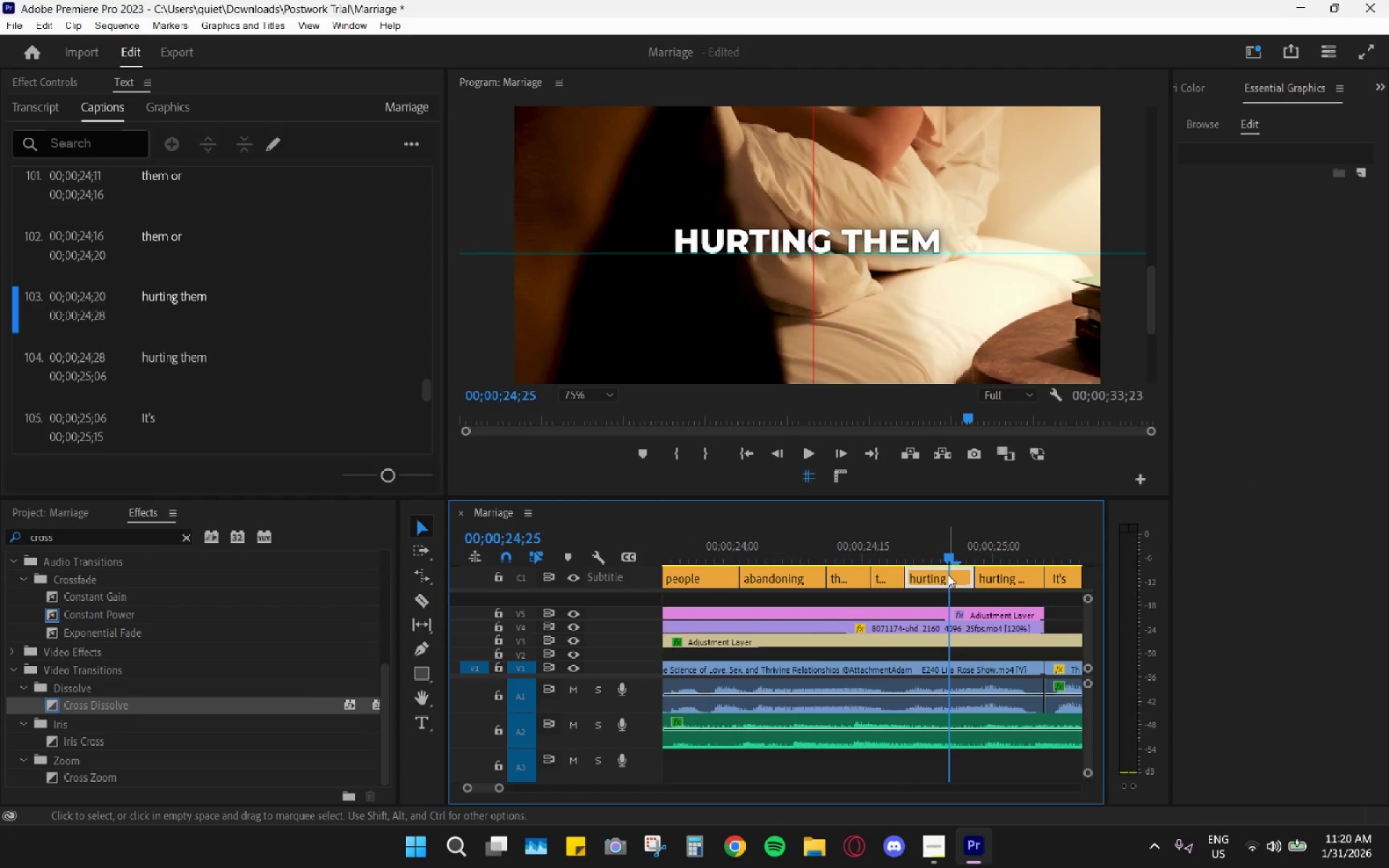 
left_click([948, 574])
 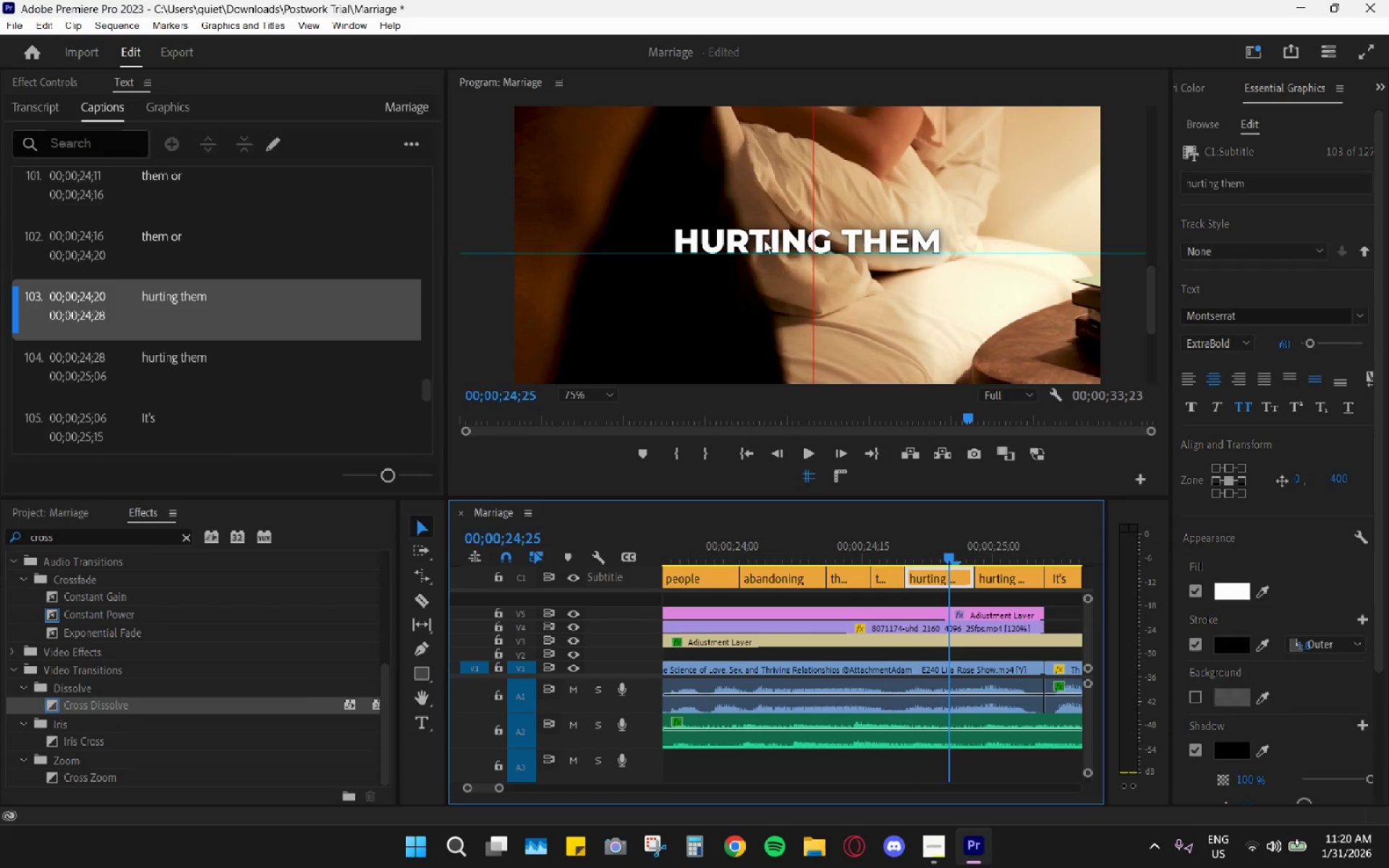 
double_click([761, 240])
 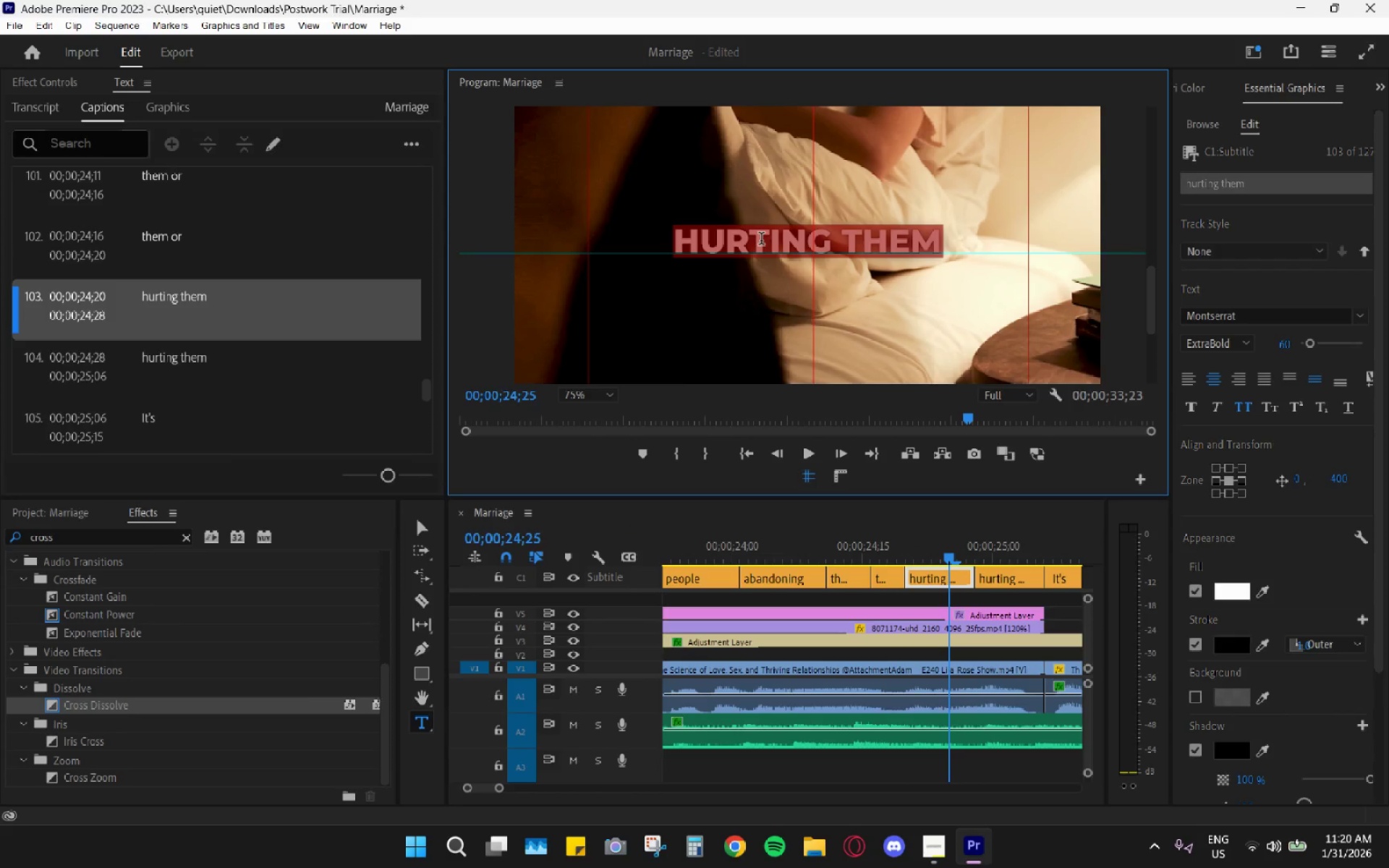 
triple_click([761, 240])
 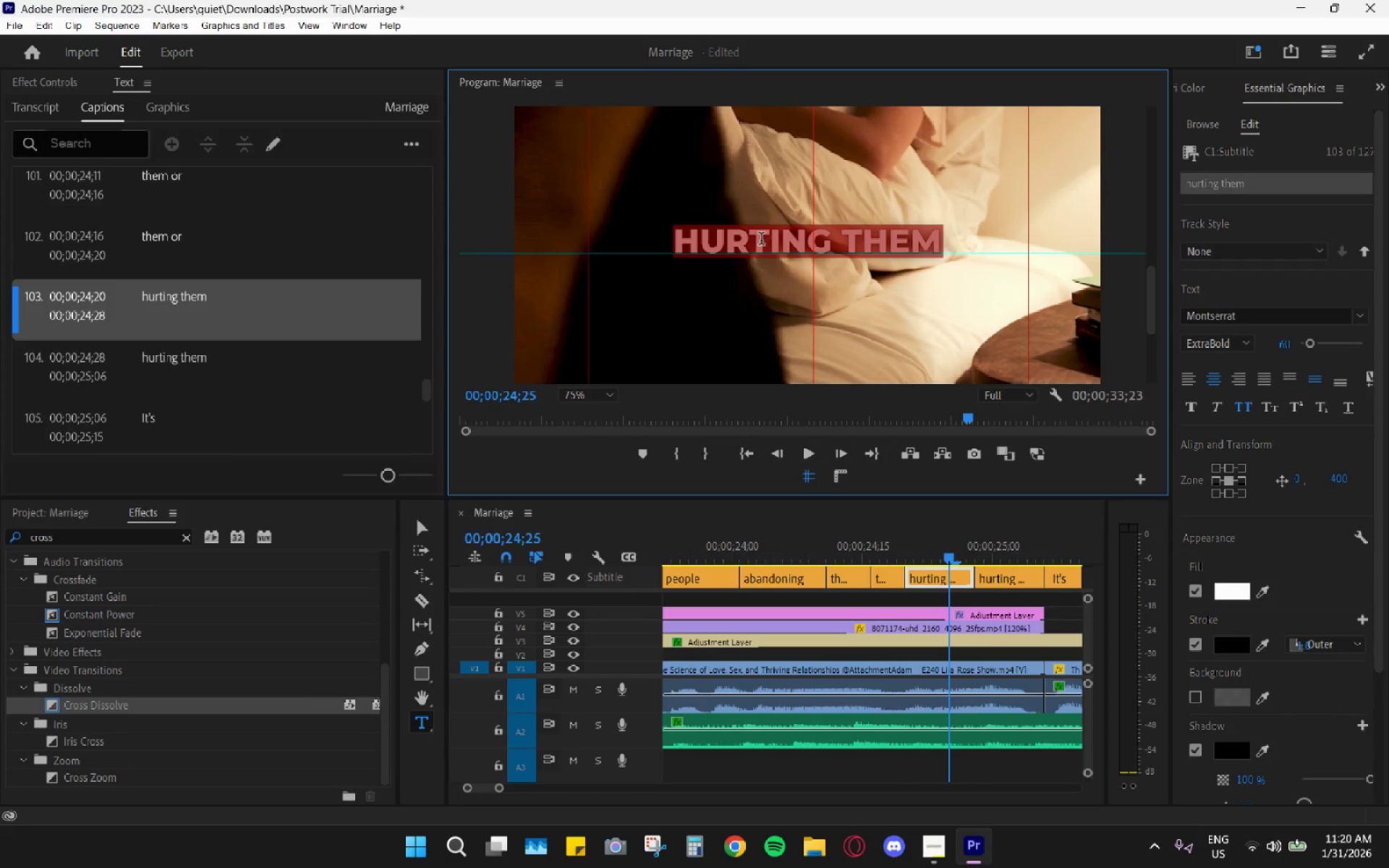 
triple_click([741, 239])
 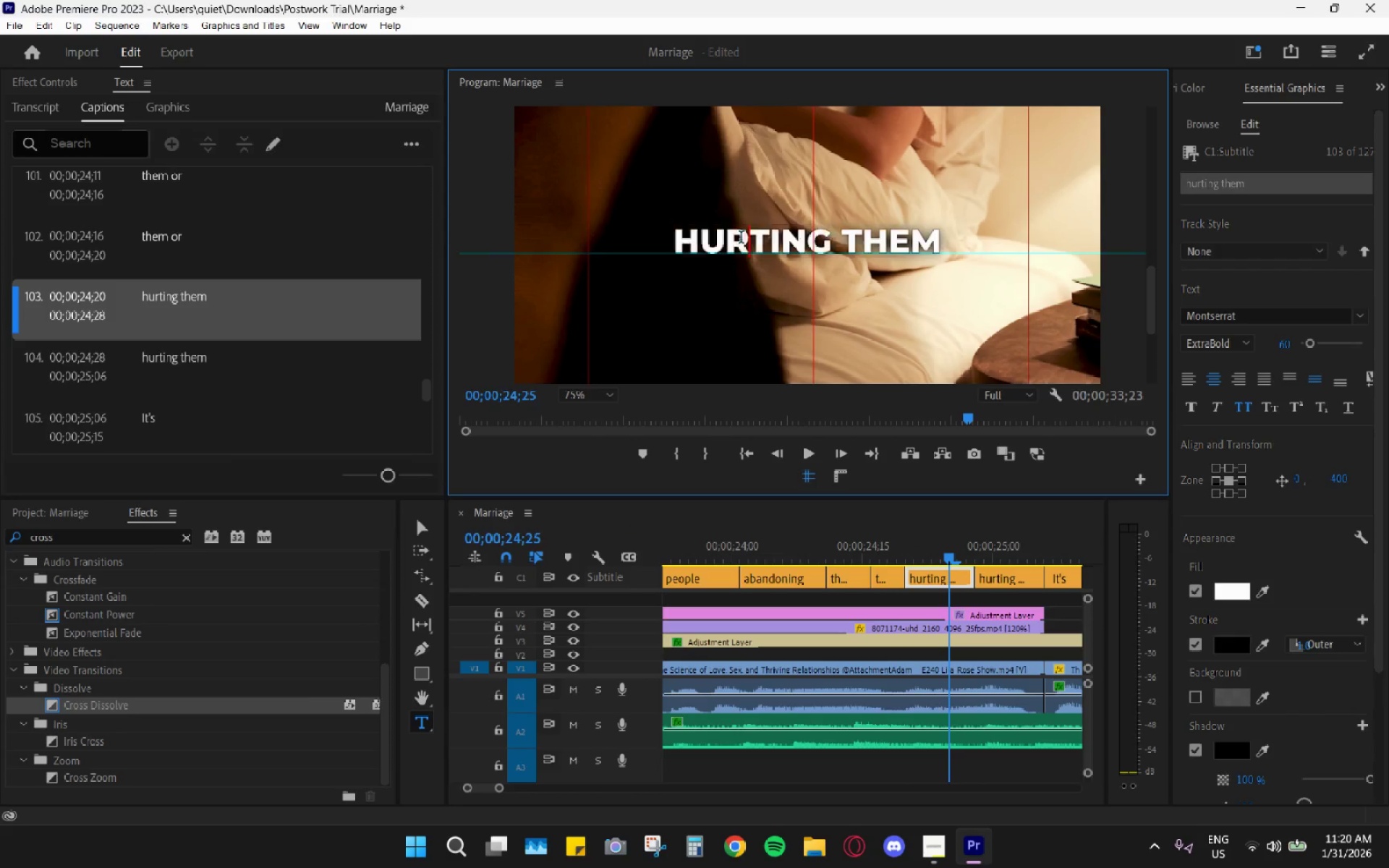 
triple_click([741, 239])
 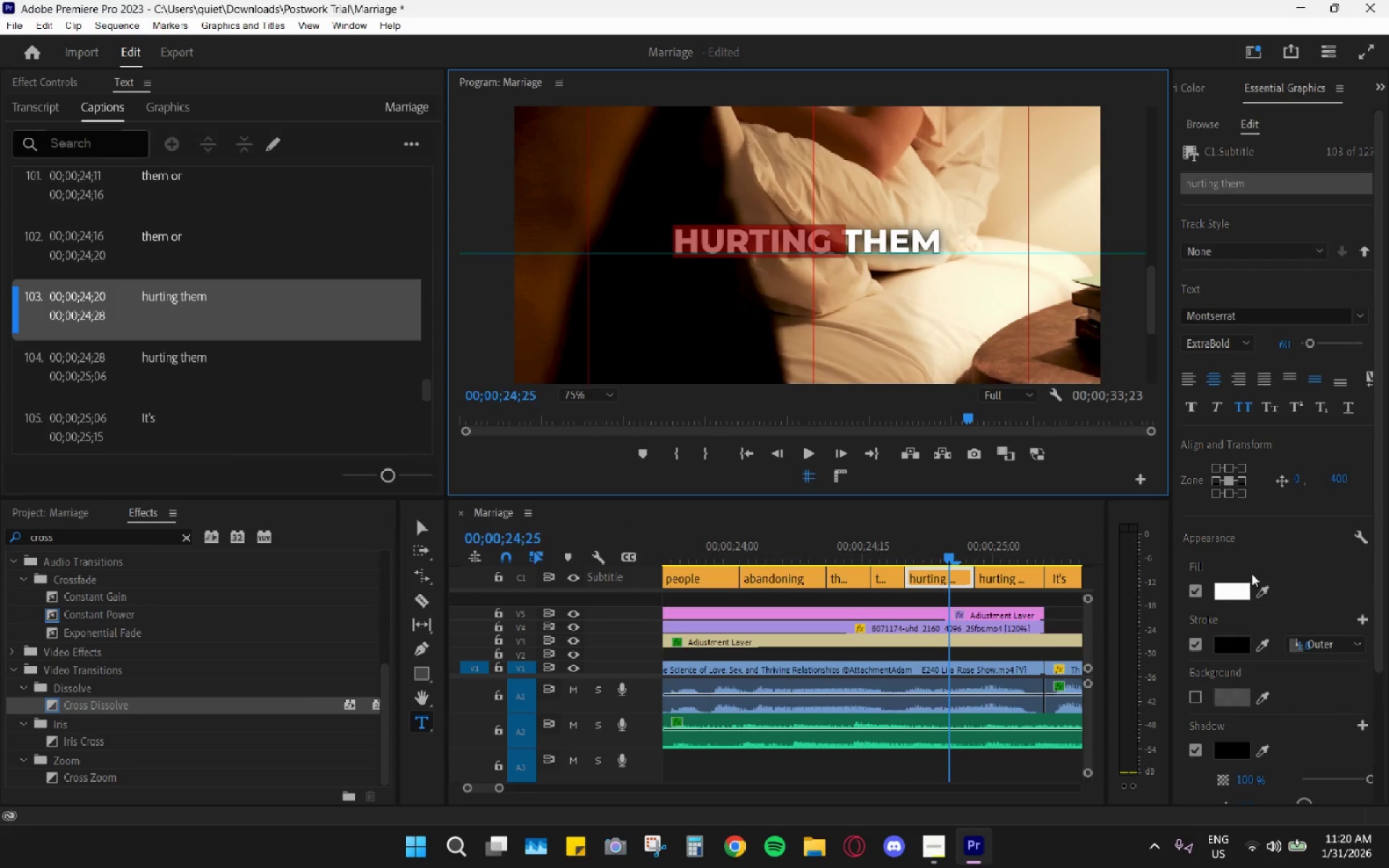 
left_click([1246, 595])
 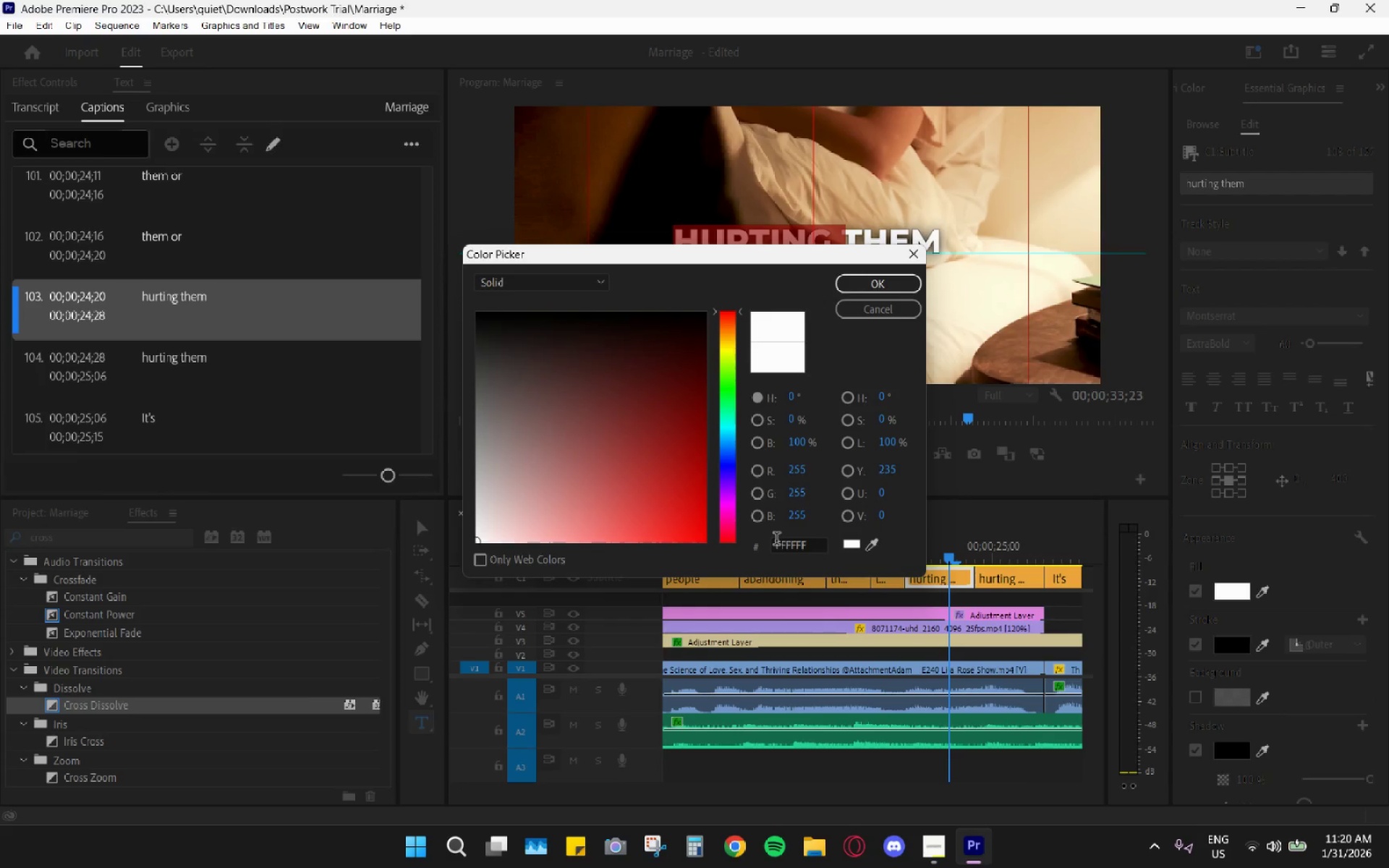 
double_click([790, 542])
 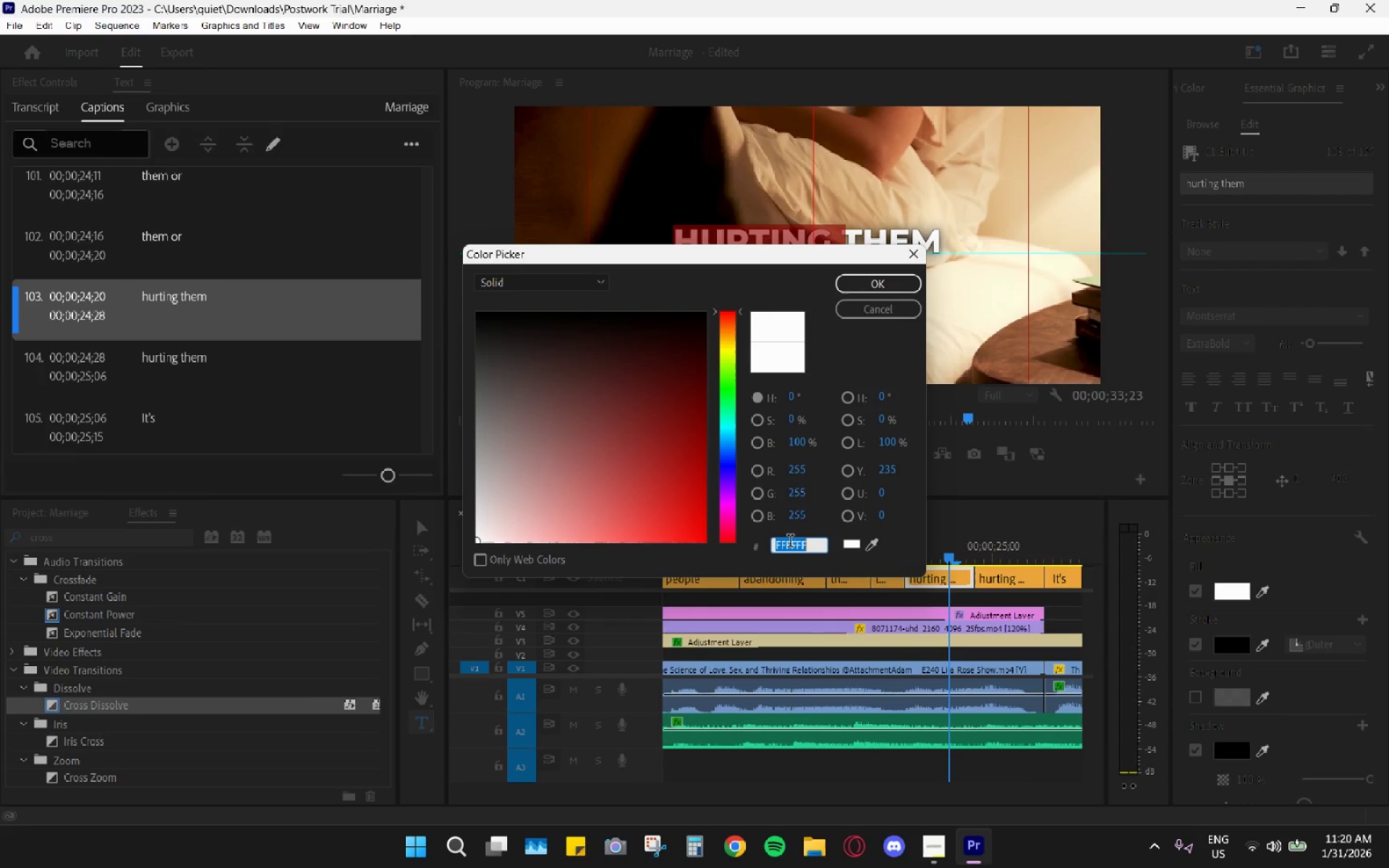 
key(Control+ControlLeft)
 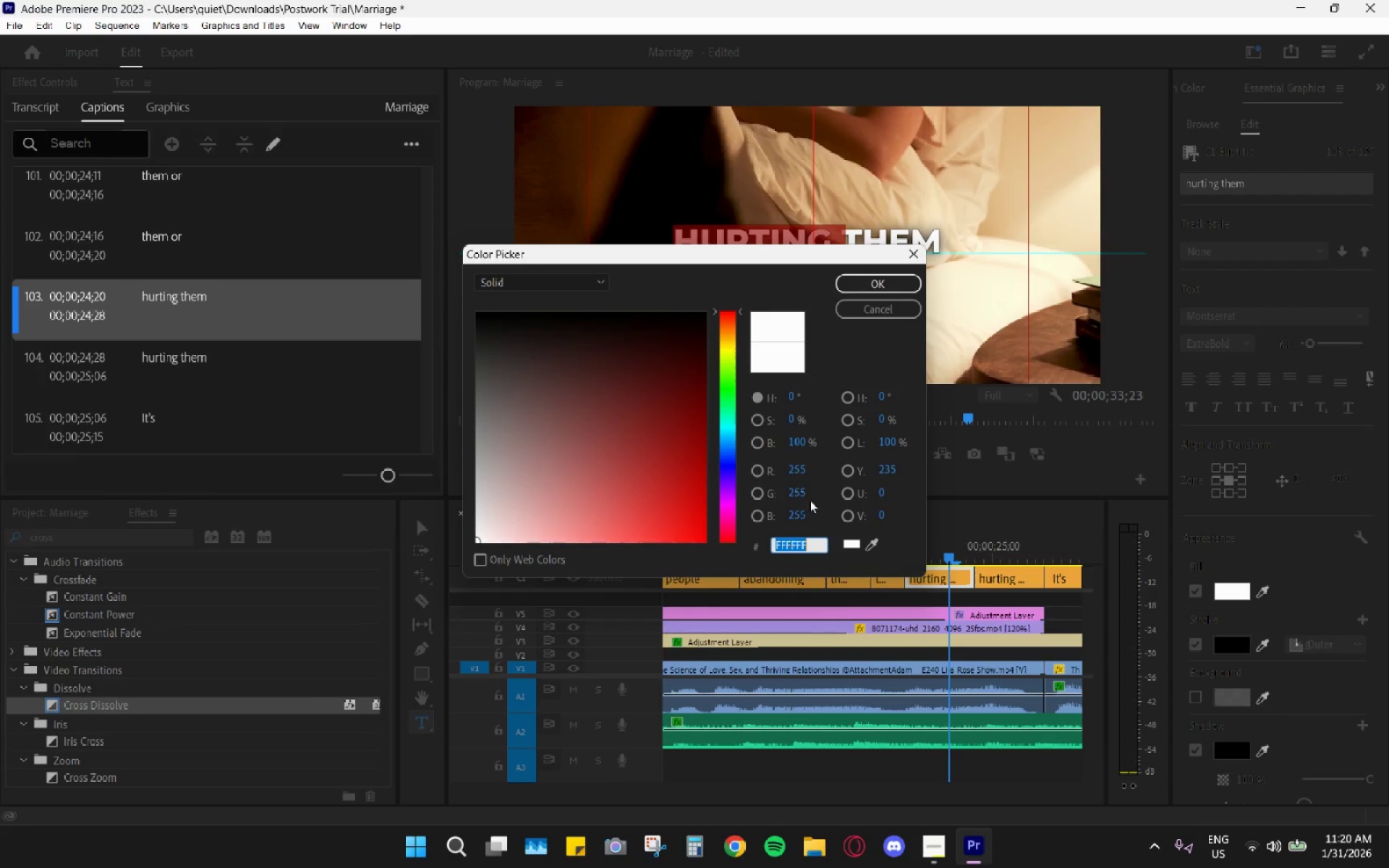 
key(Control+V)
 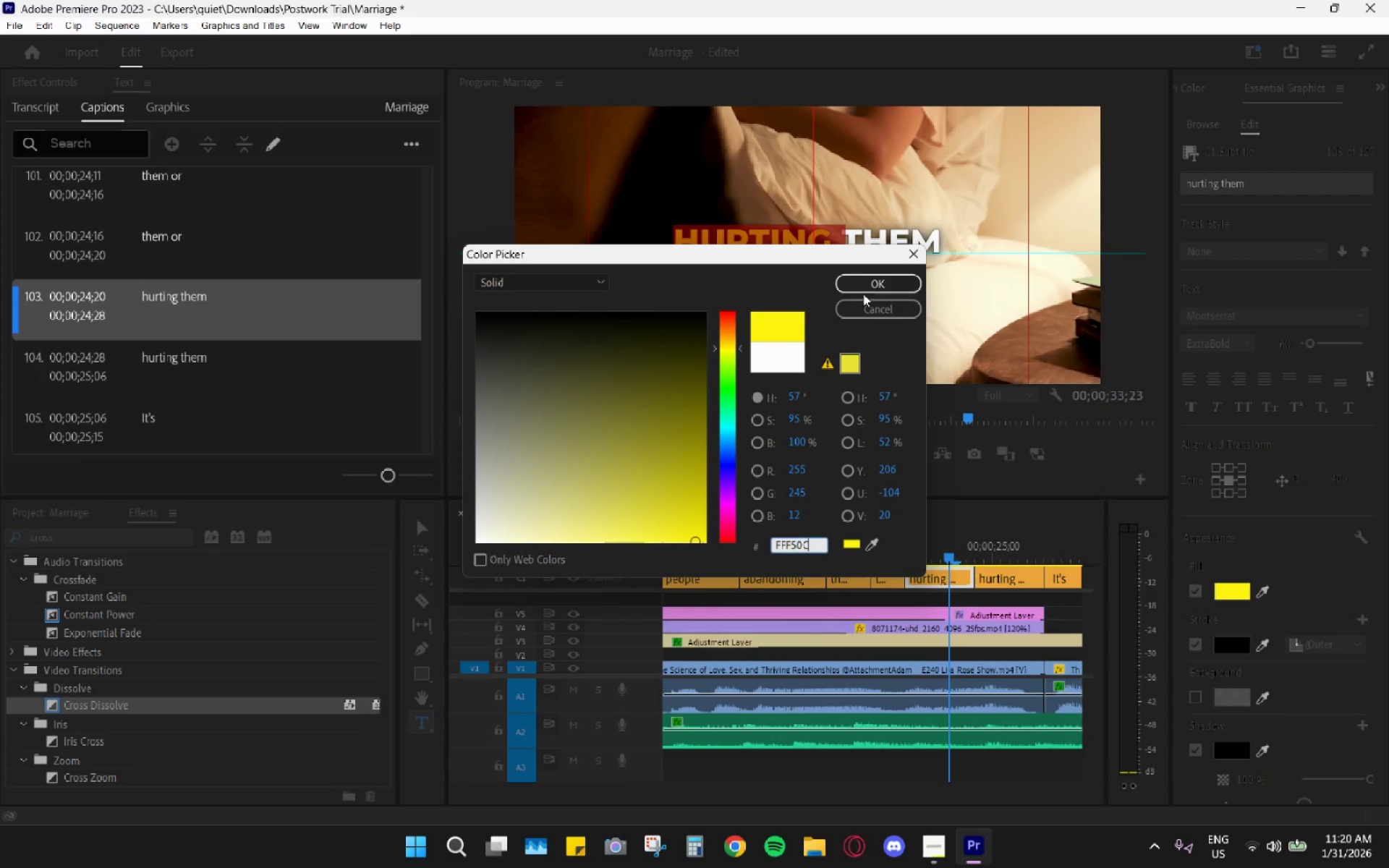 
left_click([865, 292])
 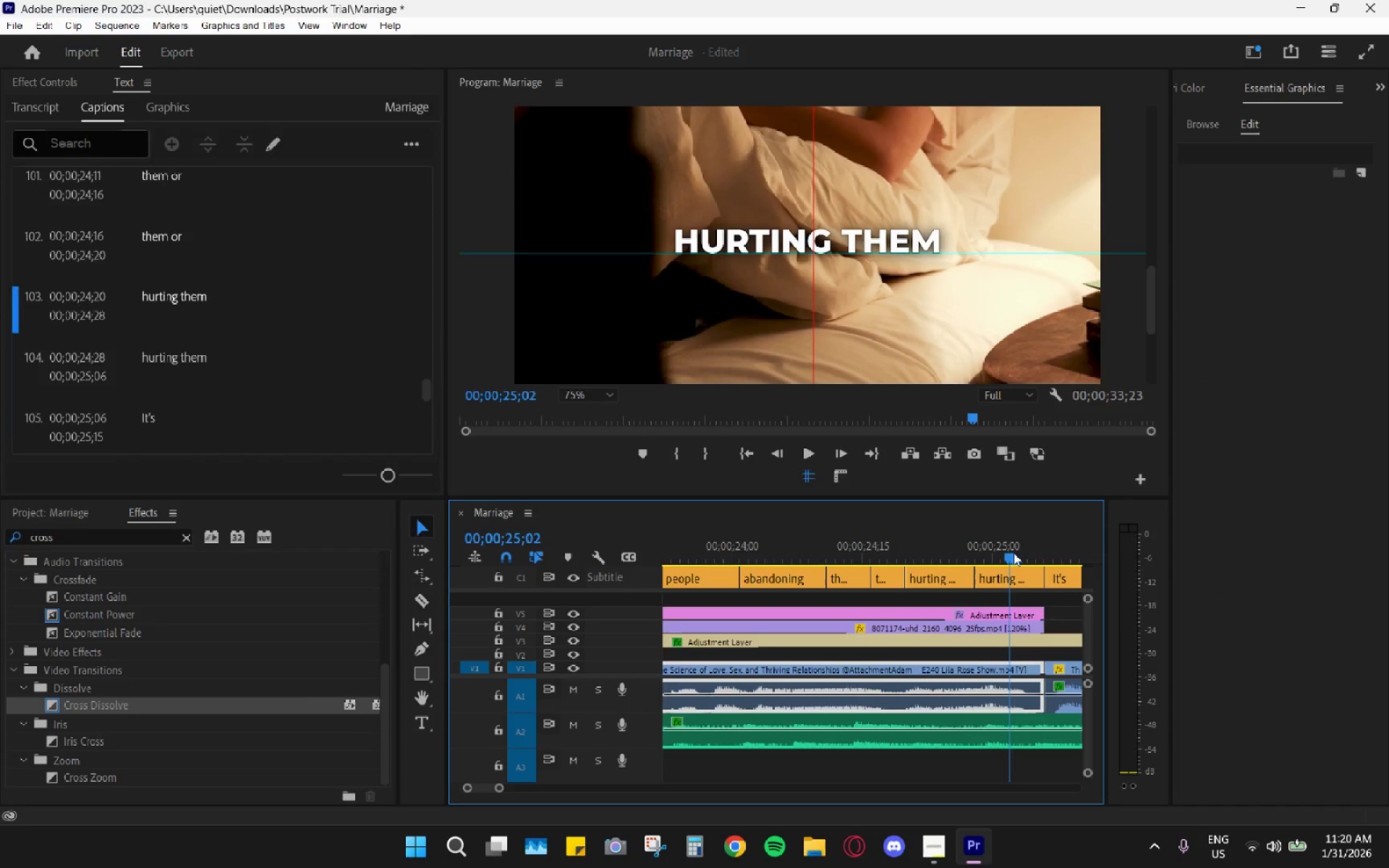 
left_click([1006, 571])
 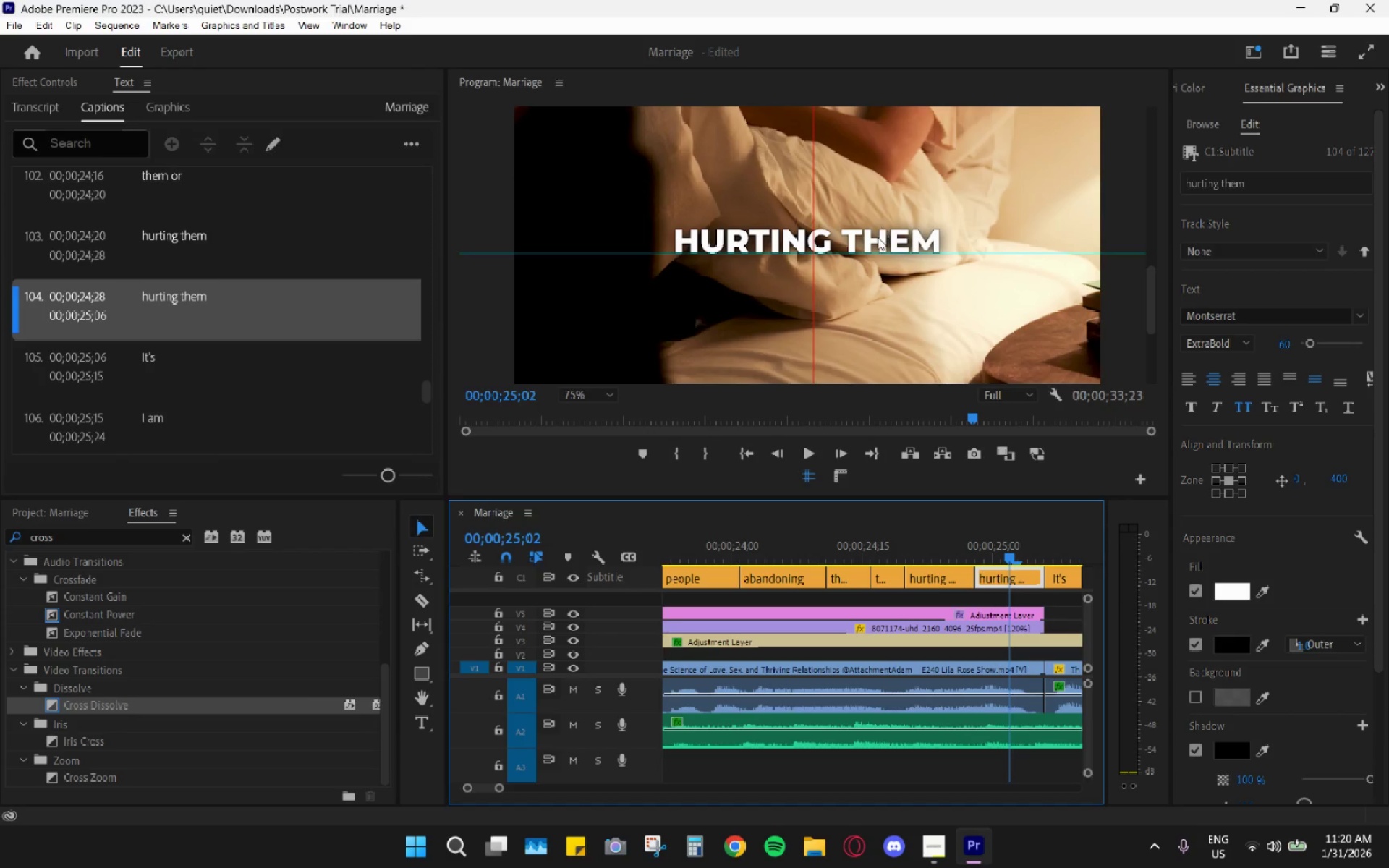 
double_click([875, 241])
 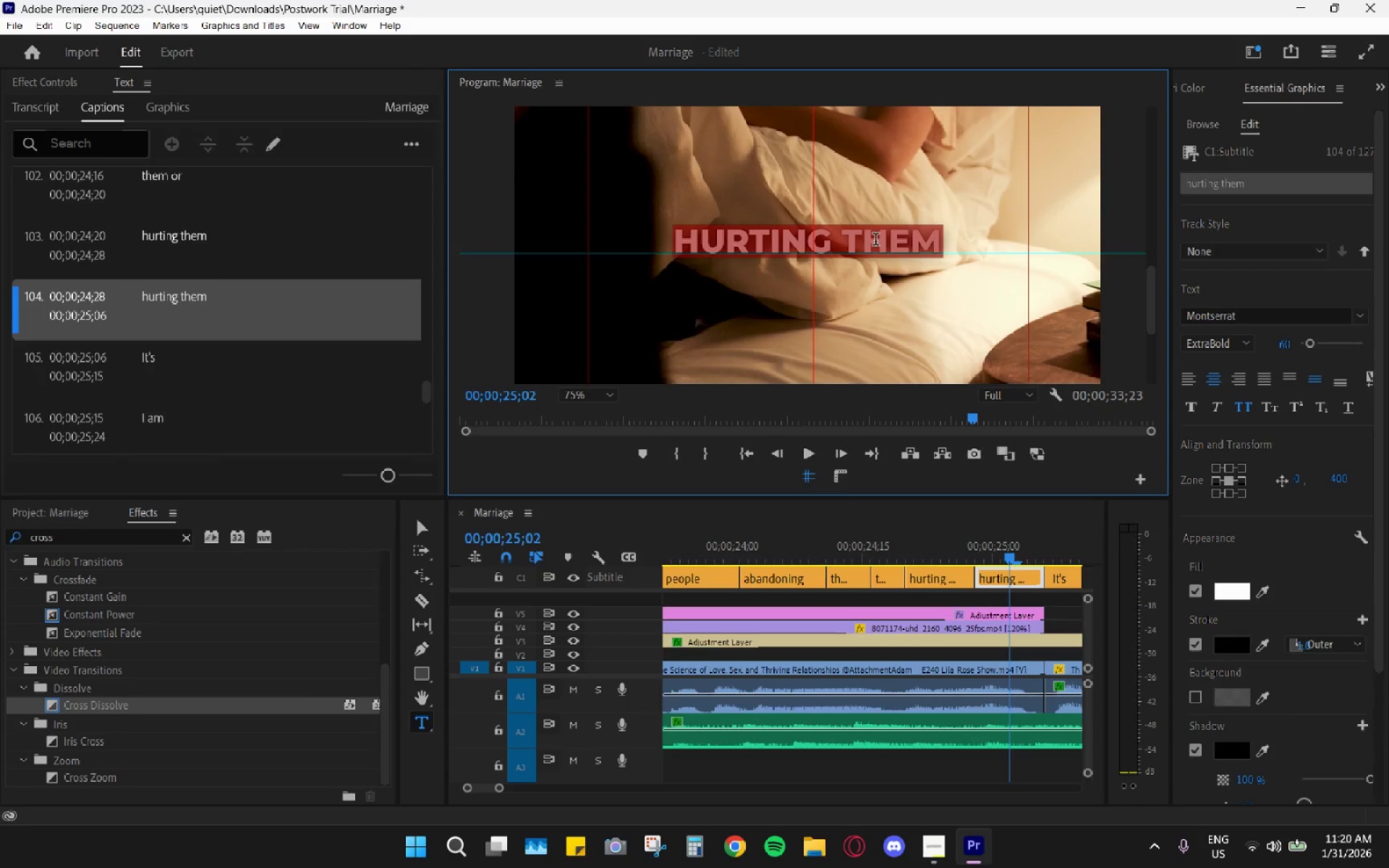 
left_click([847, 239])
 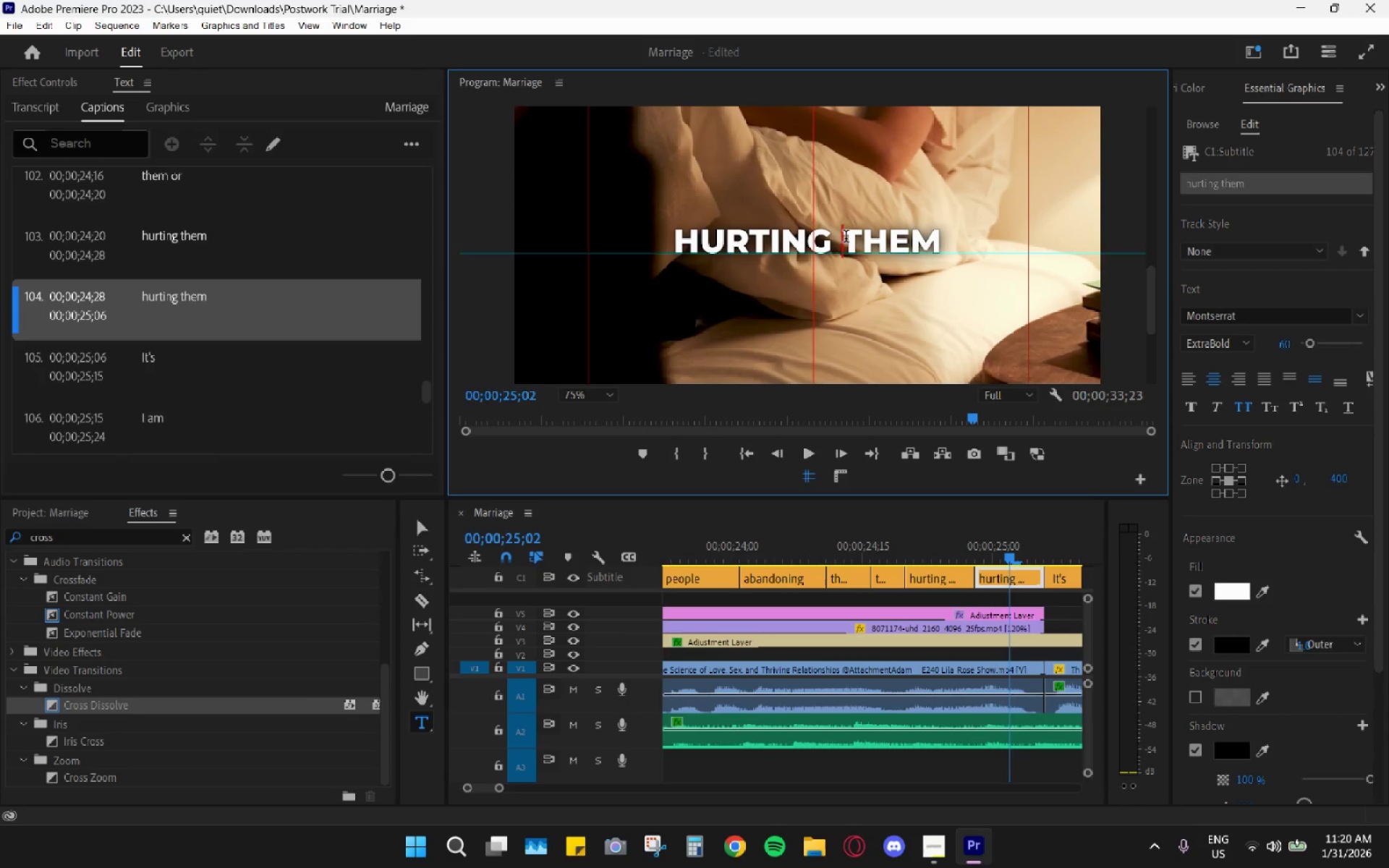 
left_click_drag(start_coordinate=[842, 237], to_coordinate=[954, 238])
 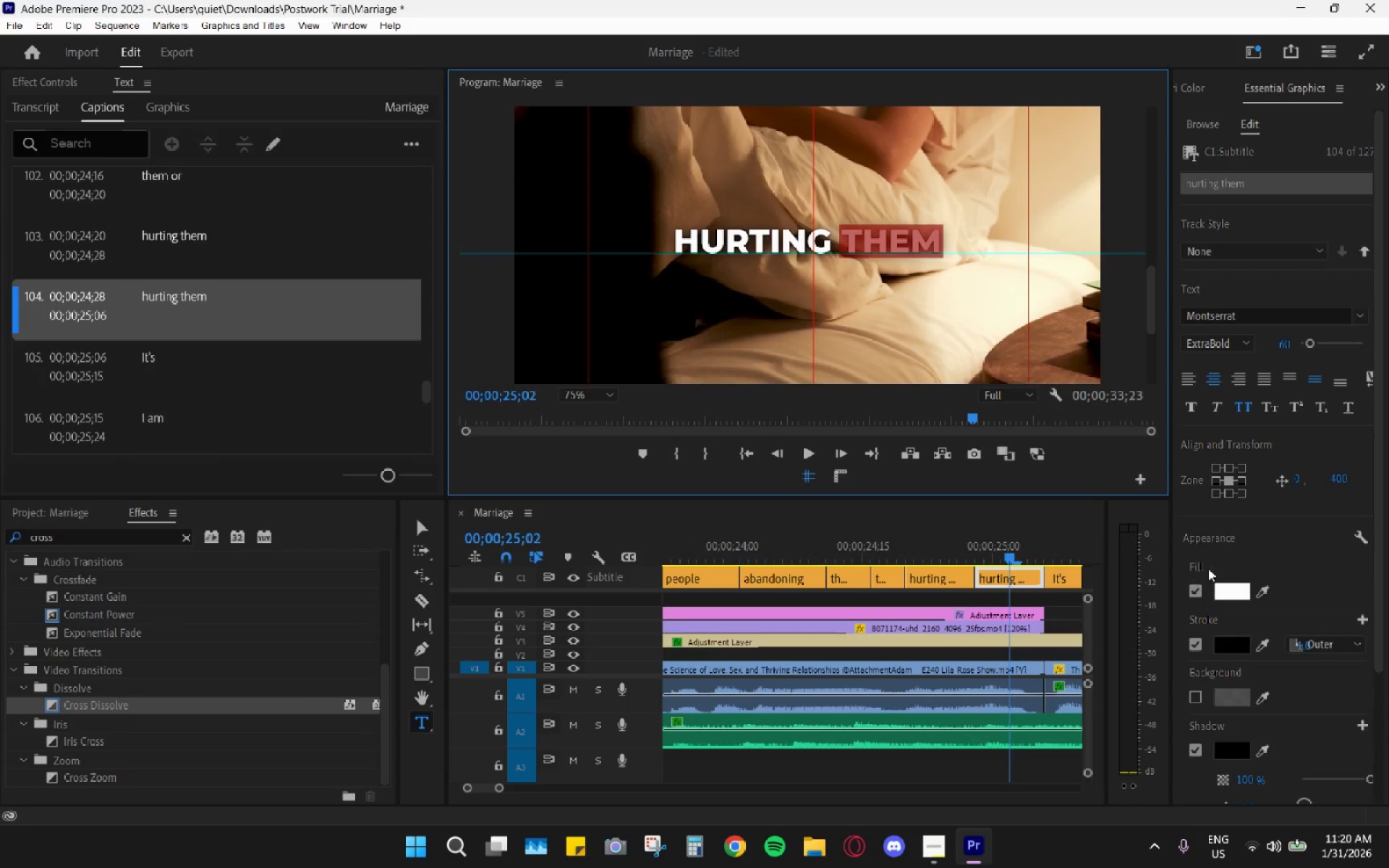 
left_click([1236, 597])
 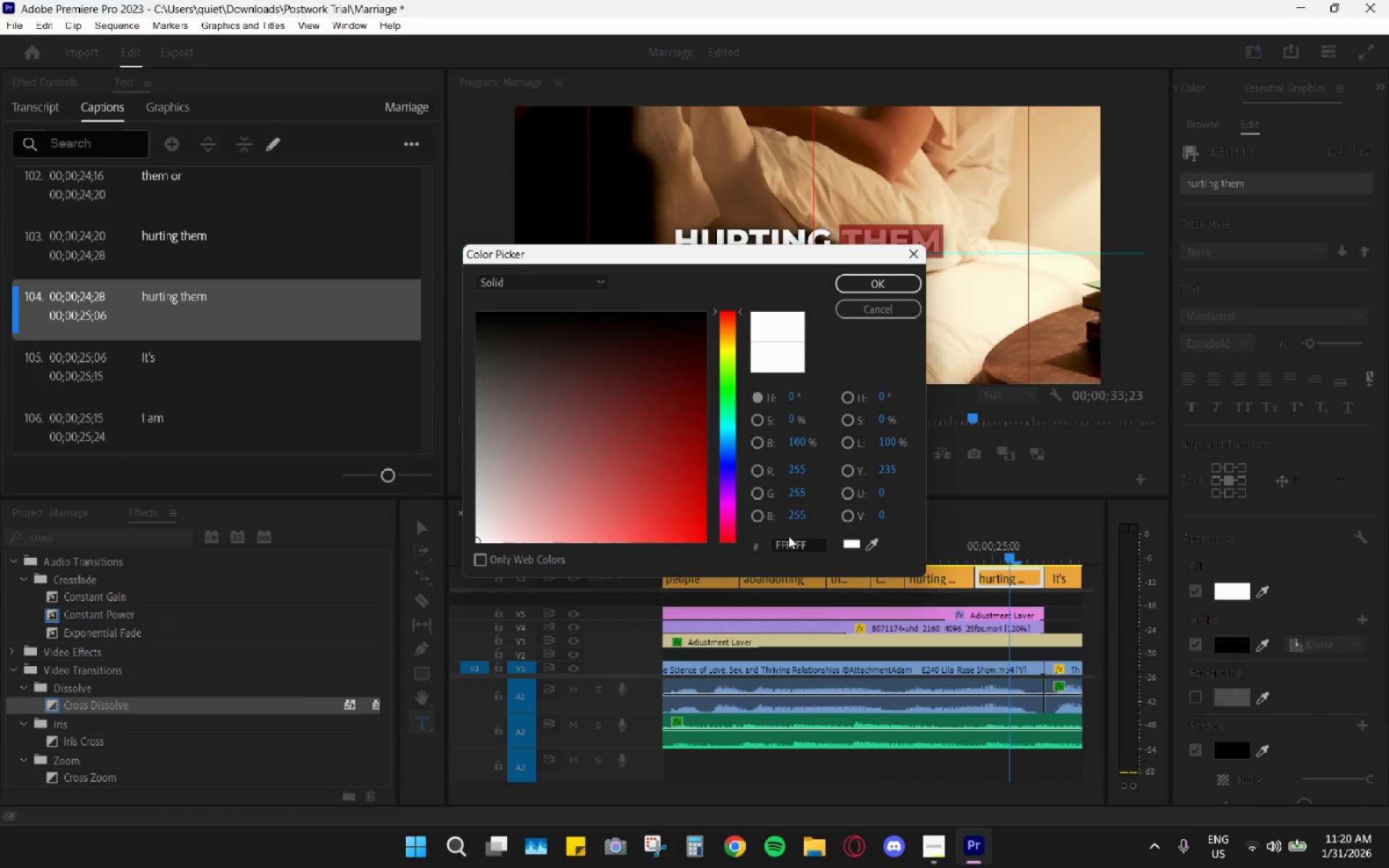 
double_click([791, 543])
 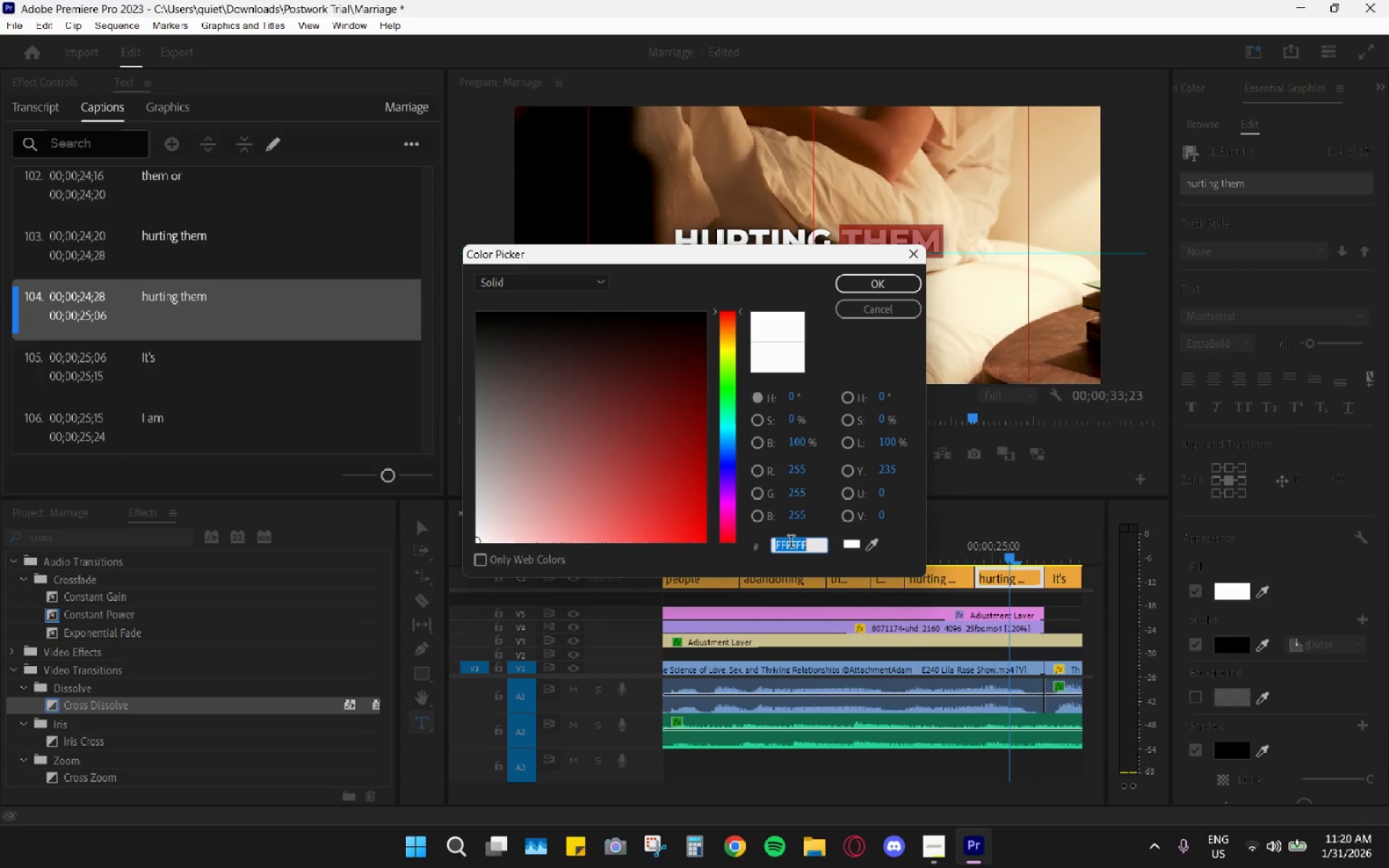 
triple_click([791, 543])
 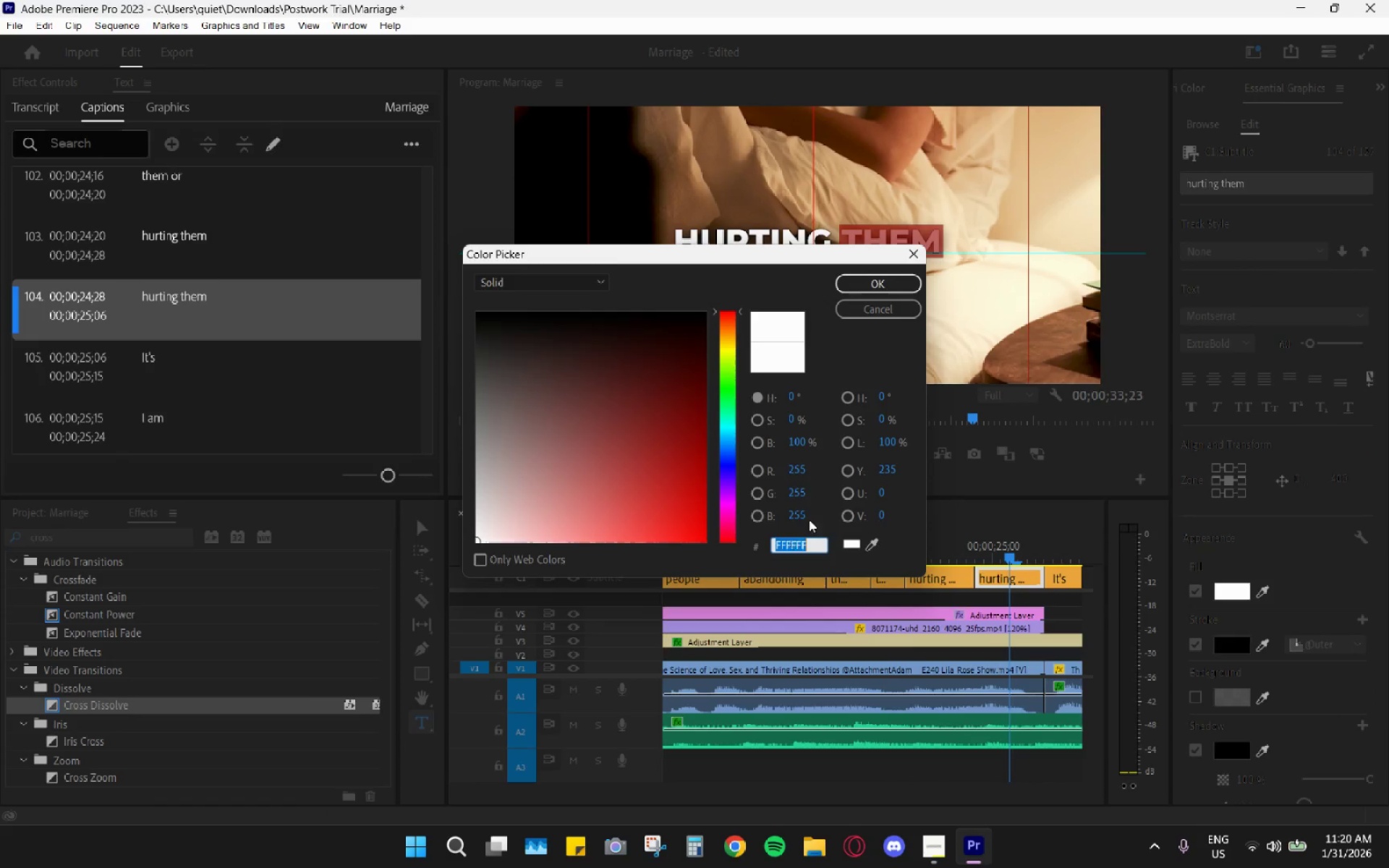 
key(Control+ControlLeft)
 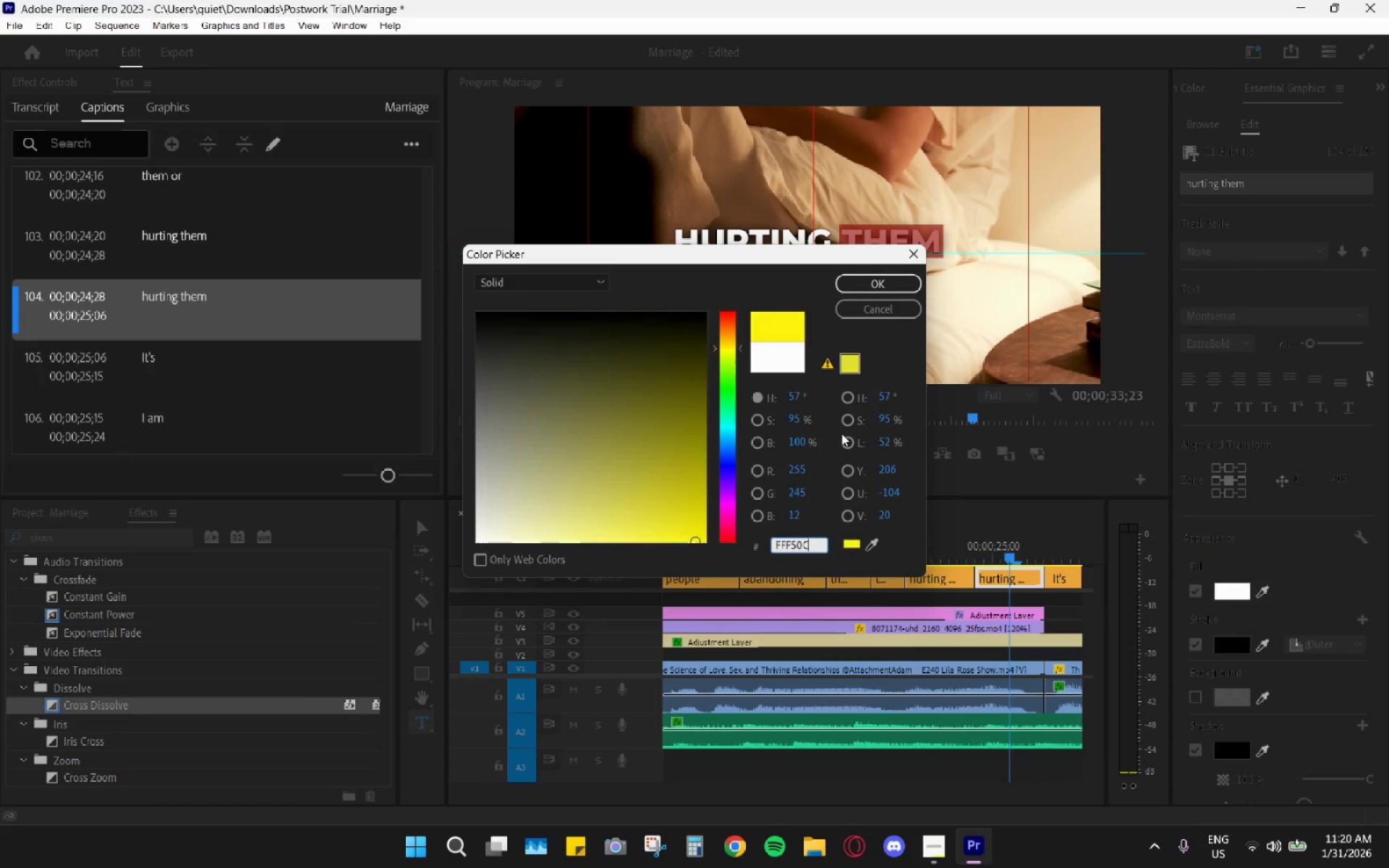 
key(Control+V)
 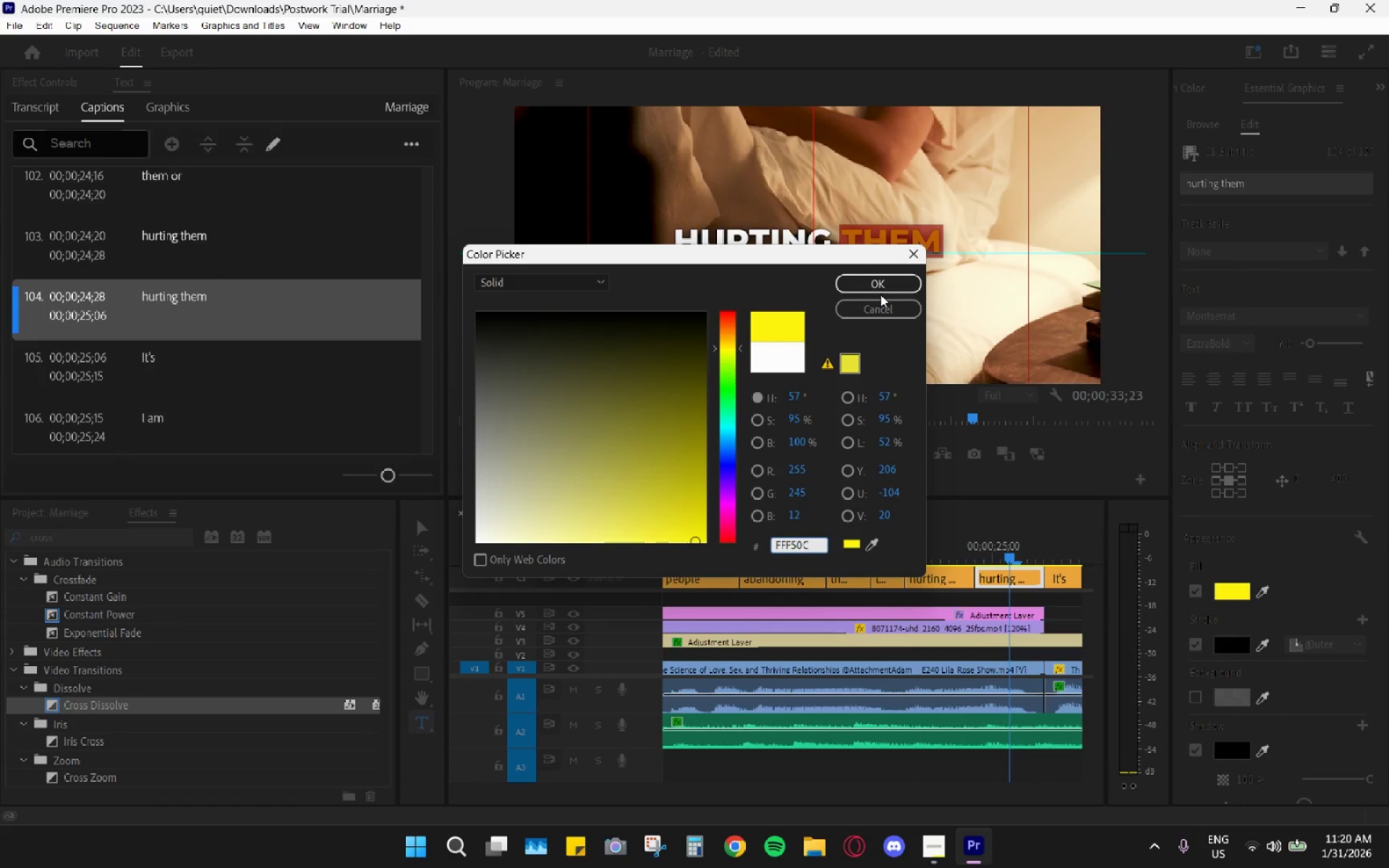 
left_click([878, 284])
 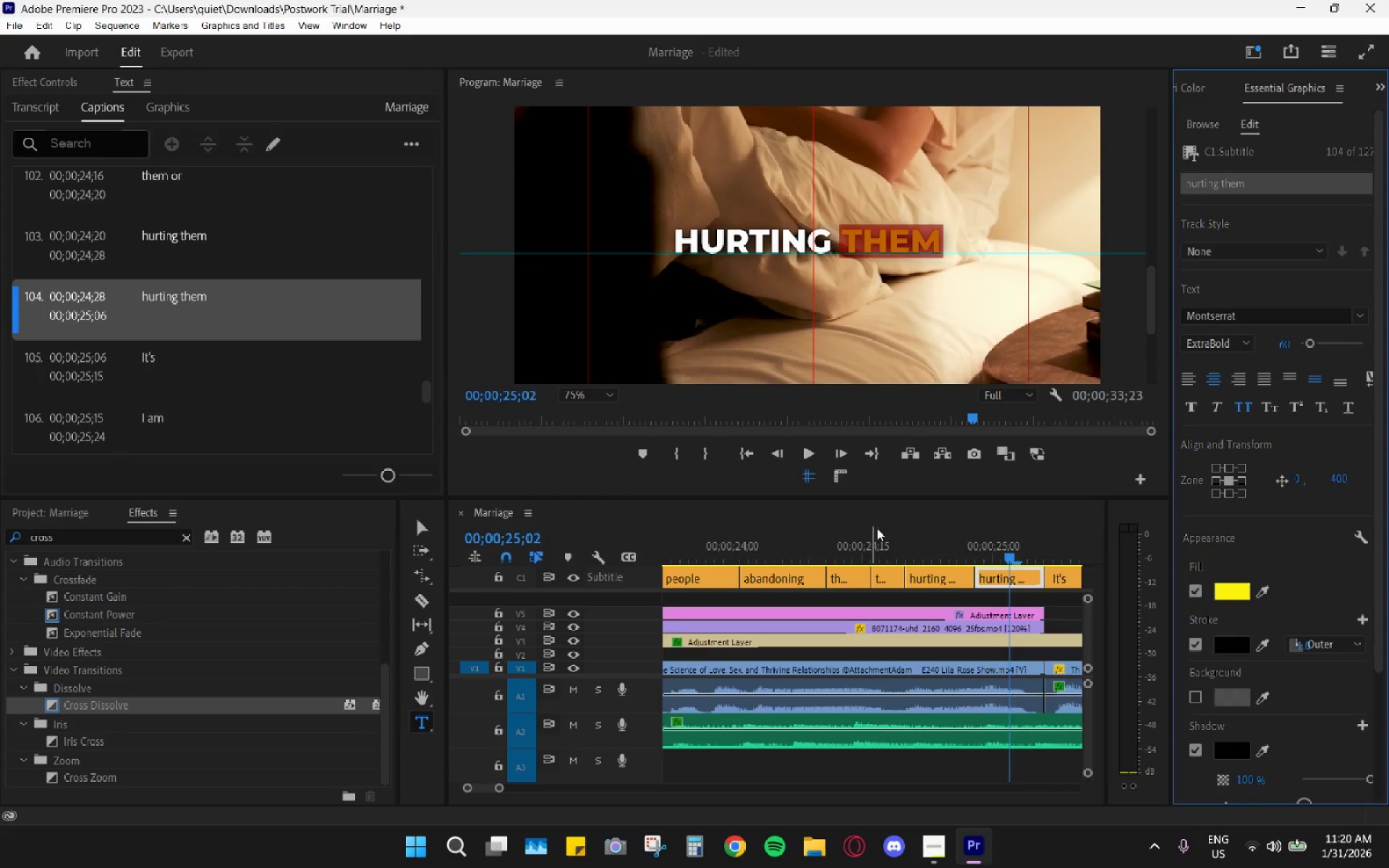 
left_click_drag(start_coordinate=[905, 549], to_coordinate=[909, 547])
 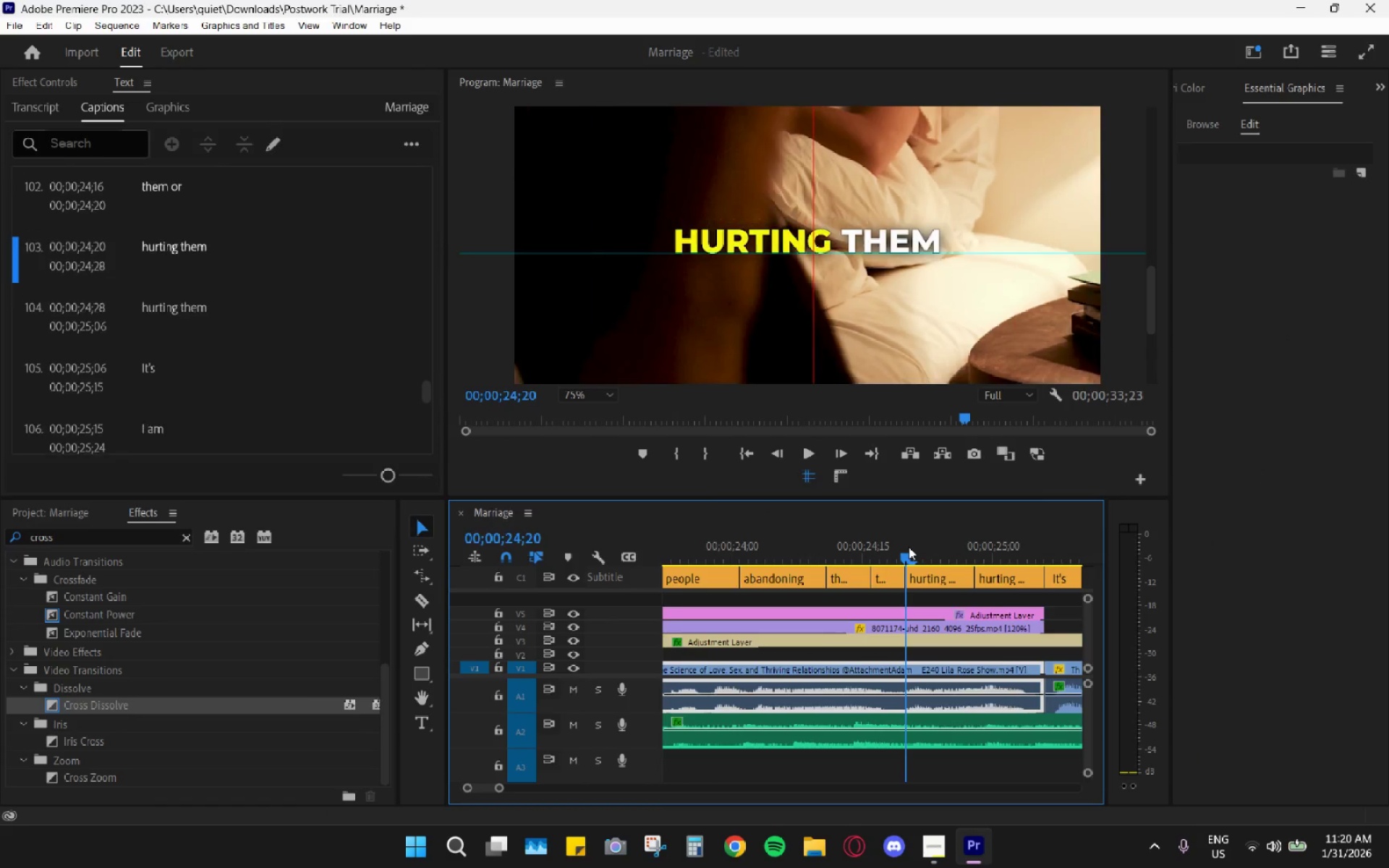 
type(vv)
 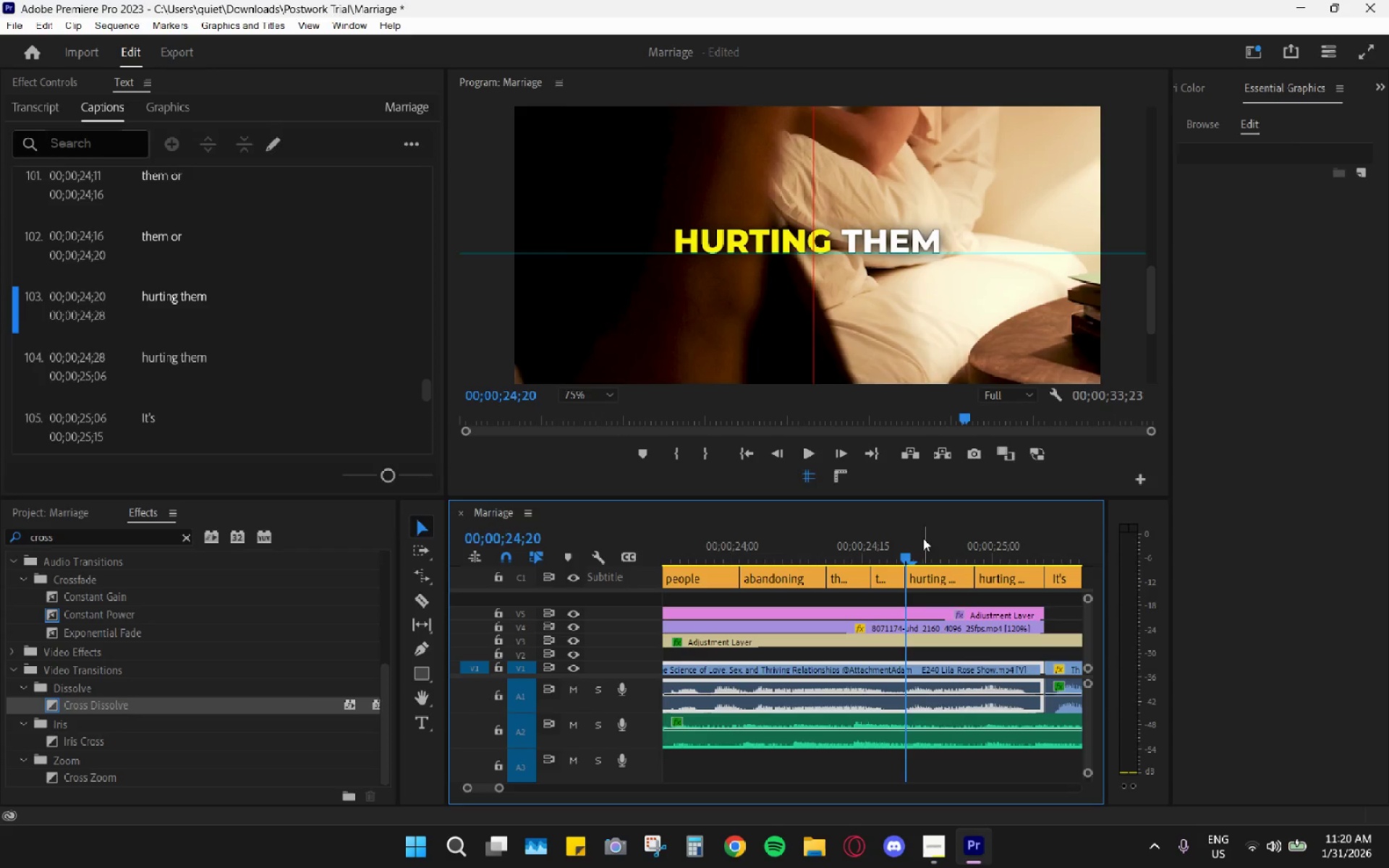 
left_click_drag(start_coordinate=[920, 537], to_coordinate=[905, 543])
 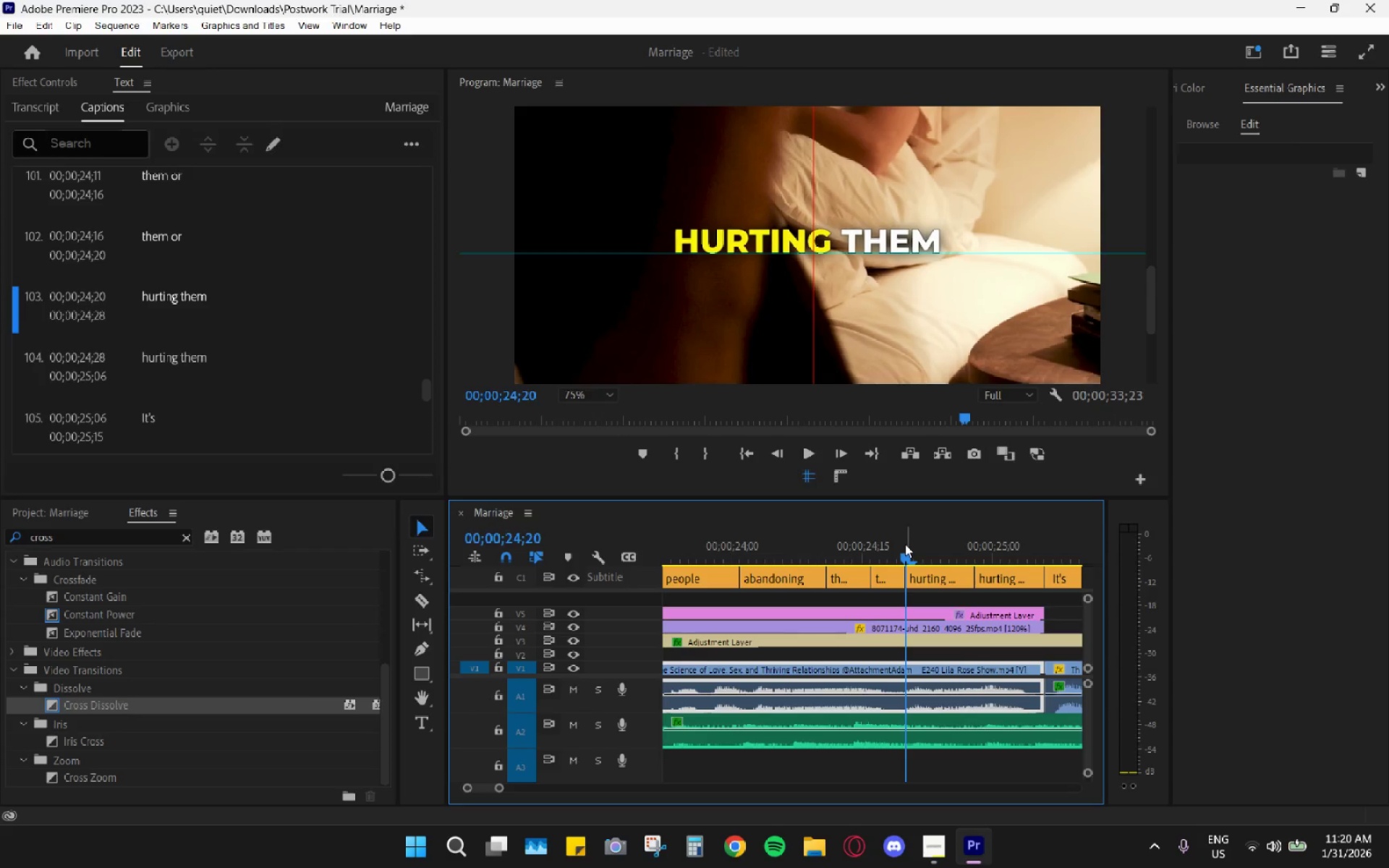 
key(V)
 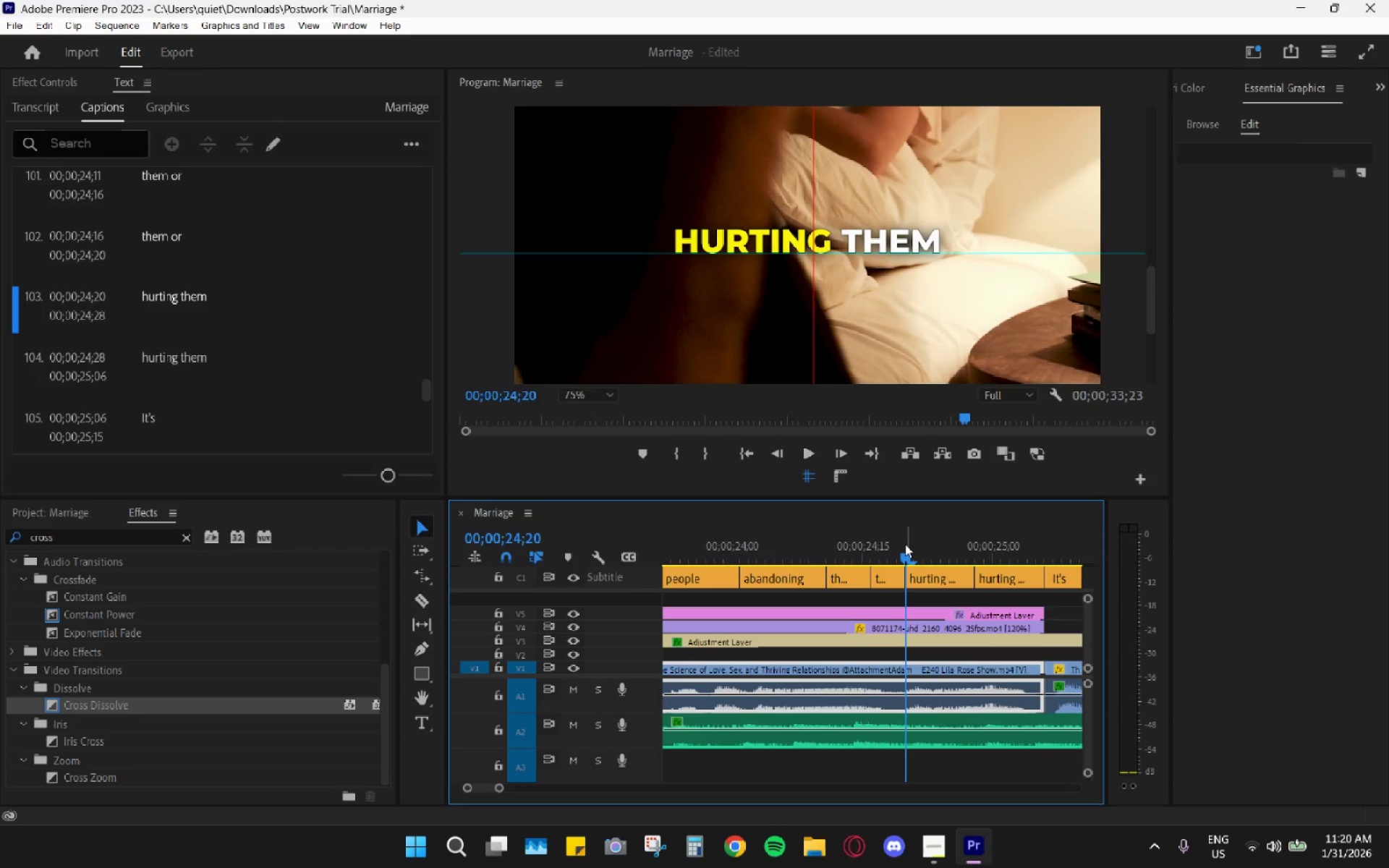 
key(Space)
 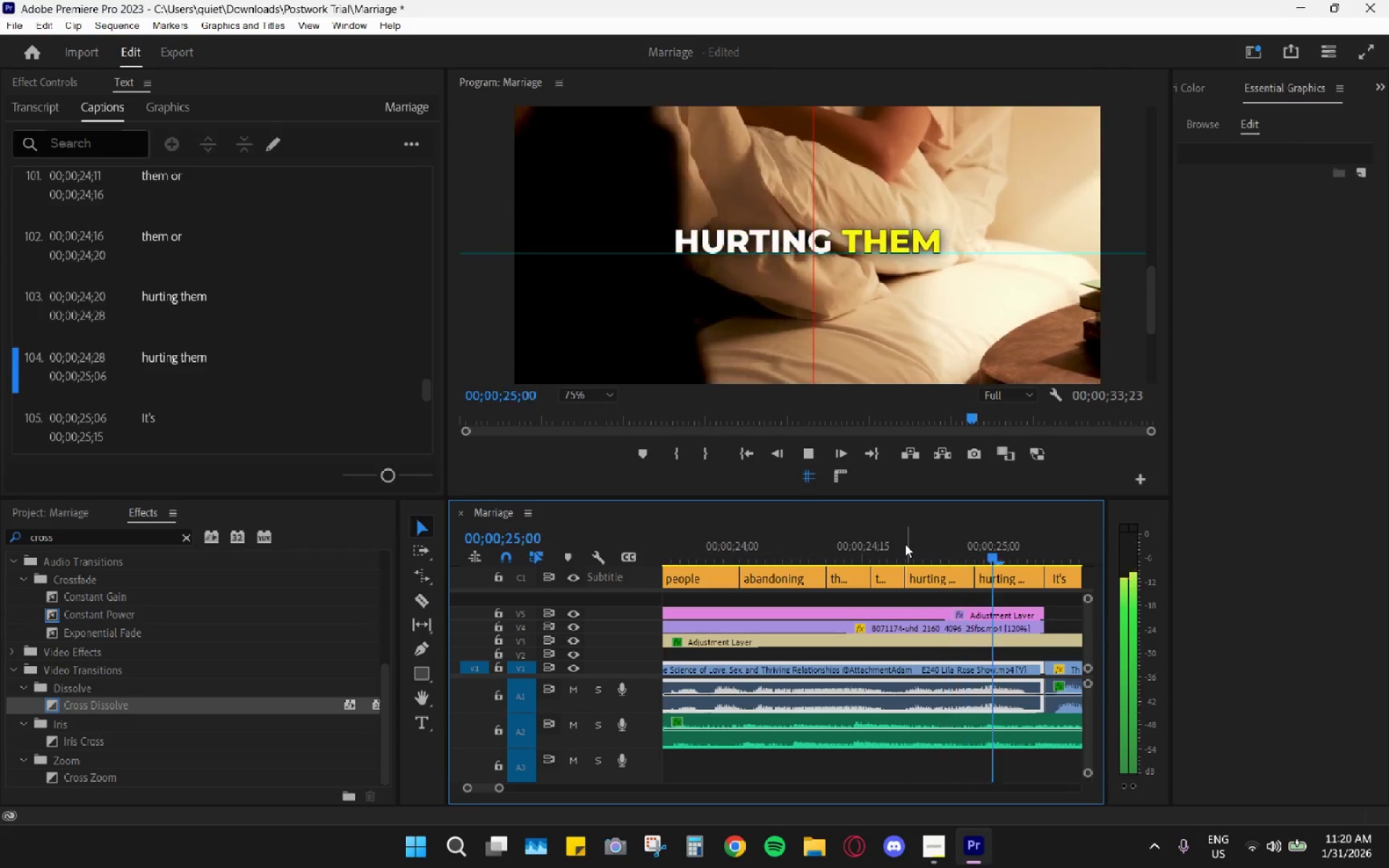 
key(Space)
 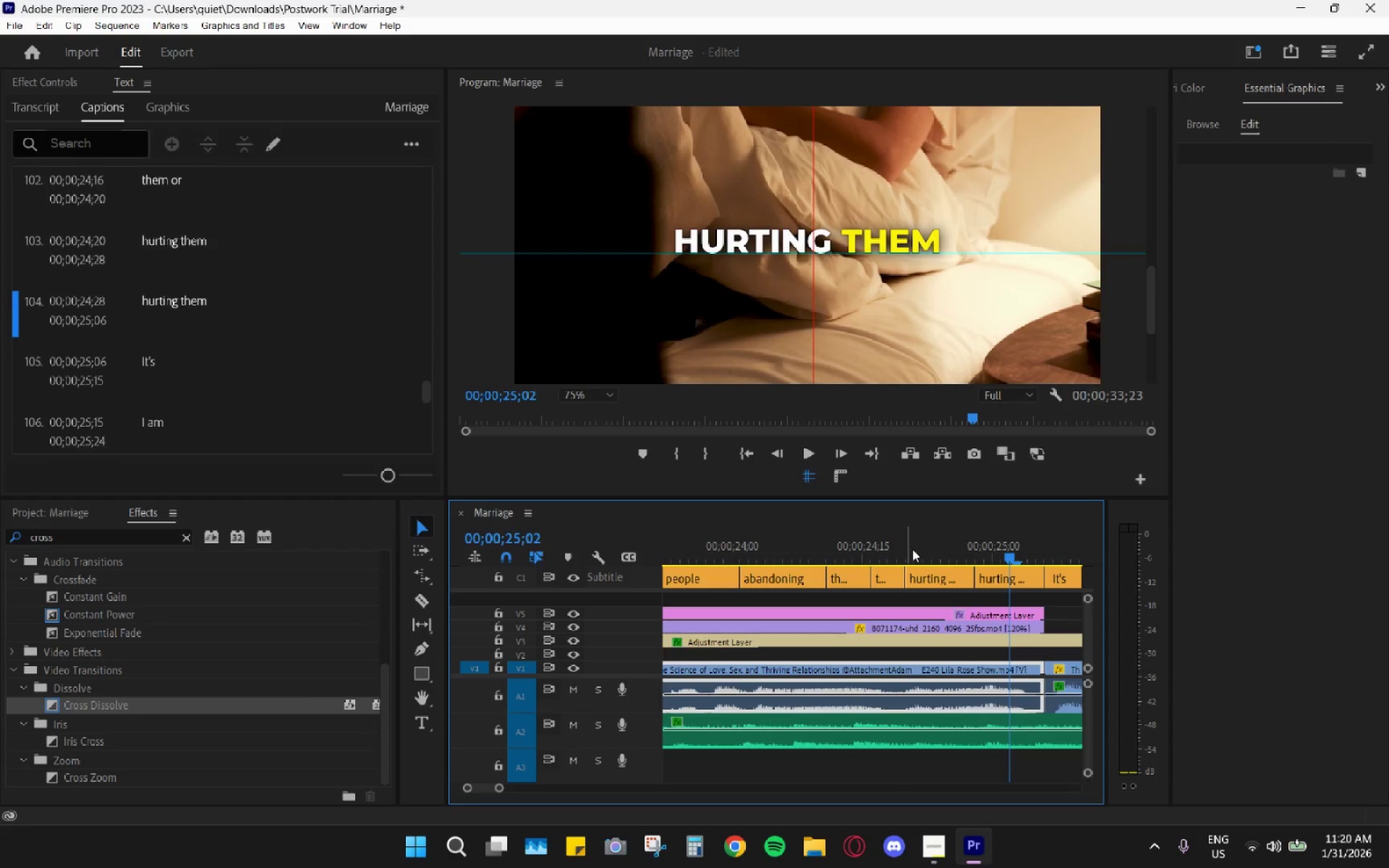 
key(Space)
 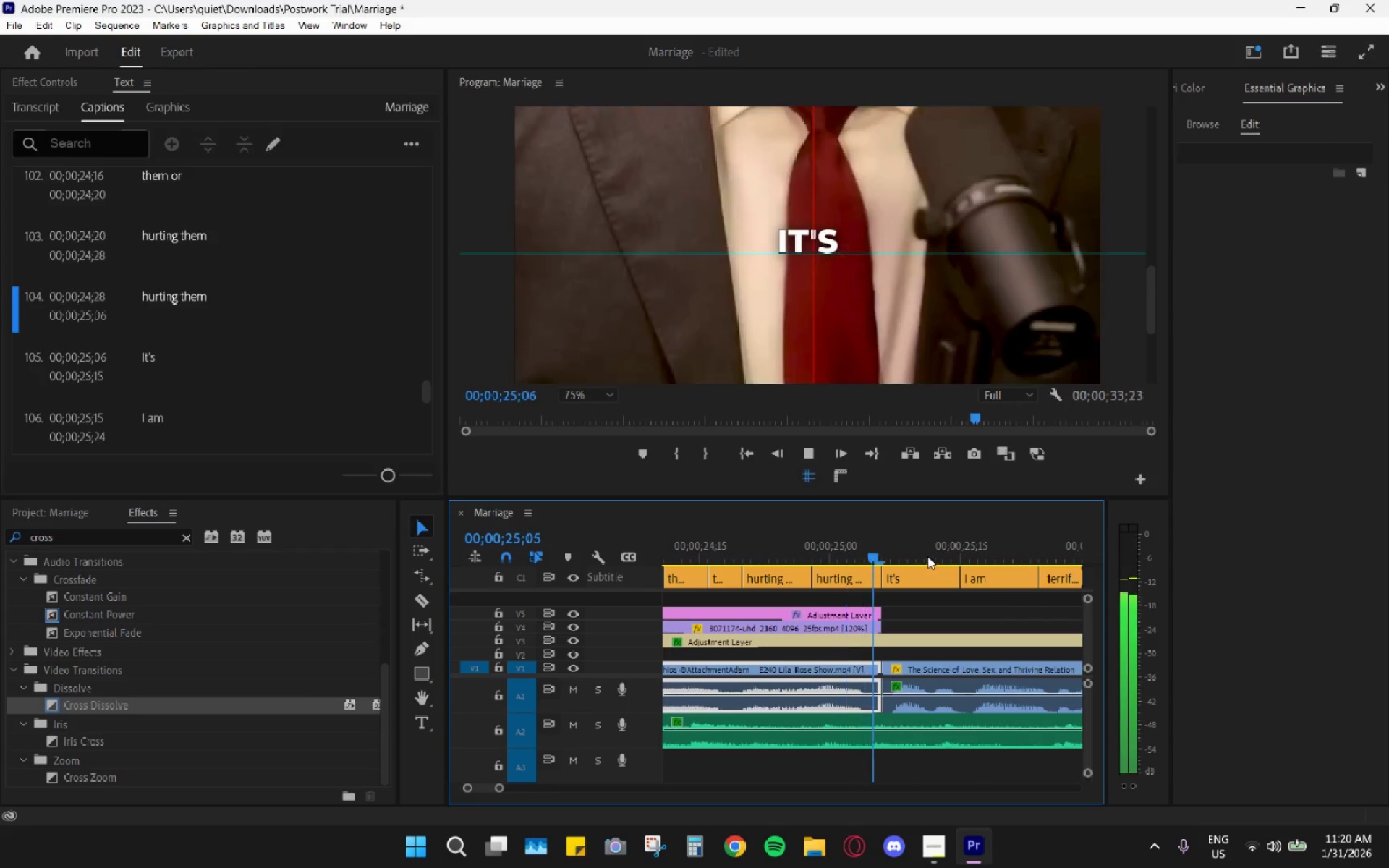 
scroll: coordinate [919, 553], scroll_direction: down, amount: 6.0
 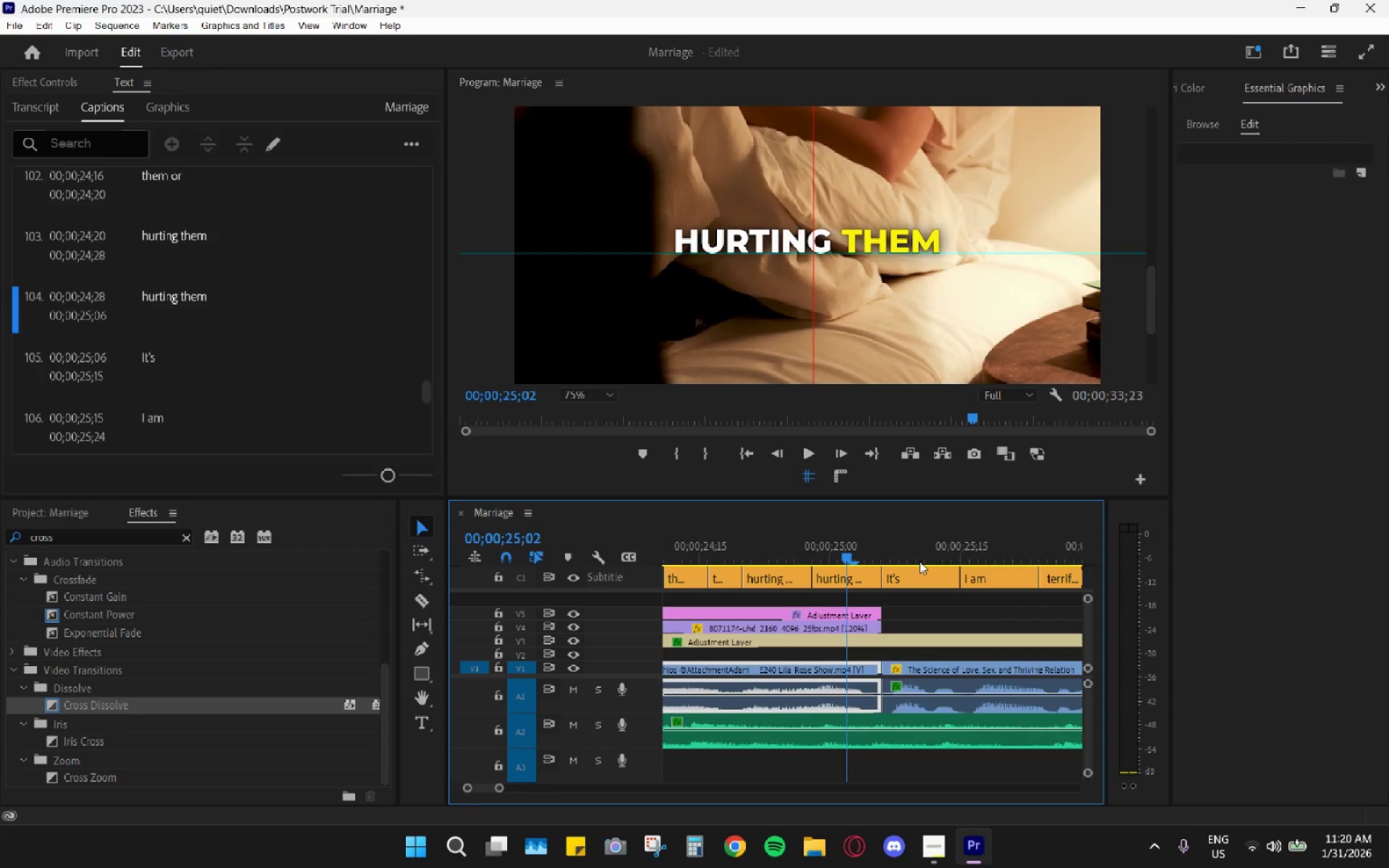 
key(Space)
 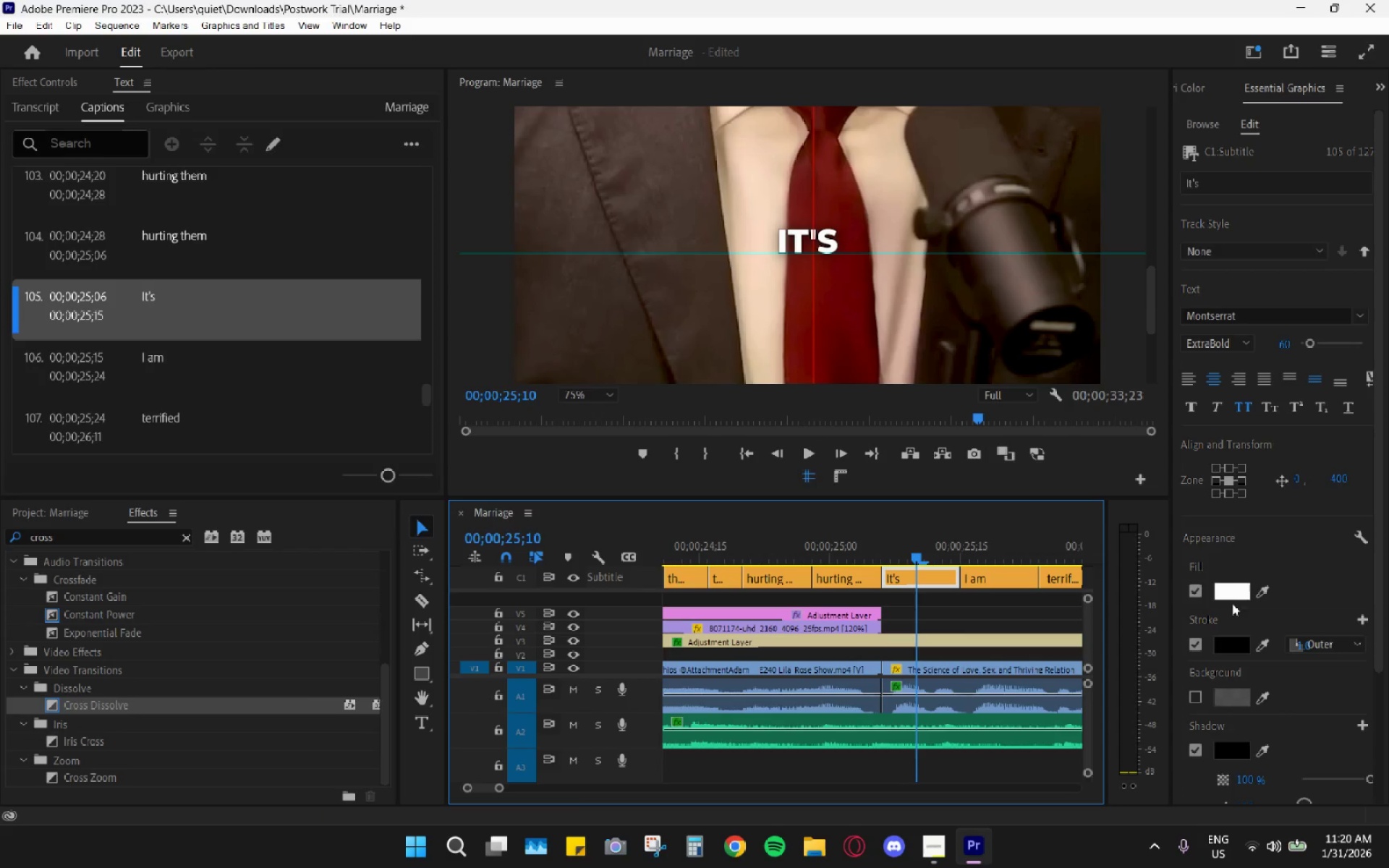 
left_click([1230, 592])
 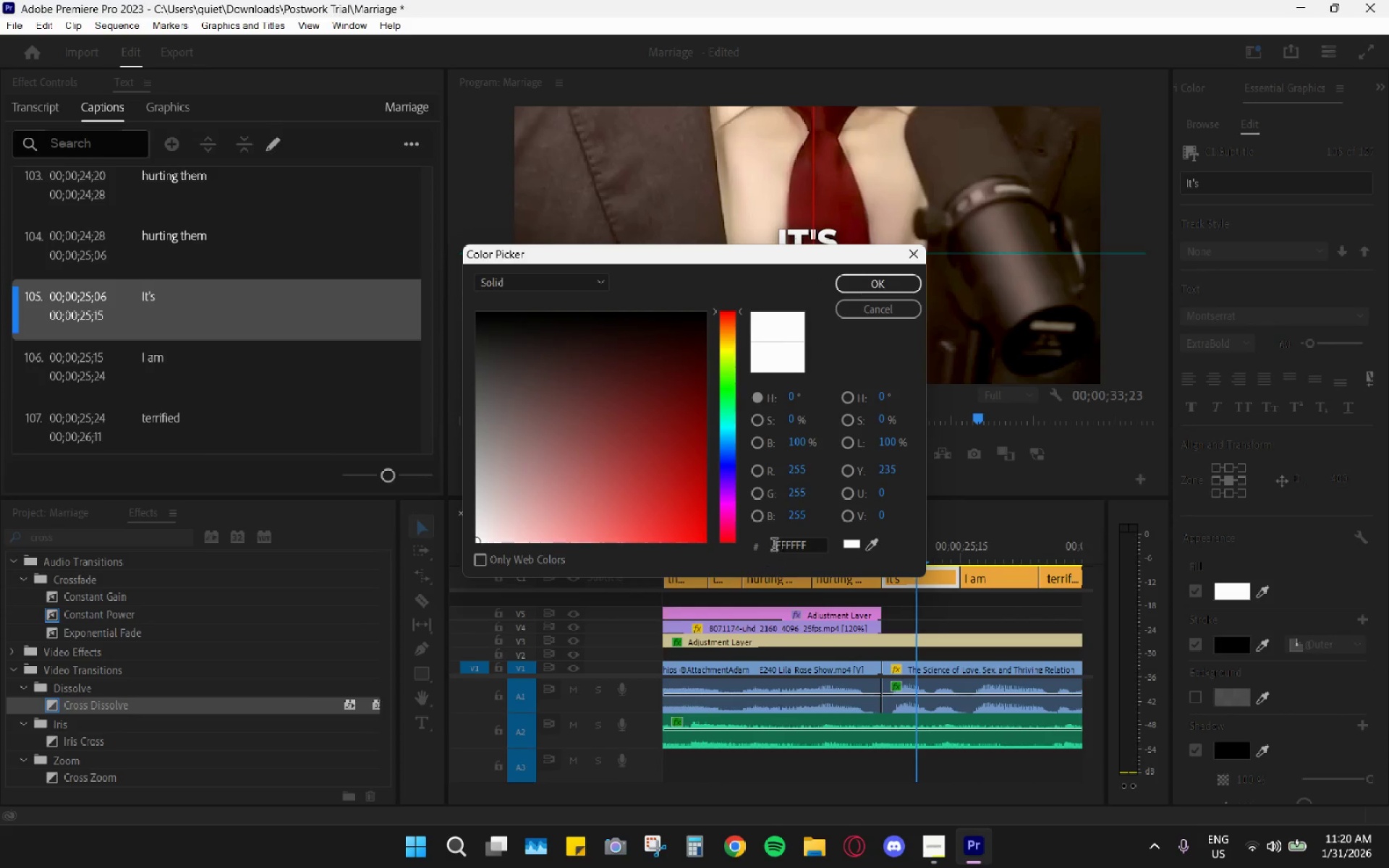 
double_click([777, 546])
 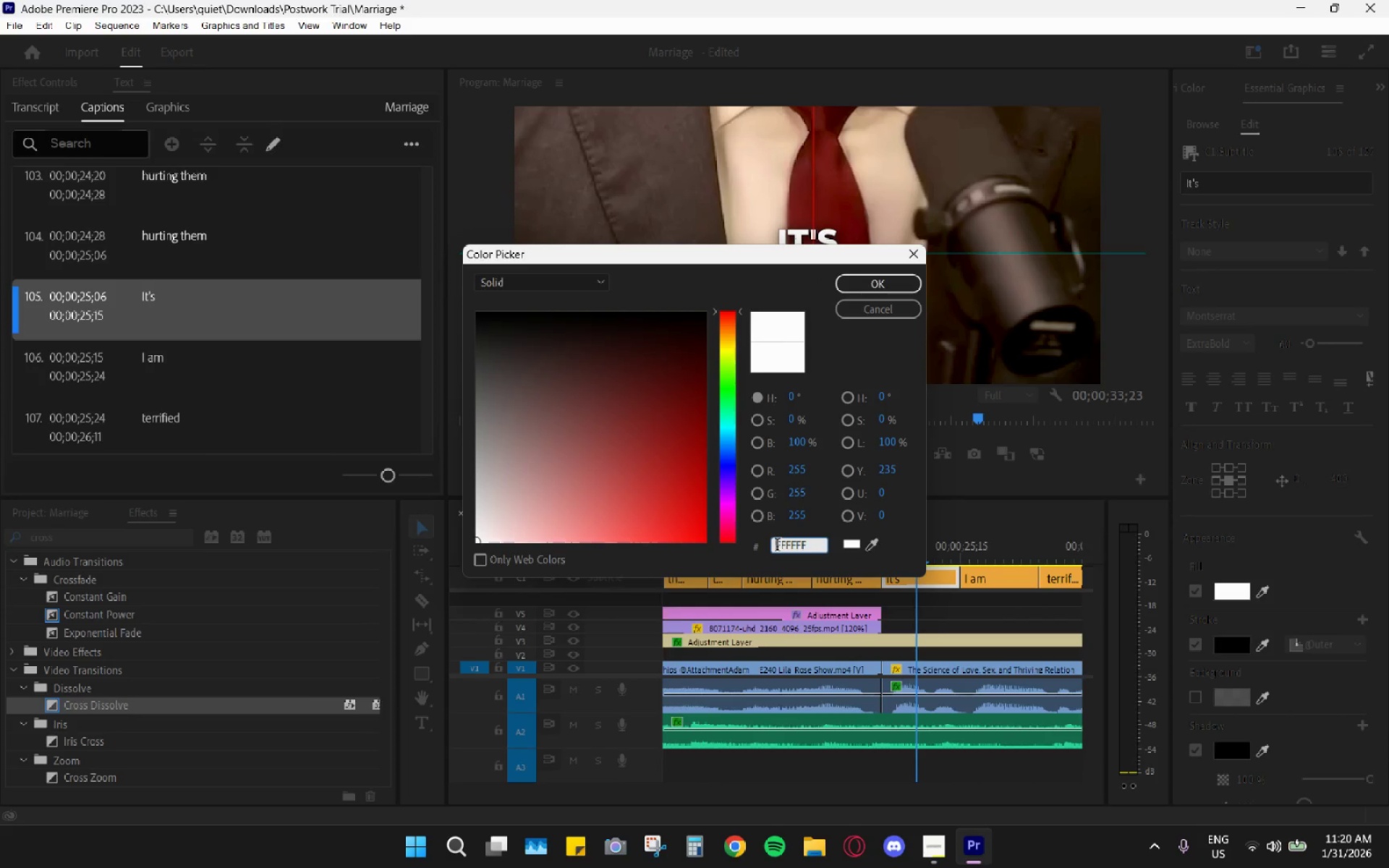 
triple_click([777, 546])
 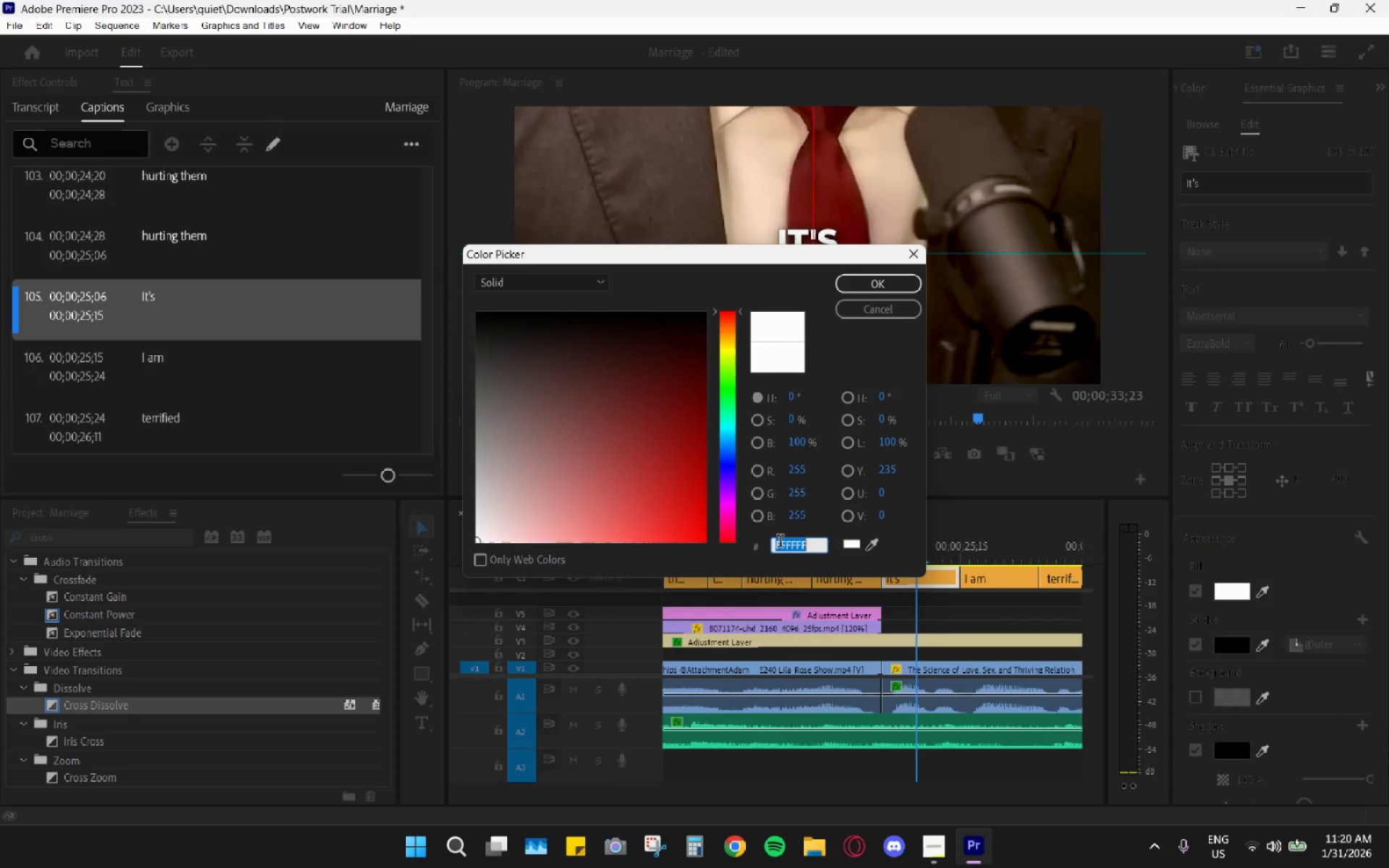 
key(Control+ControlLeft)
 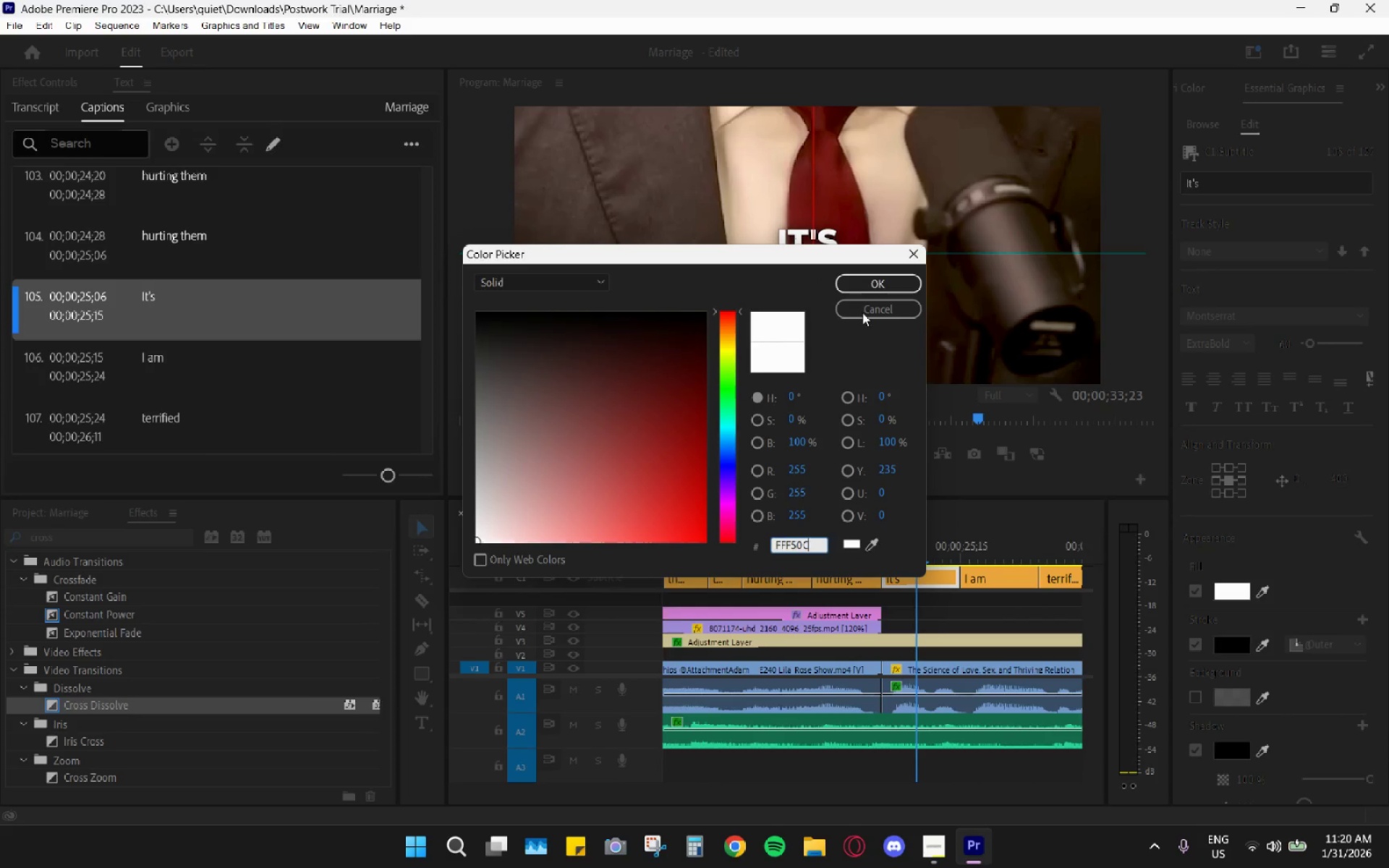 
key(Control+V)
 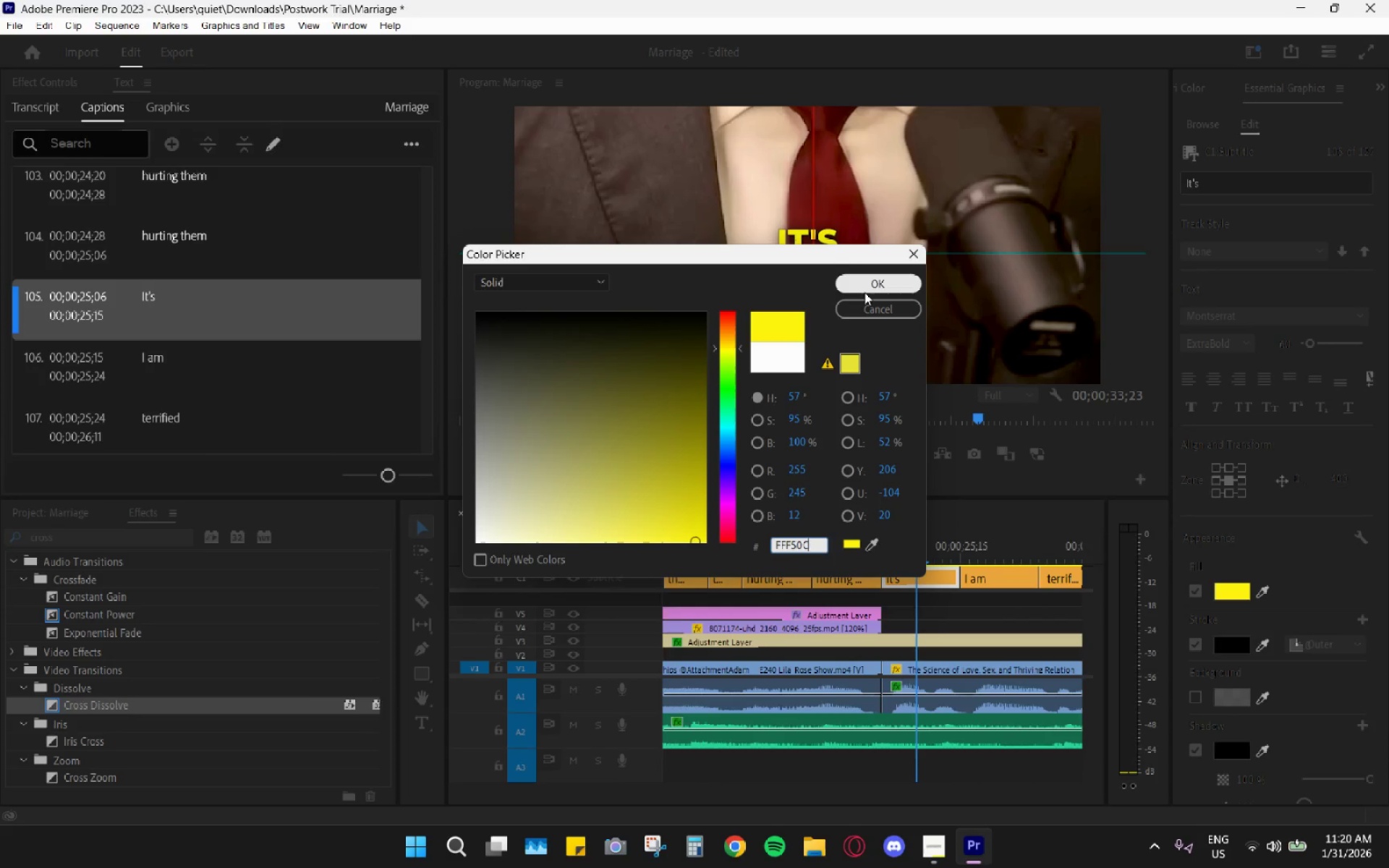 
left_click([865, 292])
 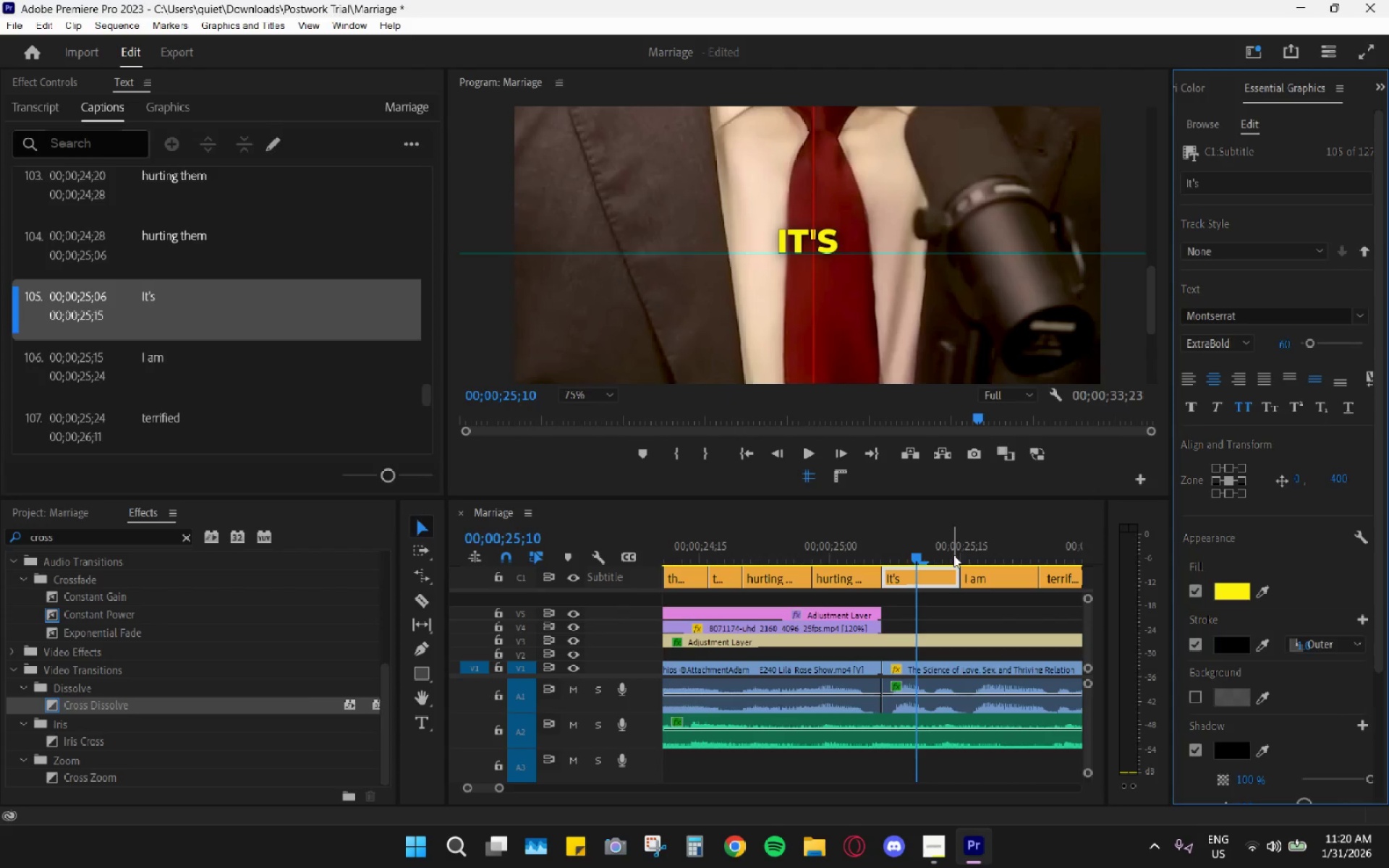 
left_click_drag(start_coordinate=[975, 550], to_coordinate=[966, 550])
 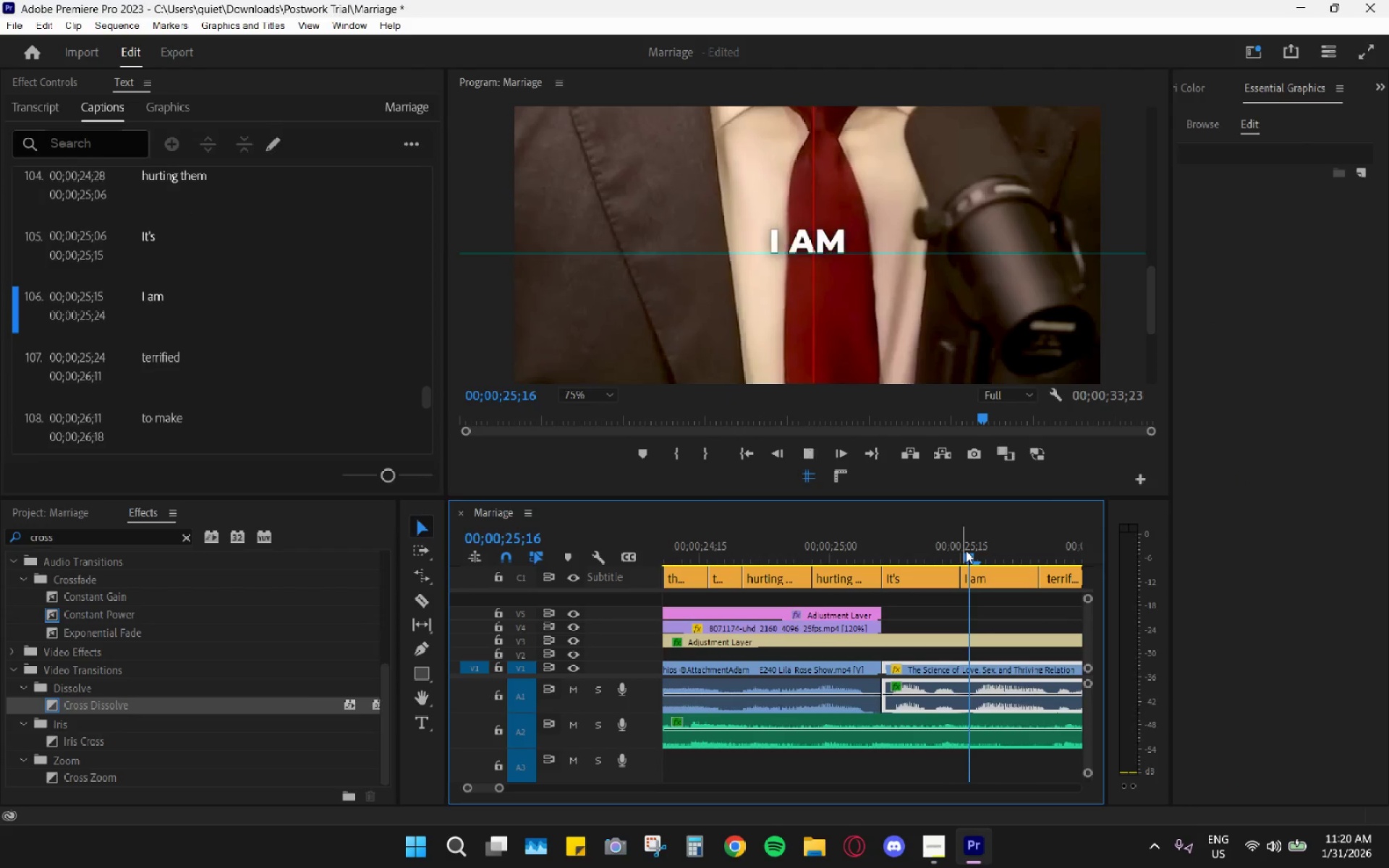 
key(Space)
 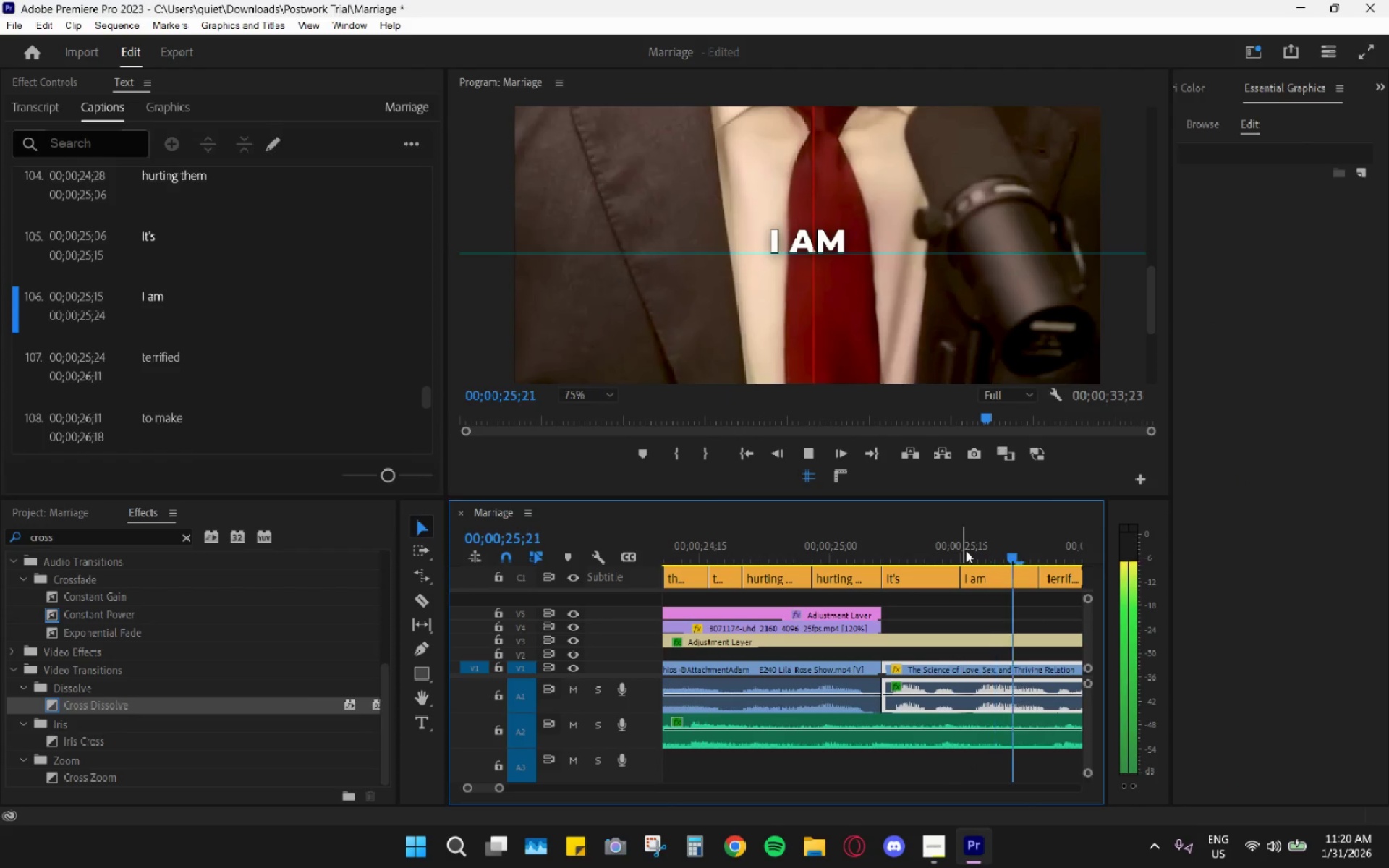 
key(Space)
 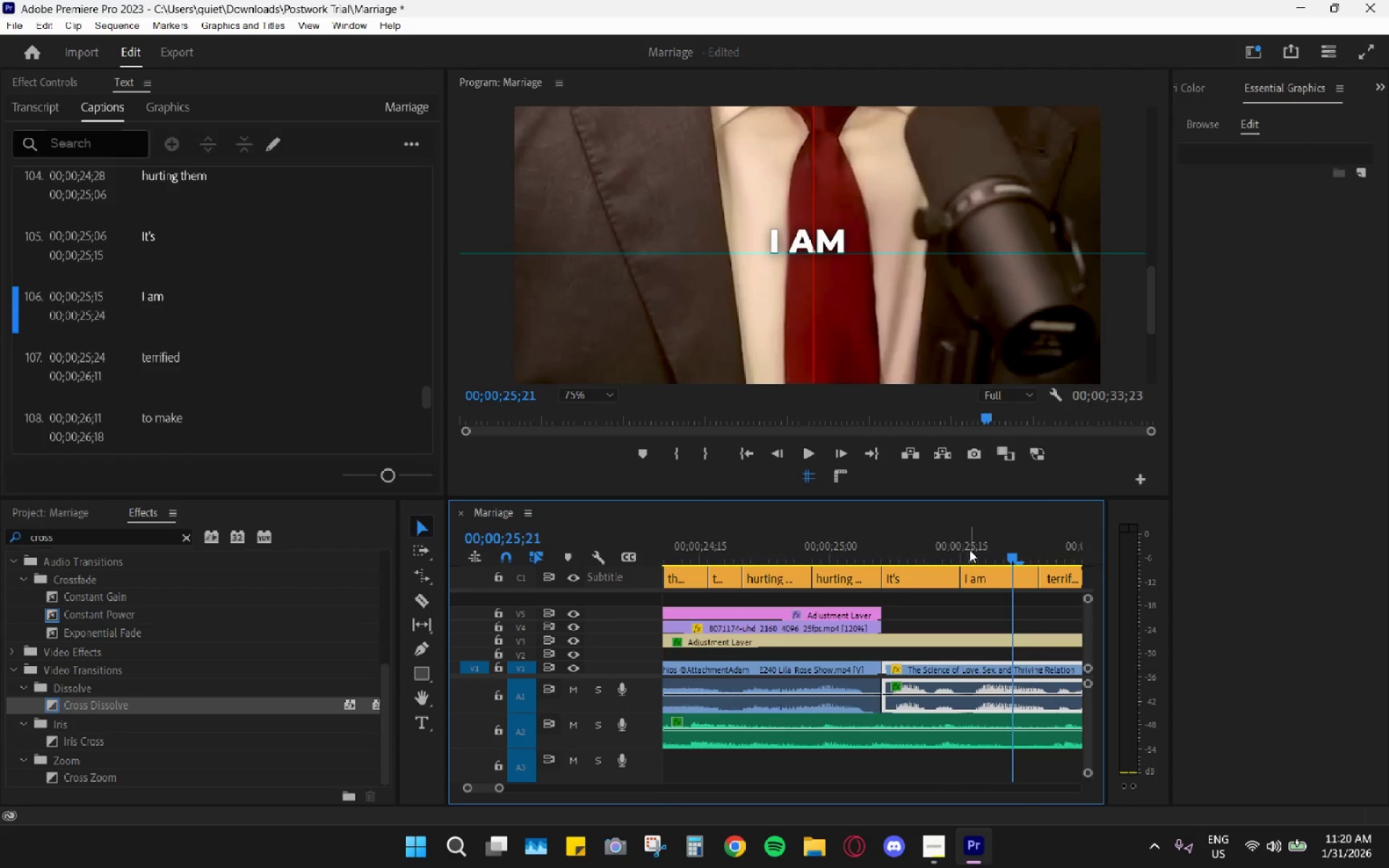 
left_click_drag(start_coordinate=[969, 548], to_coordinate=[993, 555])
 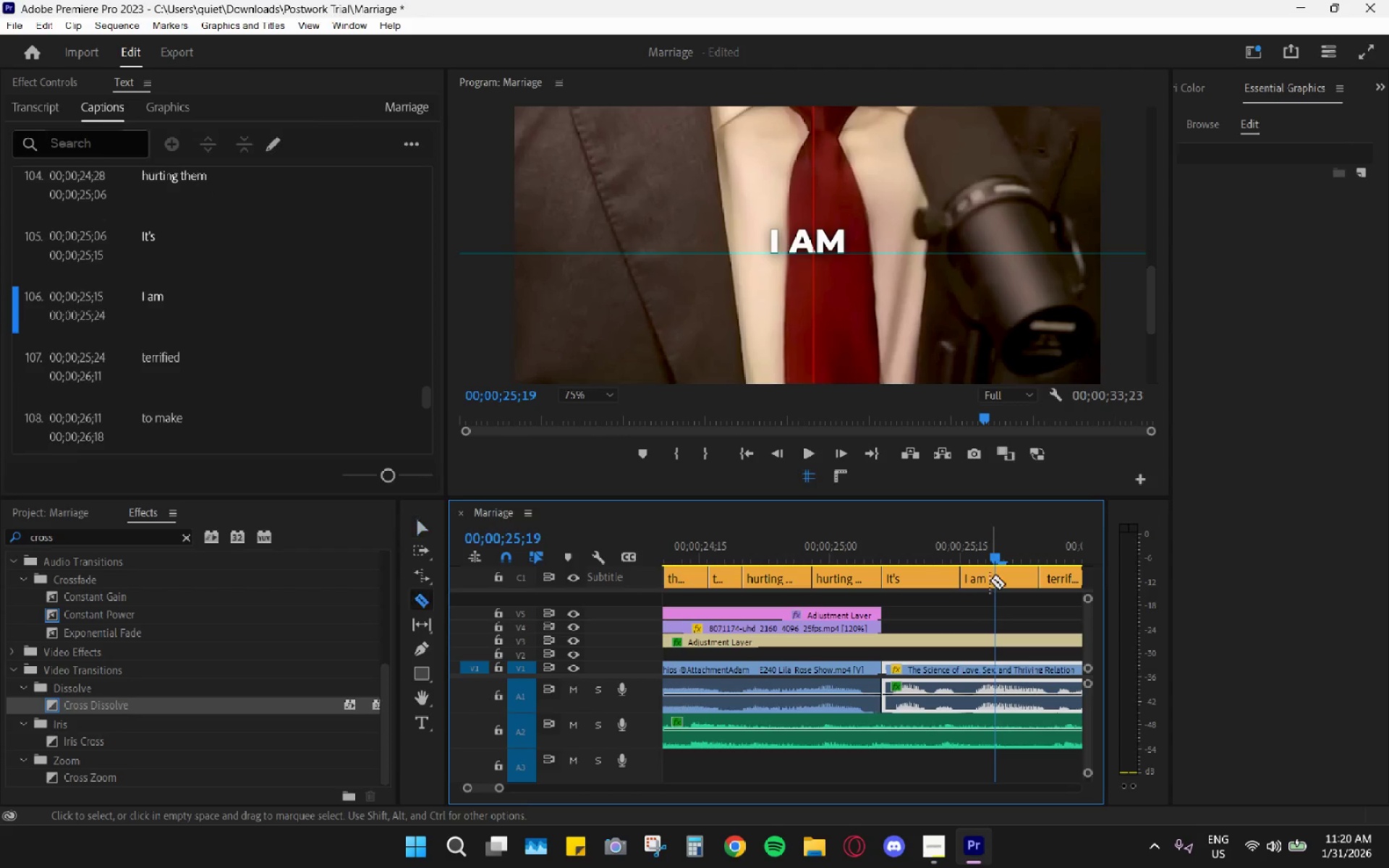 
key(C)
 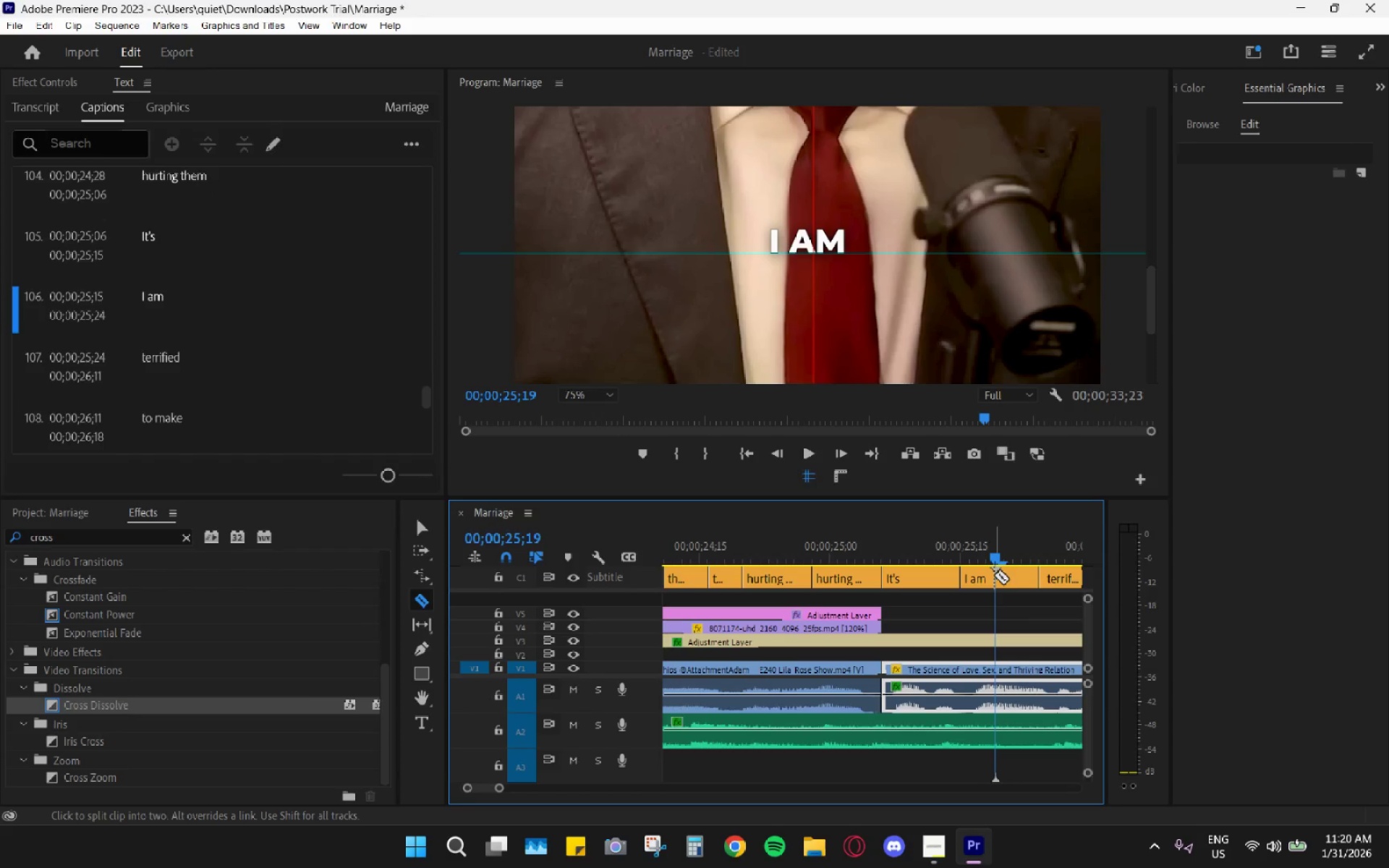 
left_click([994, 574])
 